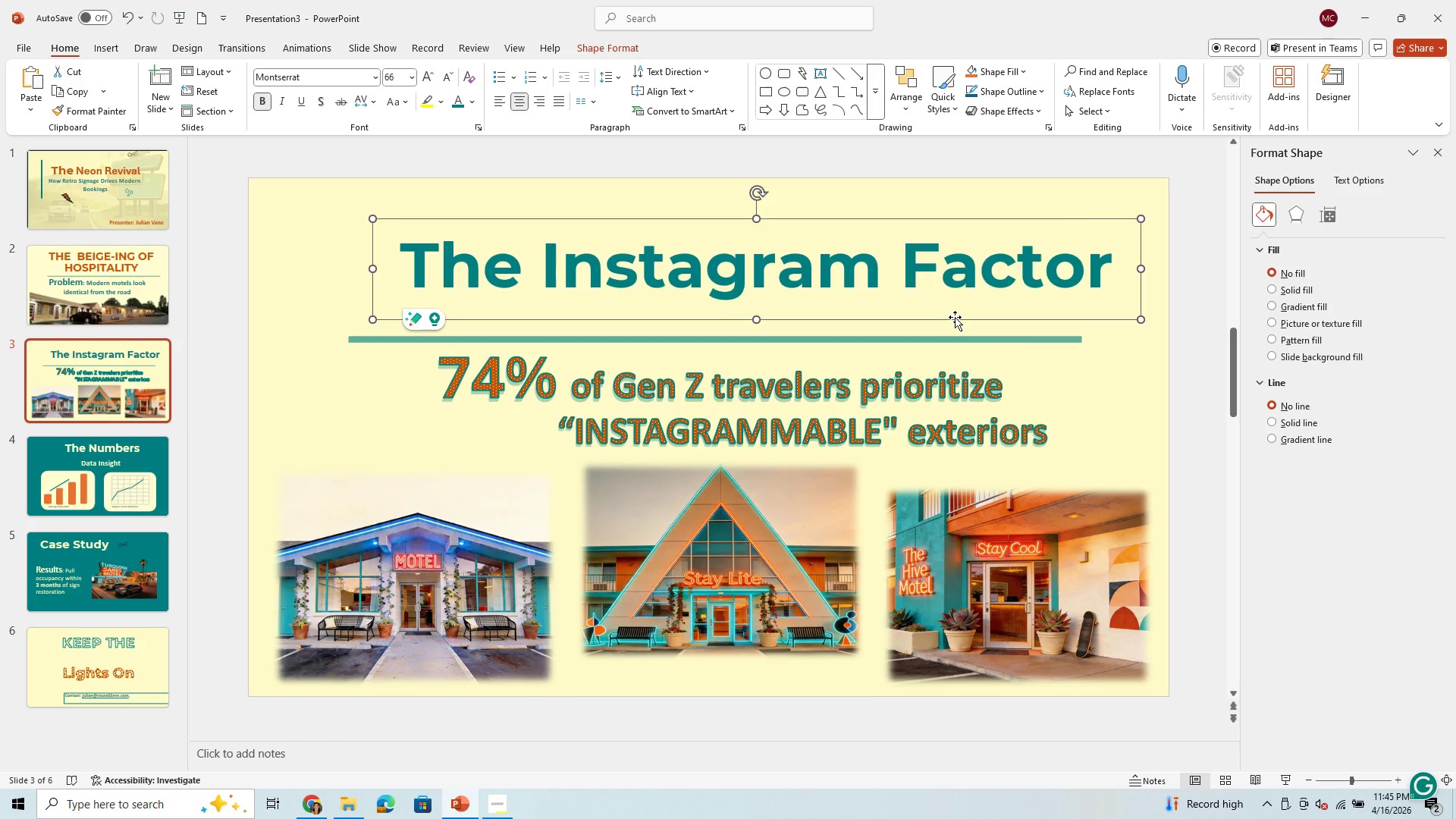 
left_click_drag(start_coordinate=[955, 317], to_coordinate=[891, 312])
 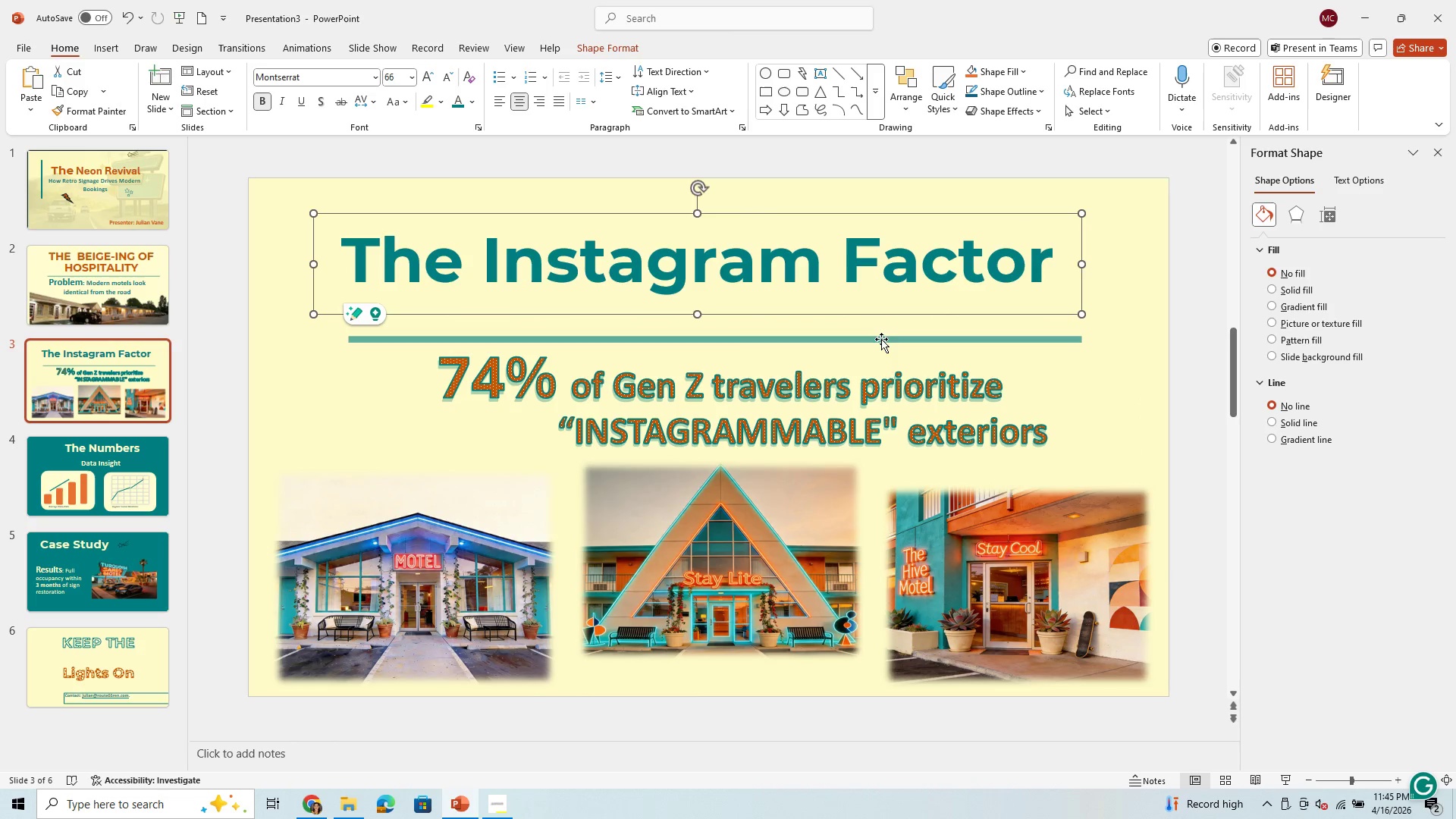 
left_click_drag(start_coordinate=[881, 339], to_coordinate=[864, 317])
 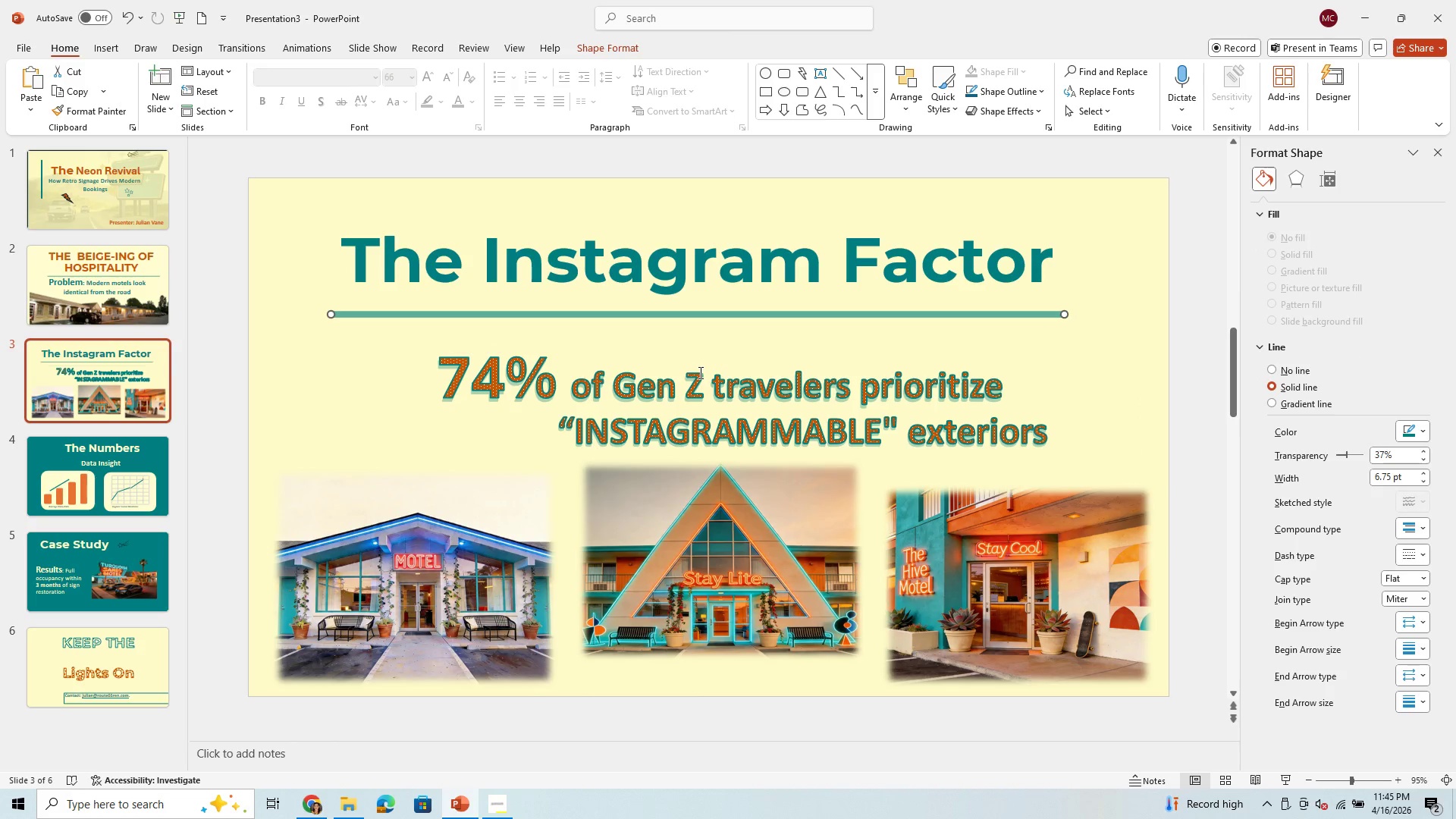 
left_click([700, 373])
 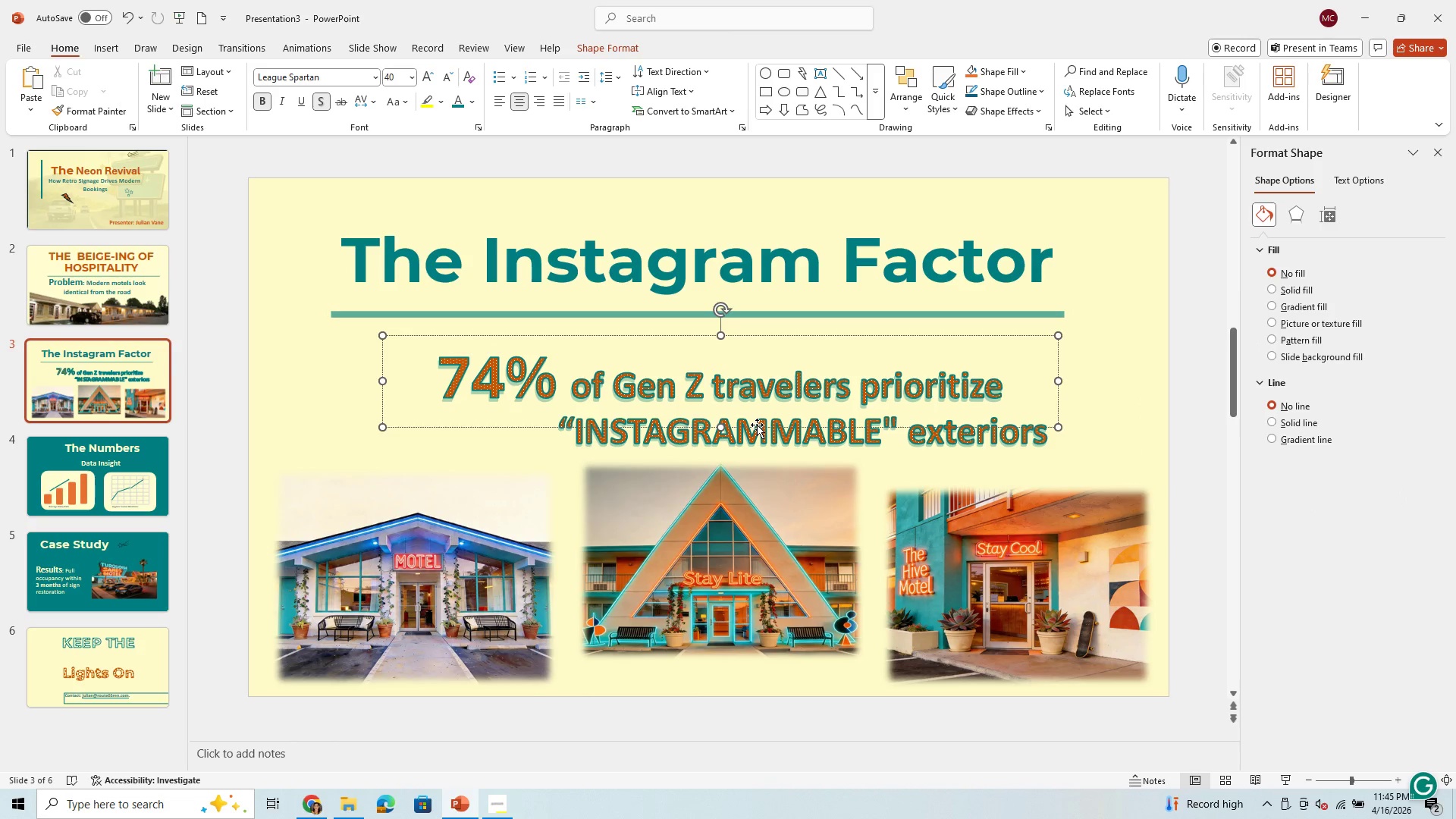 
left_click_drag(start_coordinate=[758, 427], to_coordinate=[673, 405])
 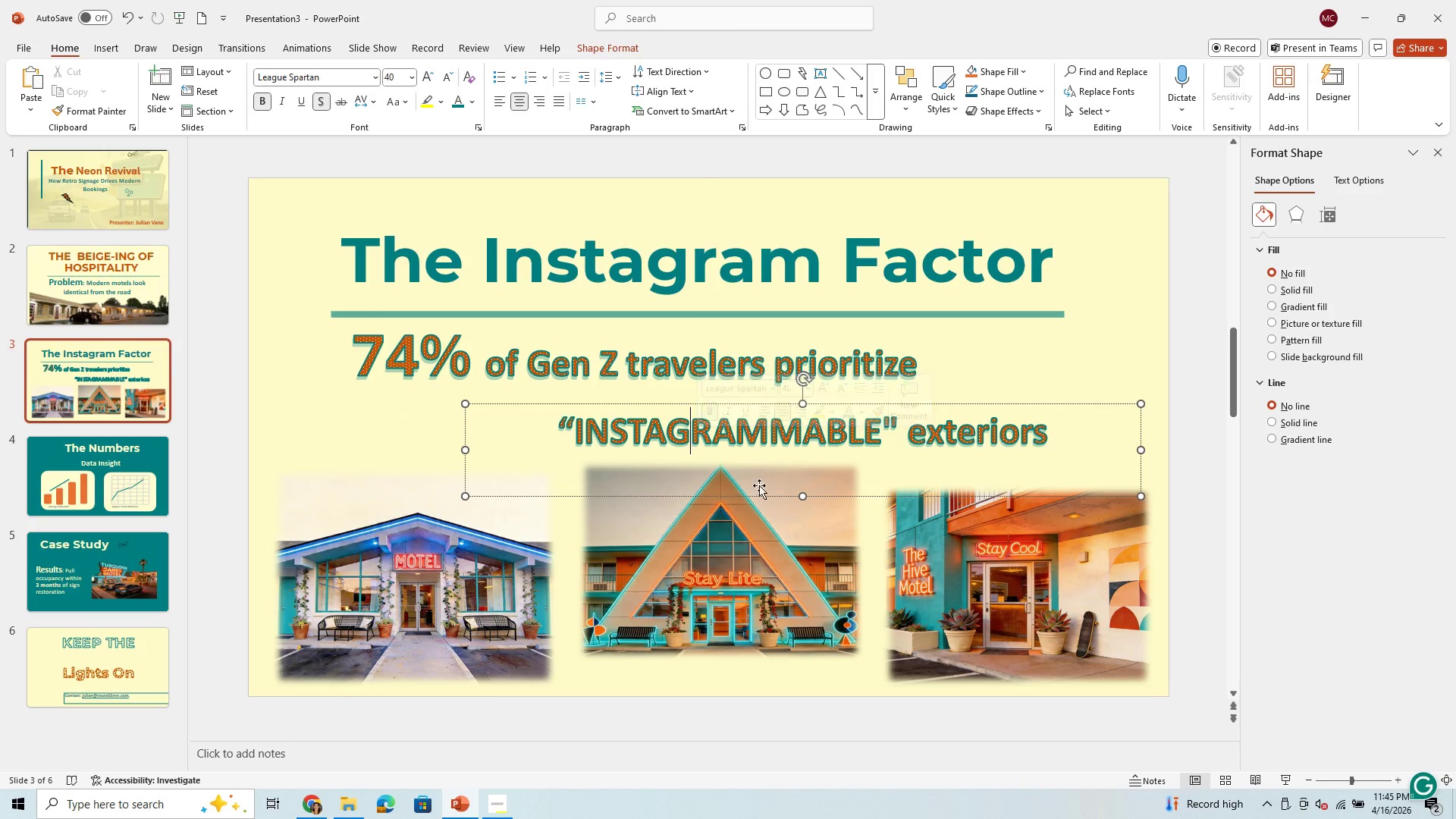 
left_click_drag(start_coordinate=[768, 497], to_coordinate=[681, 478])
 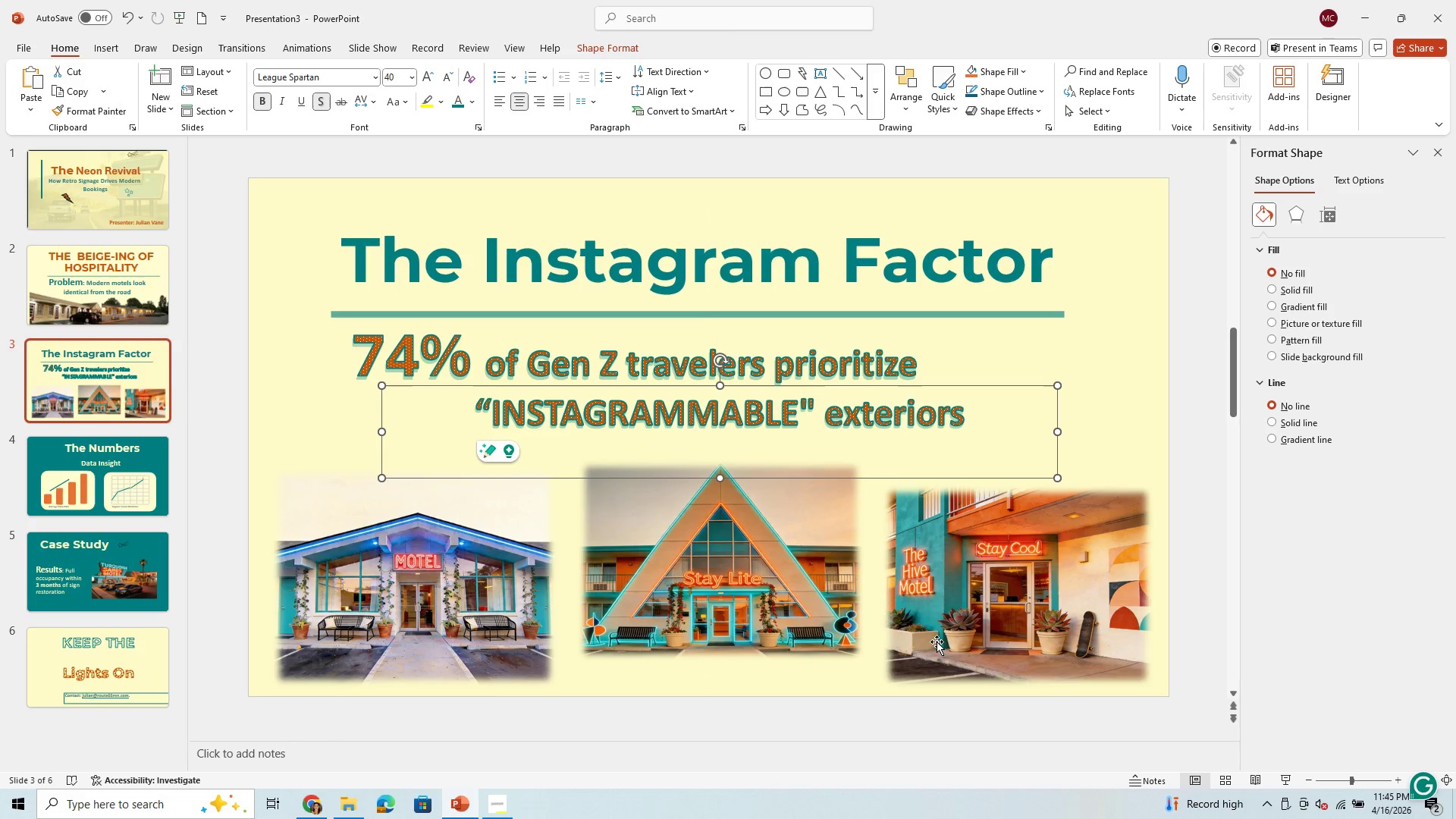 
left_click([973, 629])
 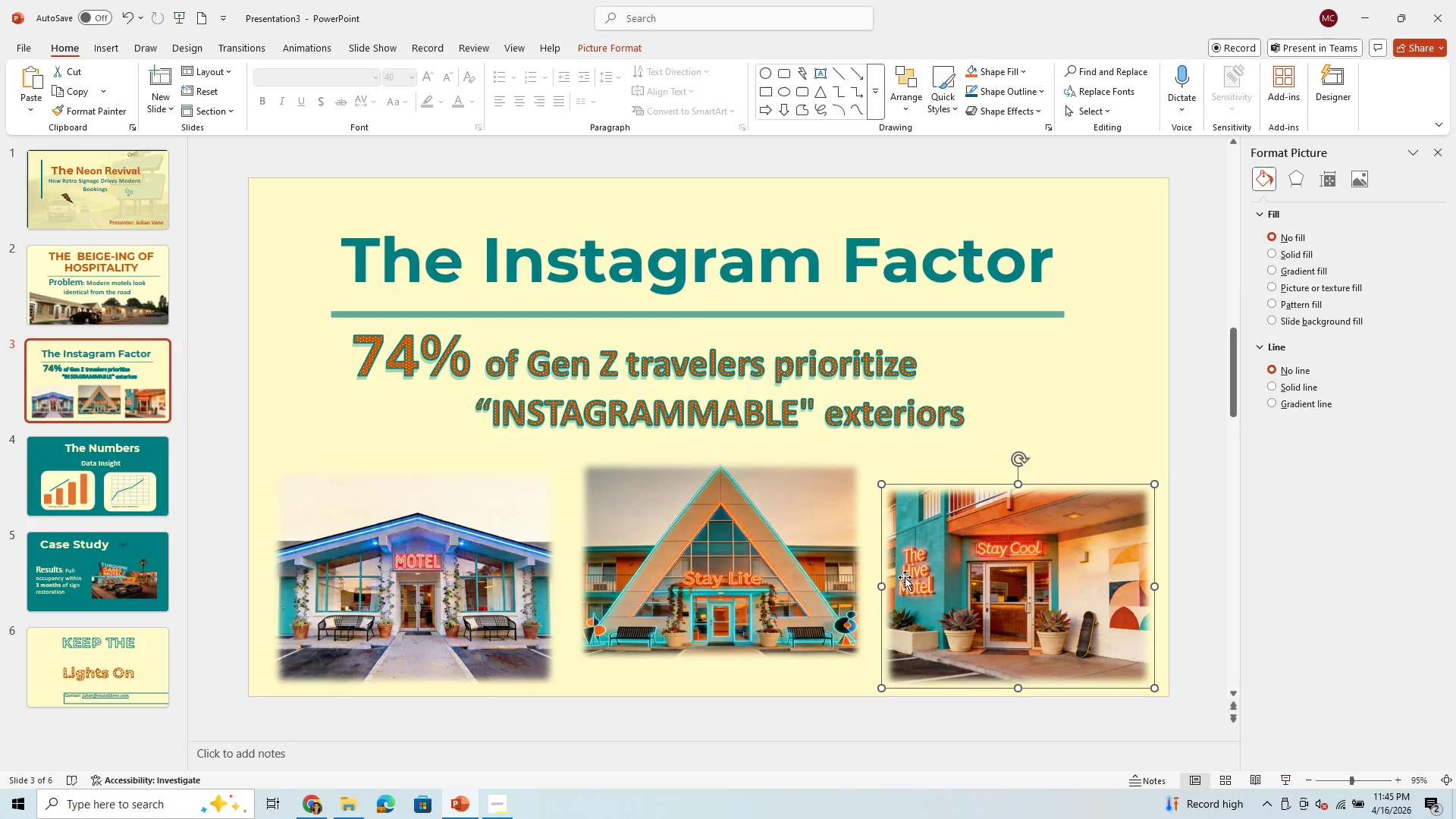 
left_click_drag(start_coordinate=[739, 557], to_coordinate=[739, 547])
 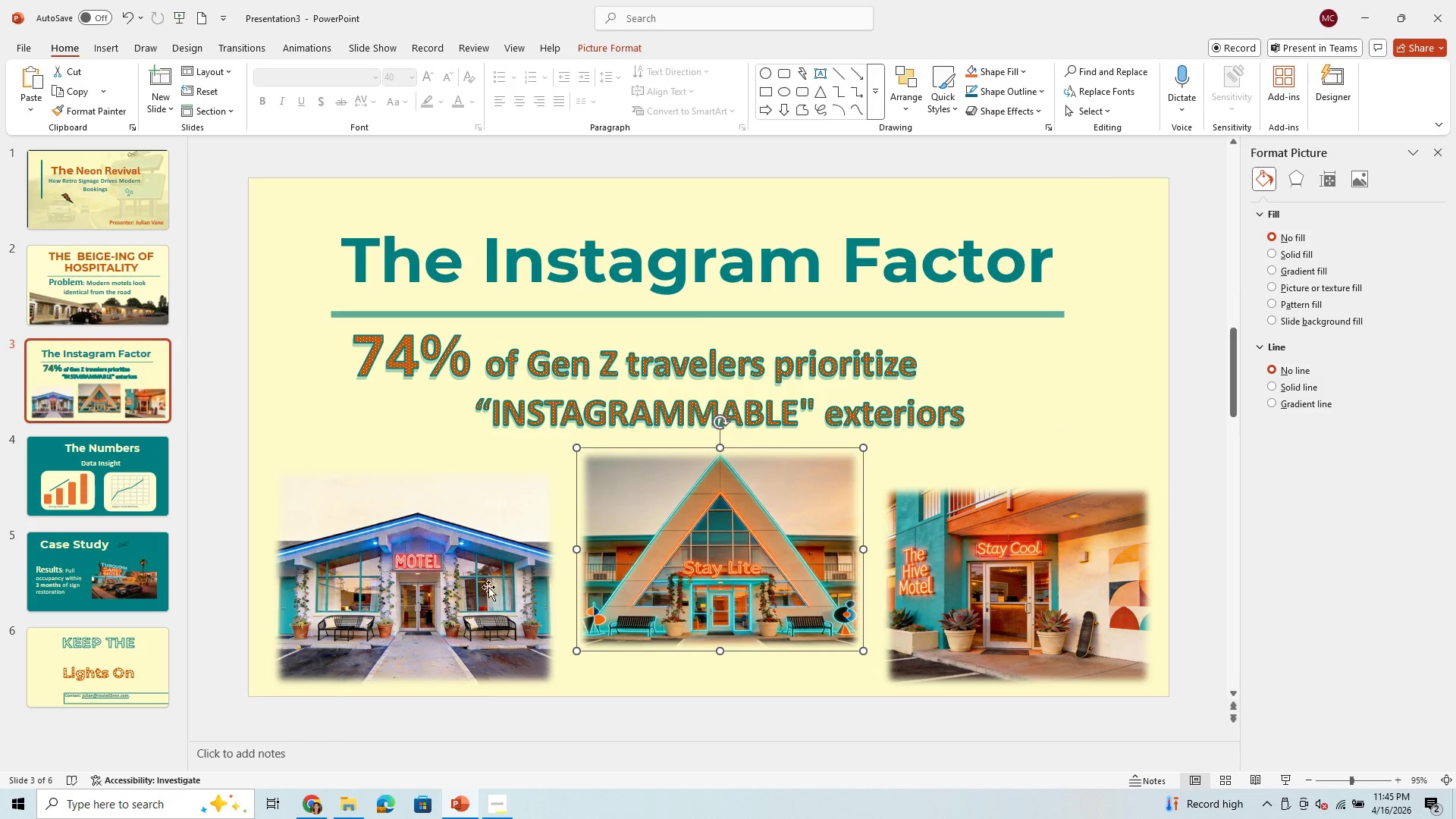 
left_click_drag(start_coordinate=[488, 587], to_coordinate=[501, 579])
 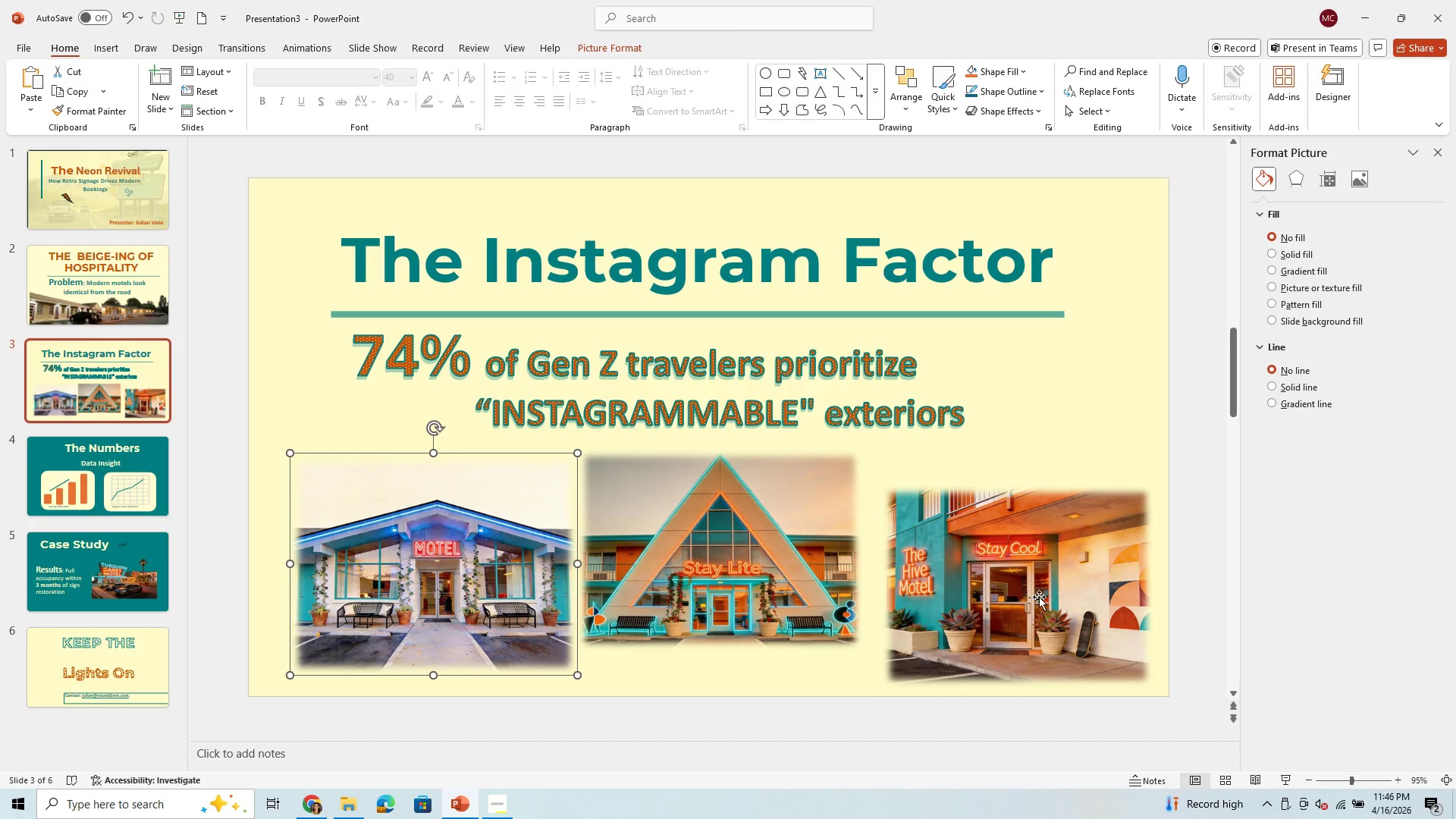 
left_click_drag(start_coordinate=[1039, 597], to_coordinate=[1021, 590])
 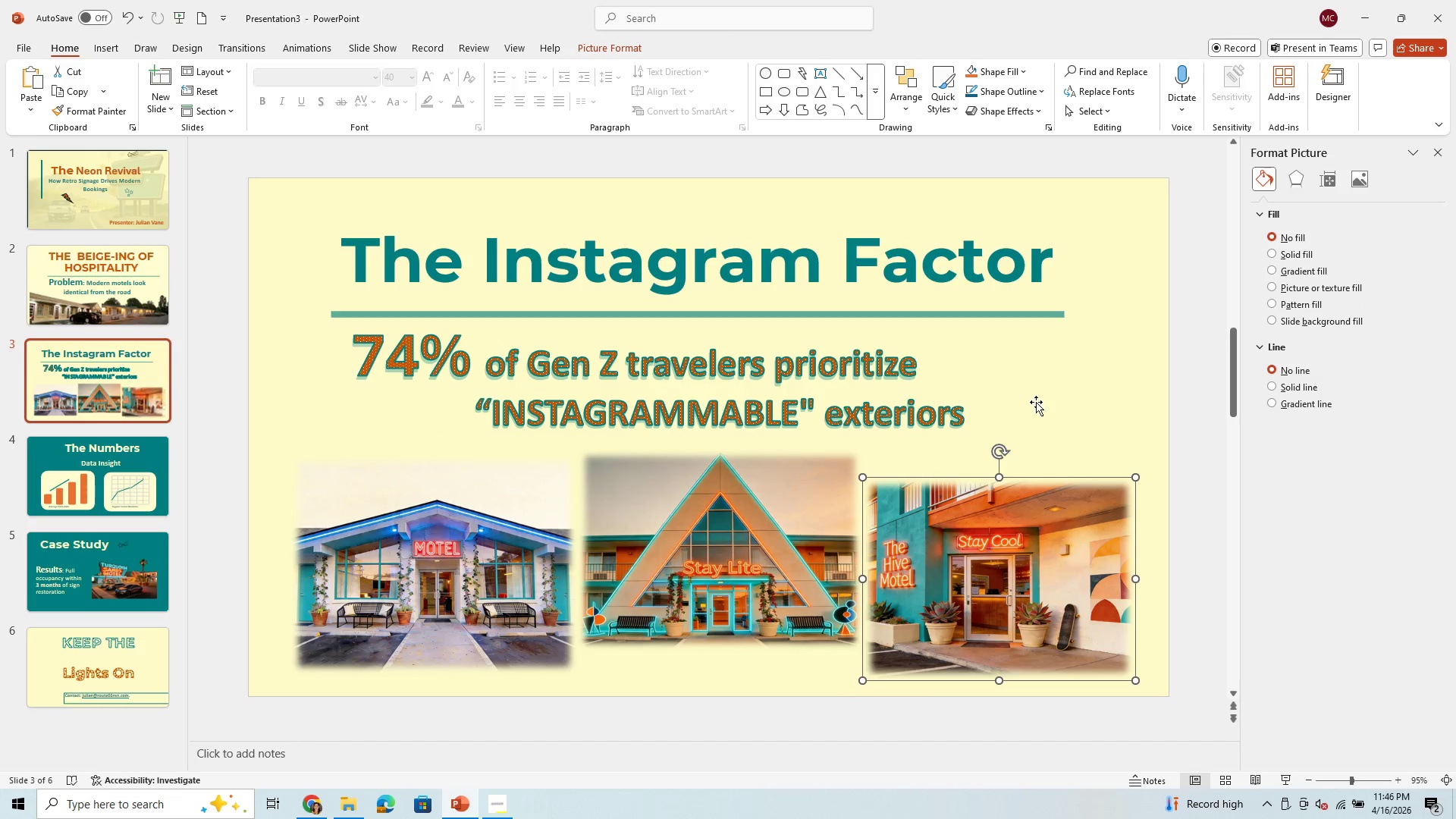 
left_click([1034, 391])
 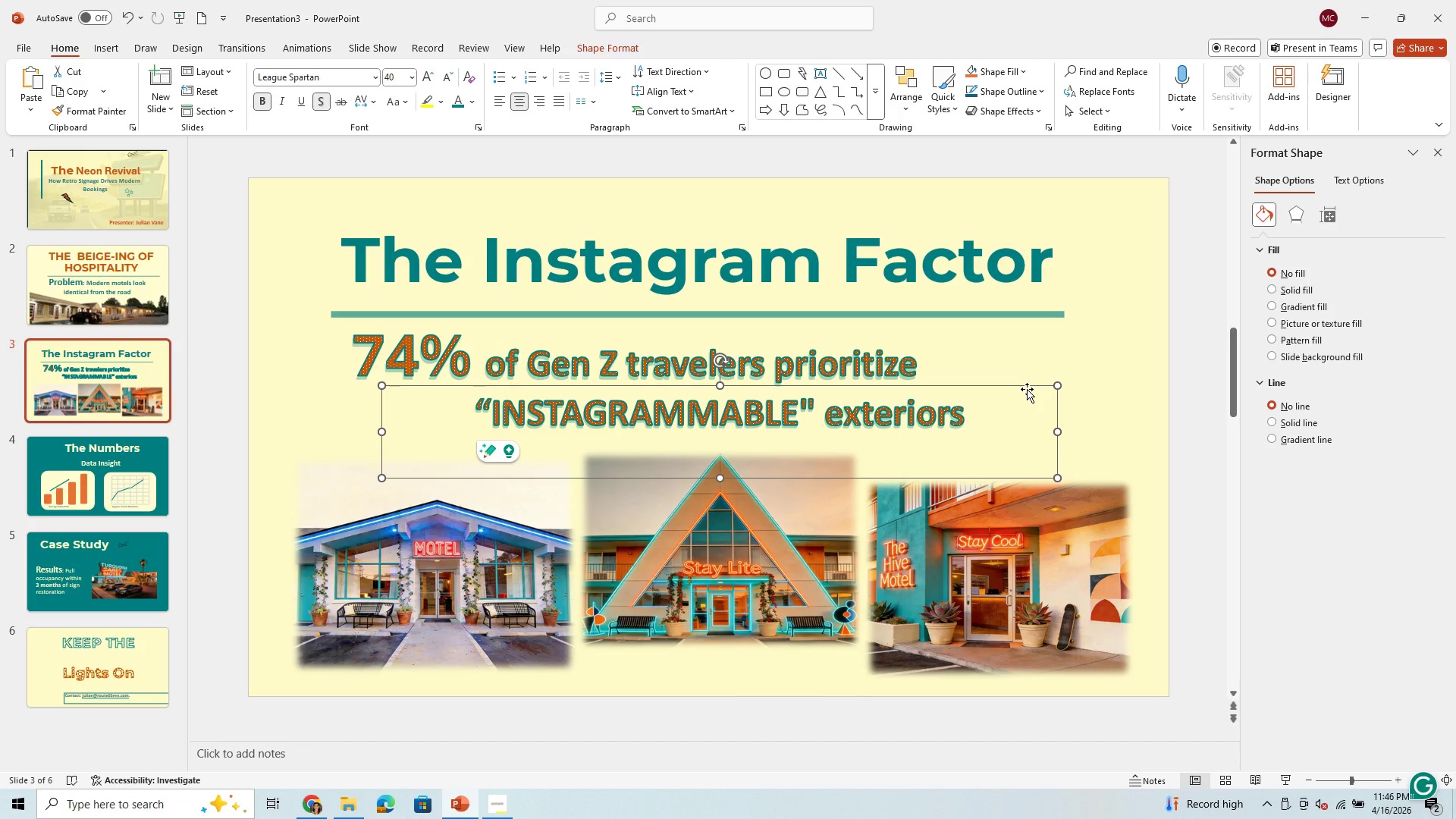 
wait(8.24)
 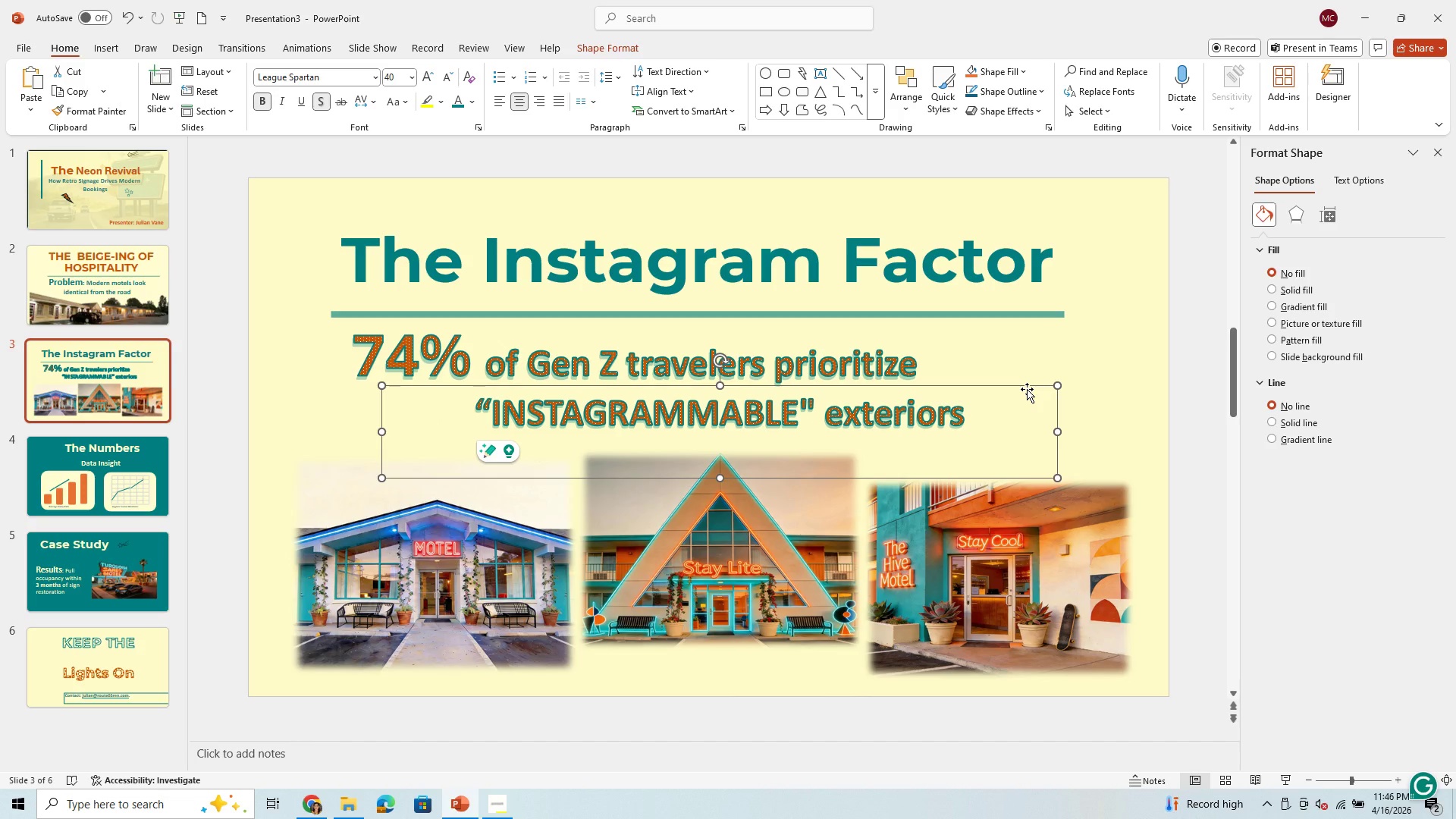 
left_click([879, 315])
 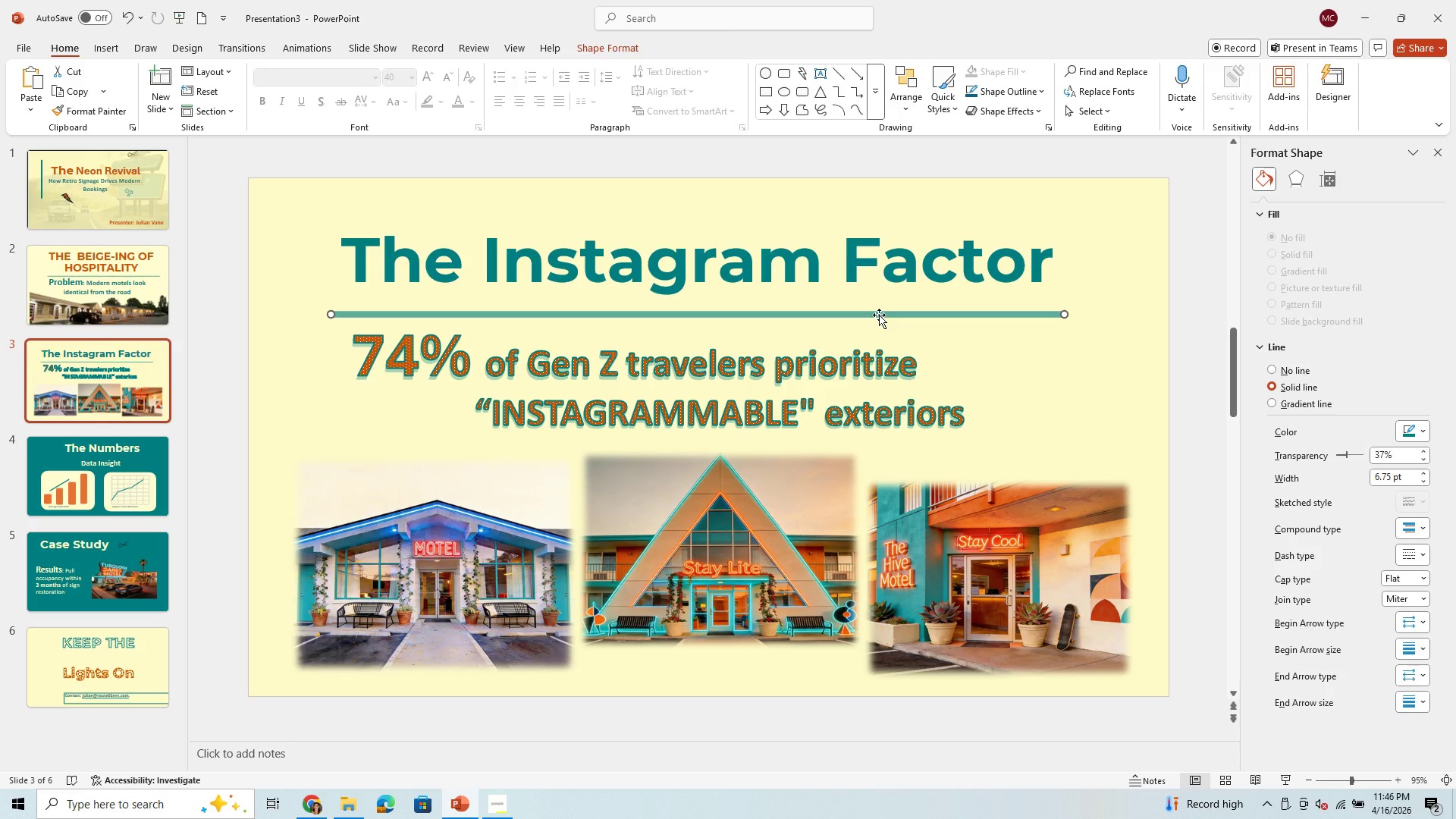 
key(Control+C)
 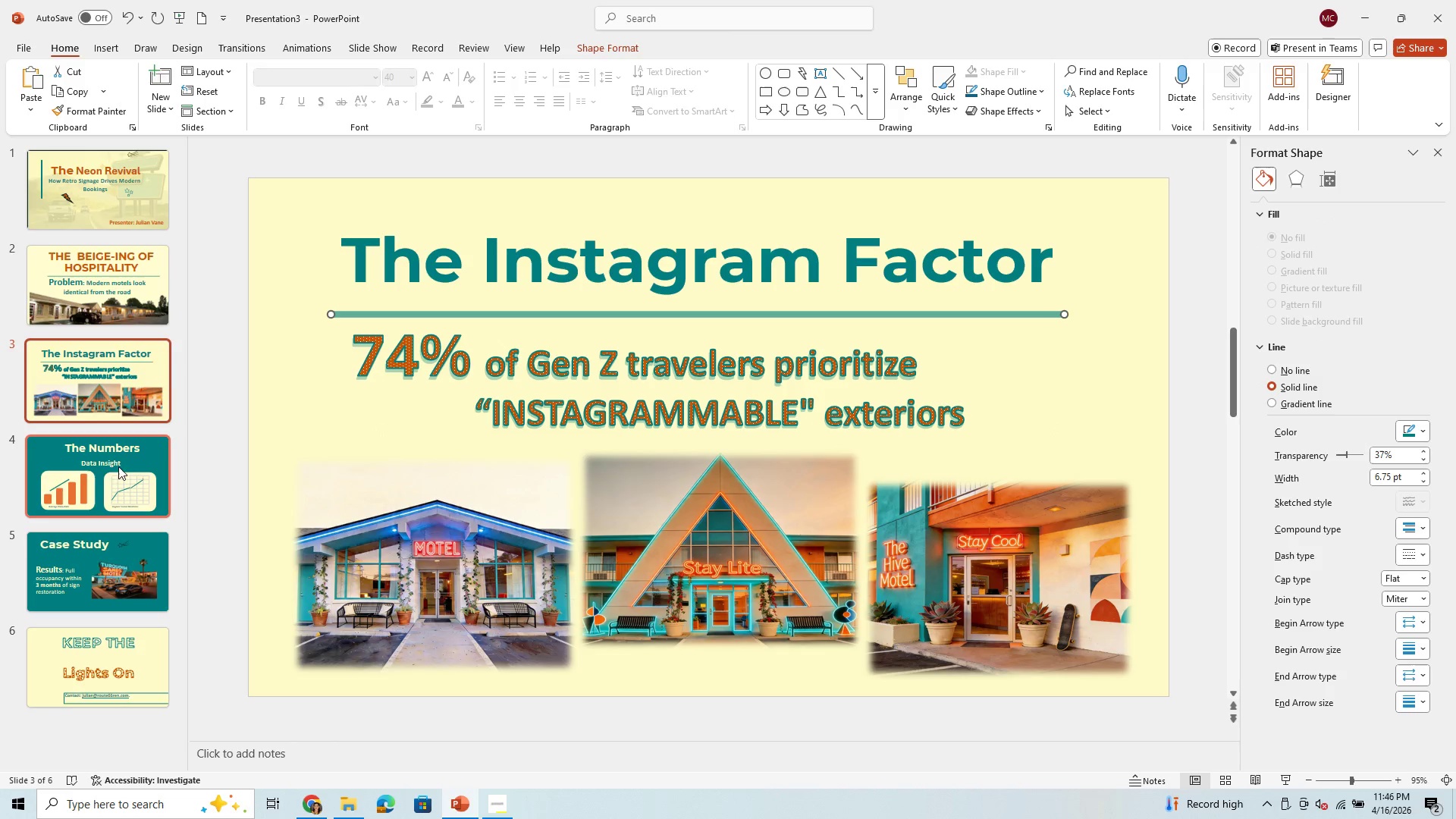 
left_click([115, 453])
 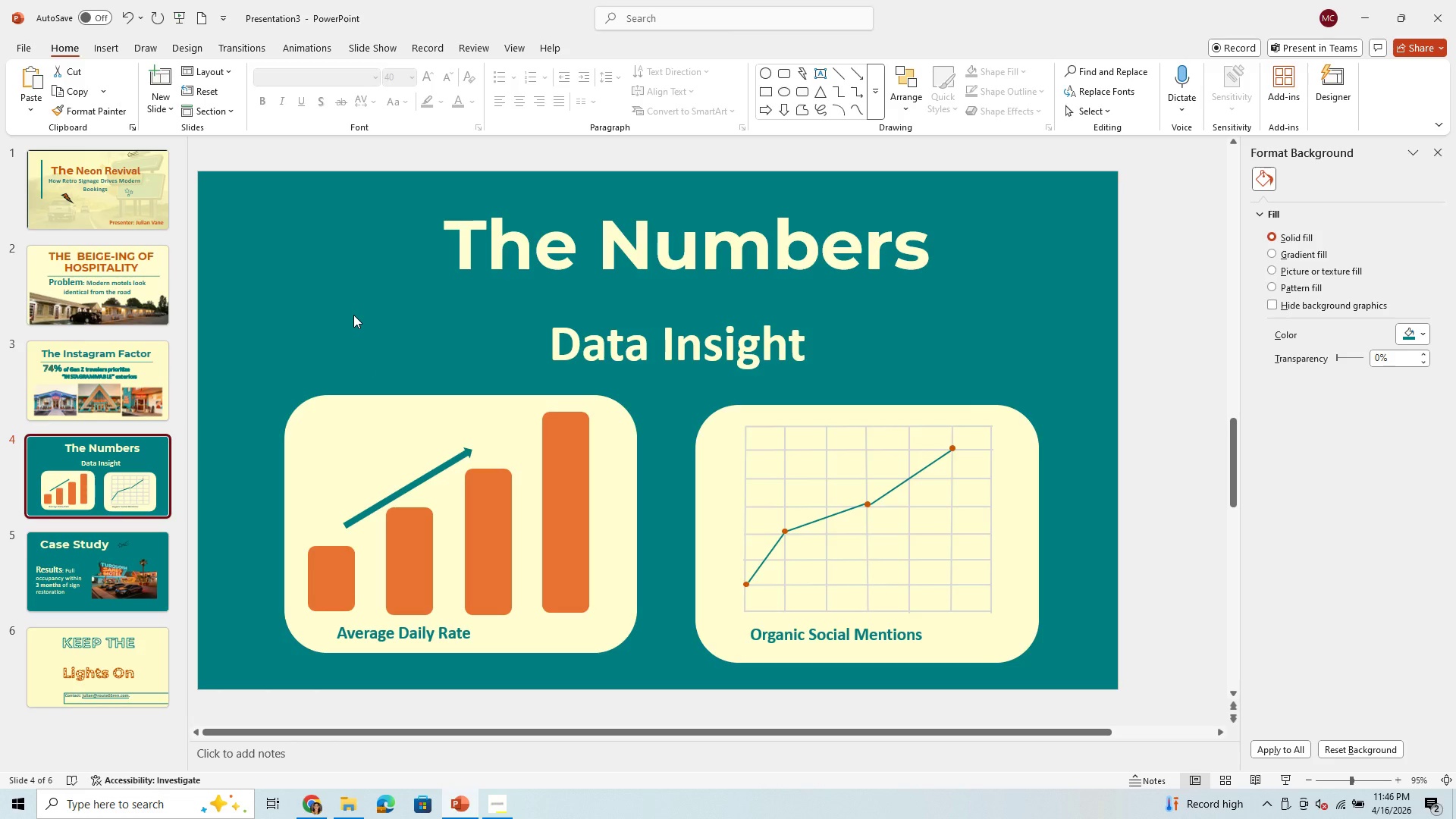 
hold_key(key=ControlLeft, duration=1.02)
 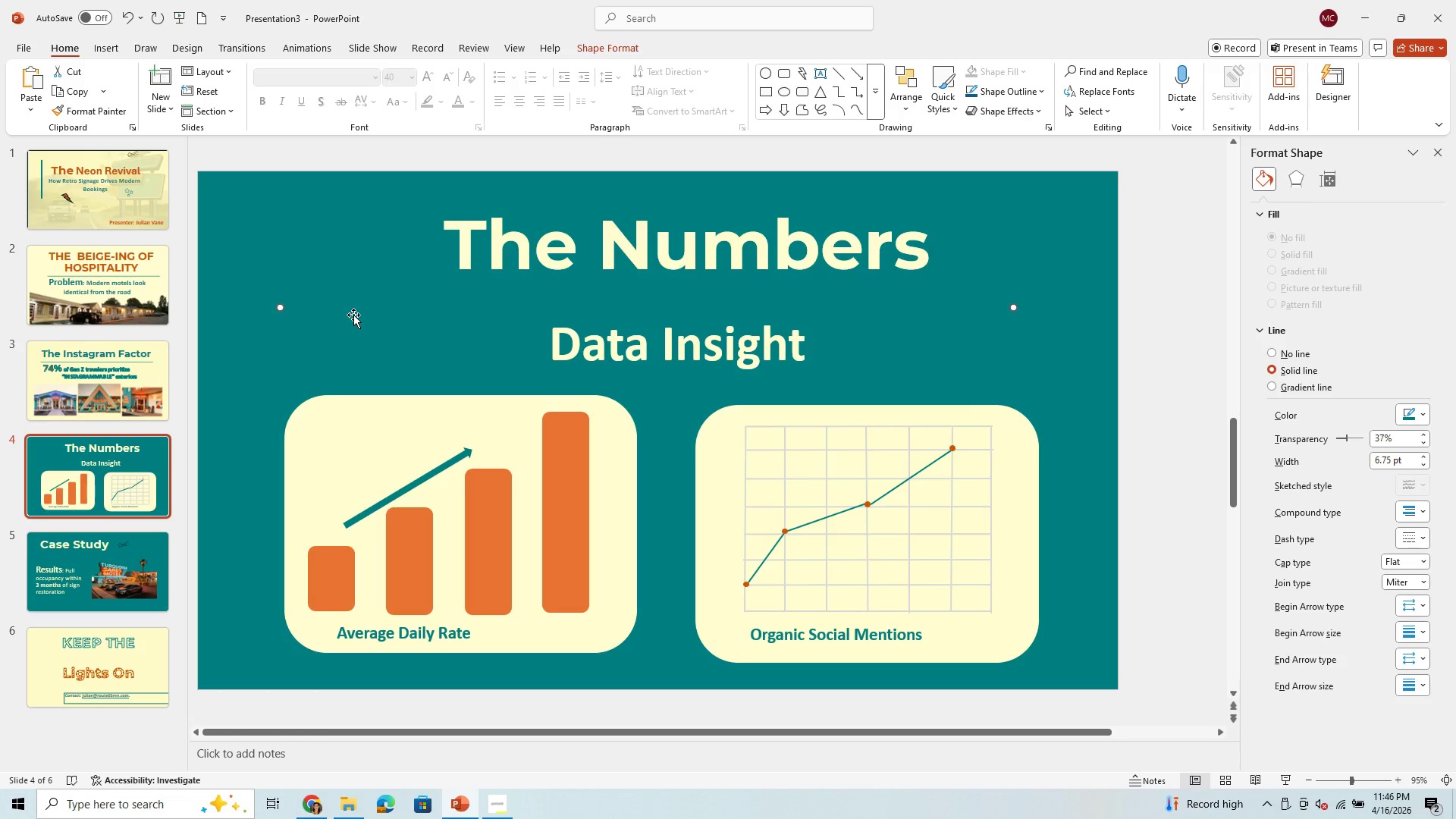 
hold_key(key=V, duration=0.31)
 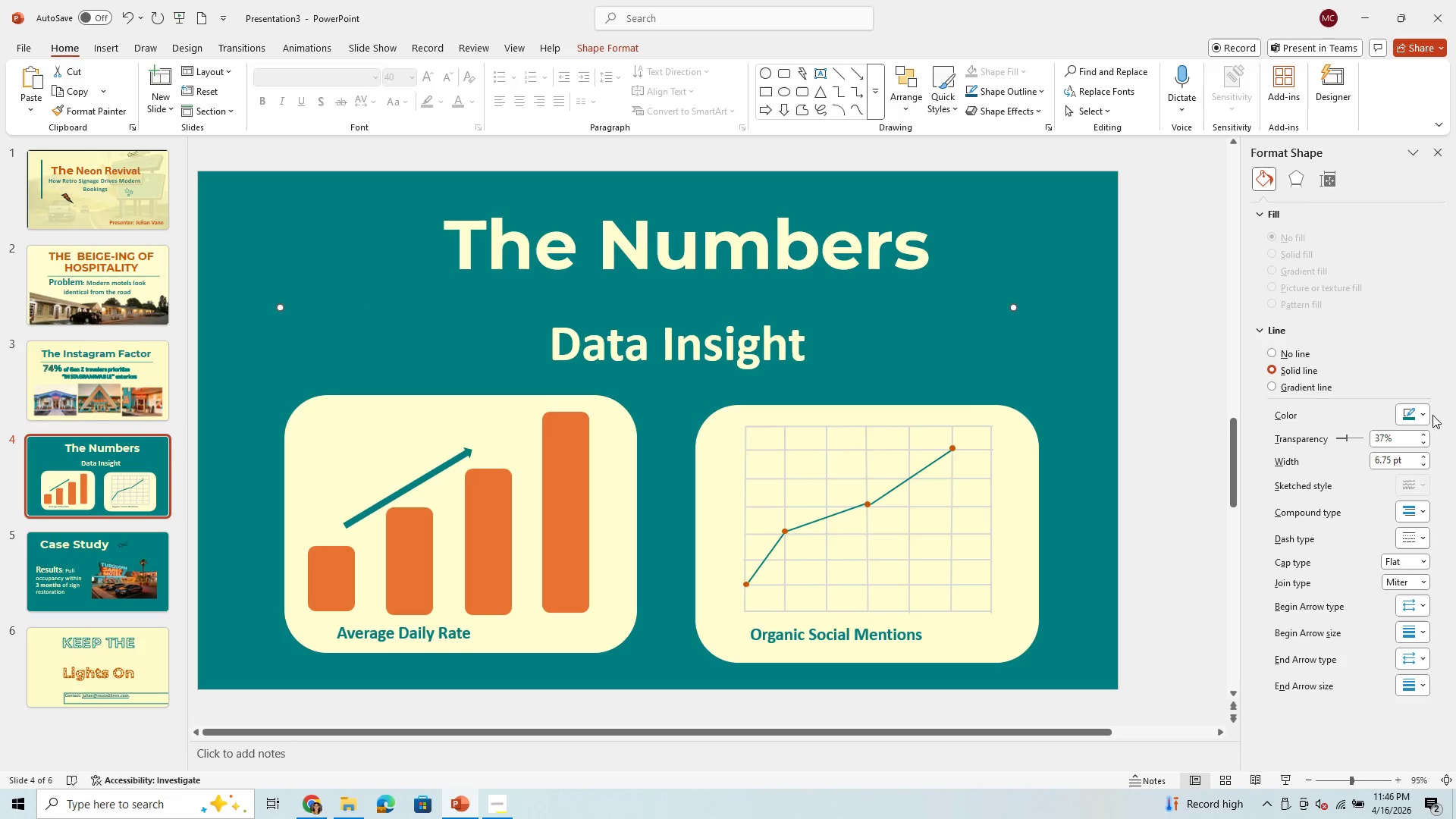 
left_click([1425, 413])
 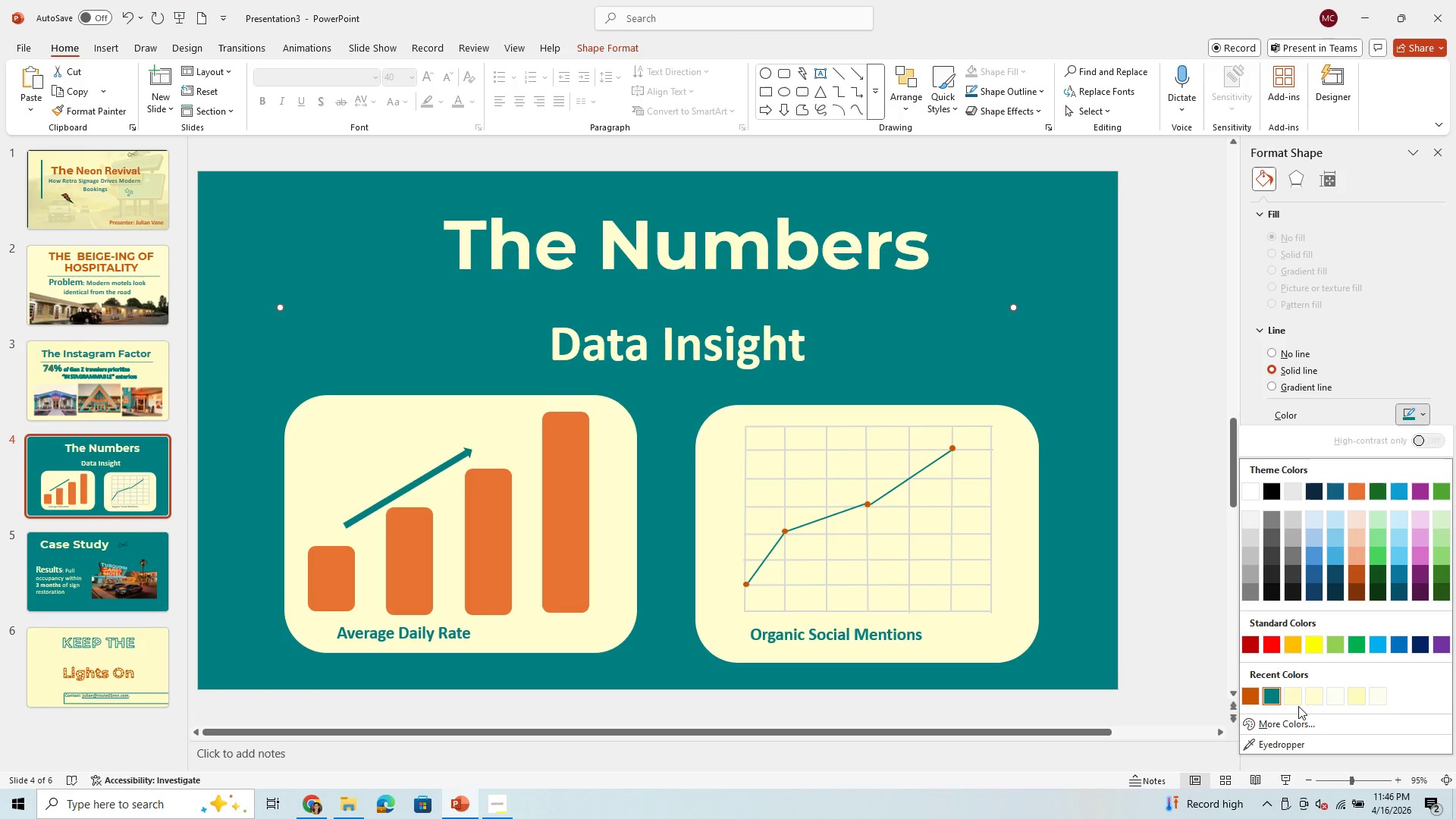 
left_click([1293, 699])
 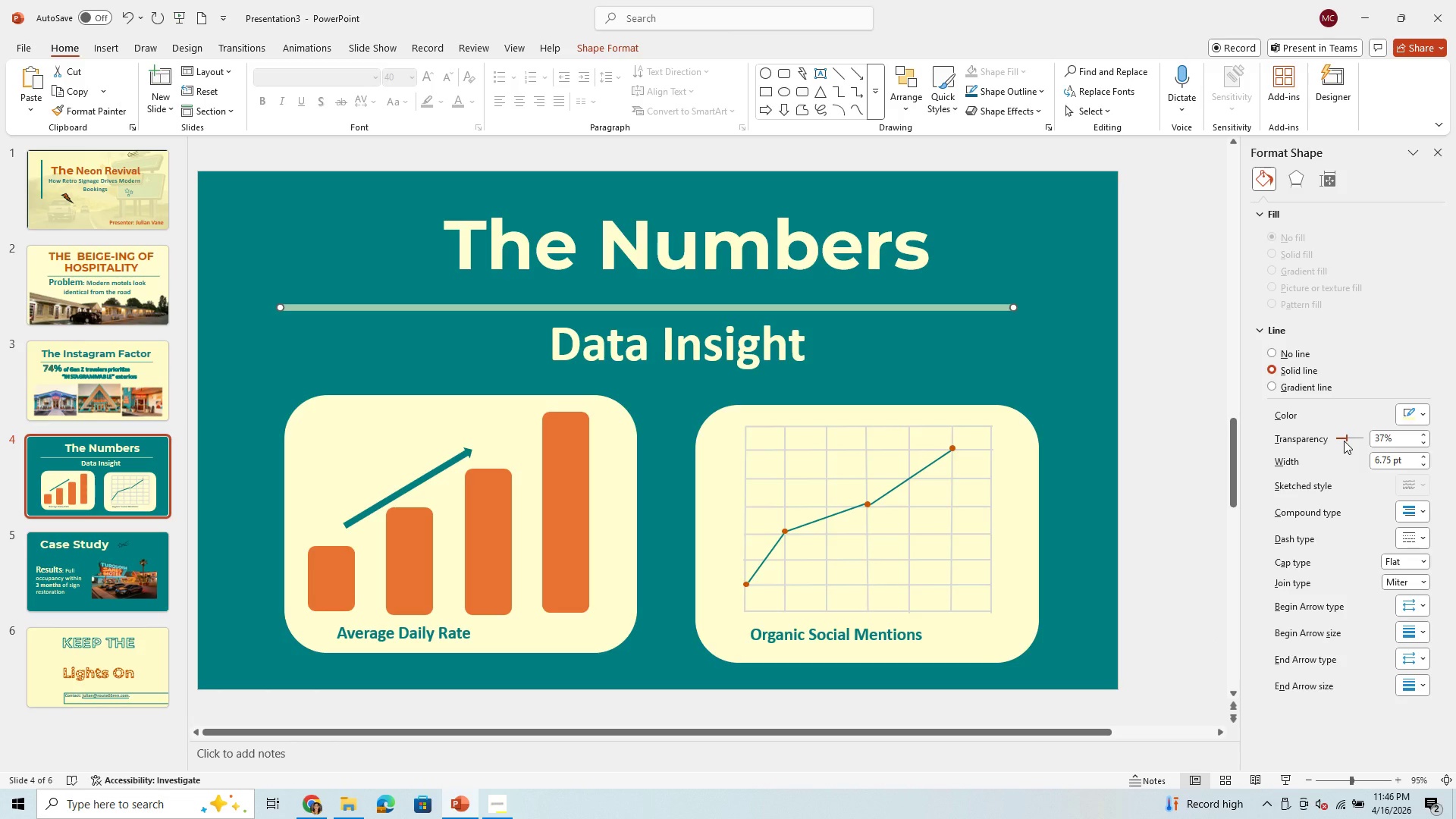 
left_click_drag(start_coordinate=[1345, 437], to_coordinate=[1292, 456])
 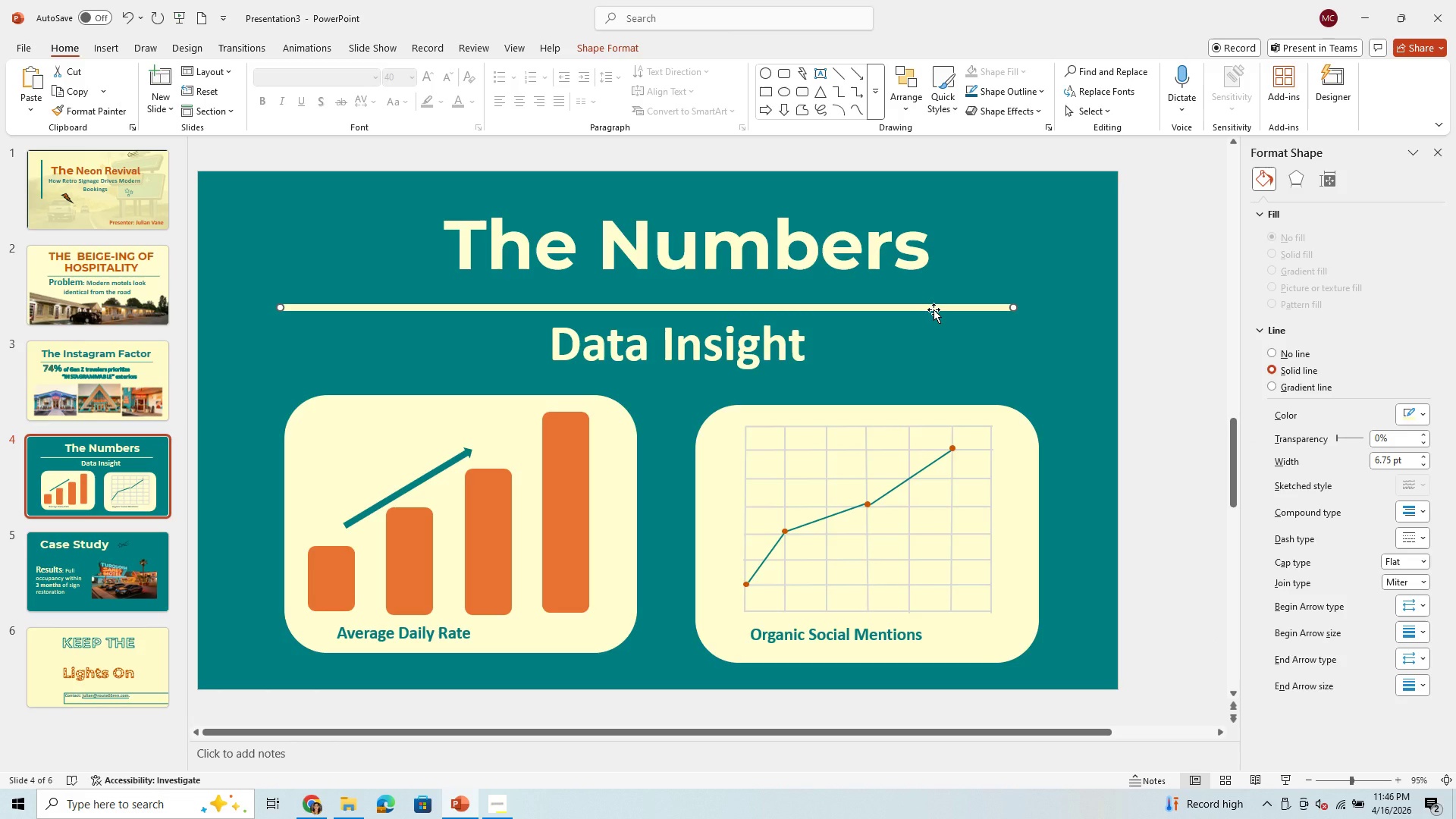 
left_click_drag(start_coordinate=[934, 309], to_coordinate=[974, 299])
 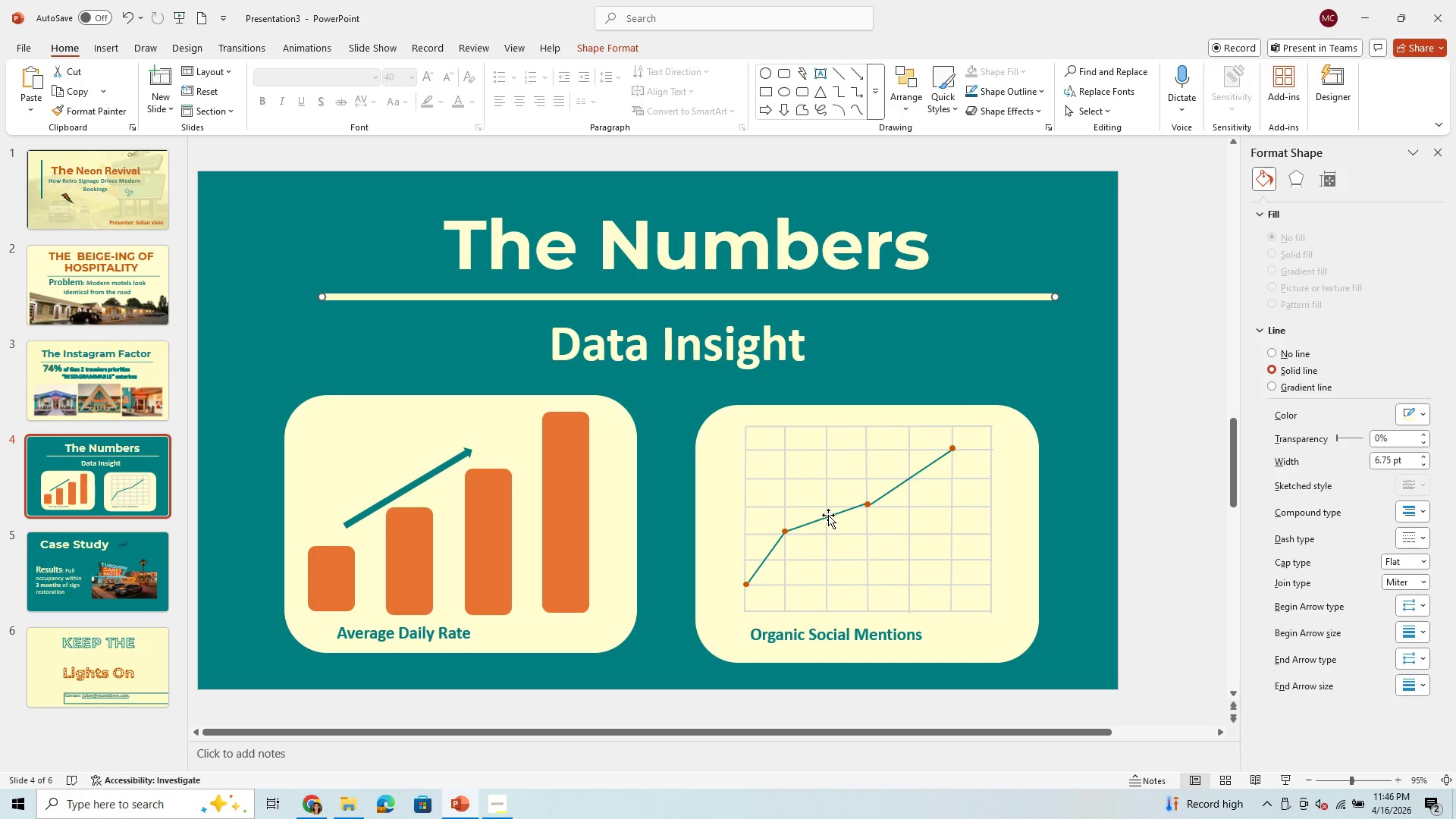 
wait(13.67)
 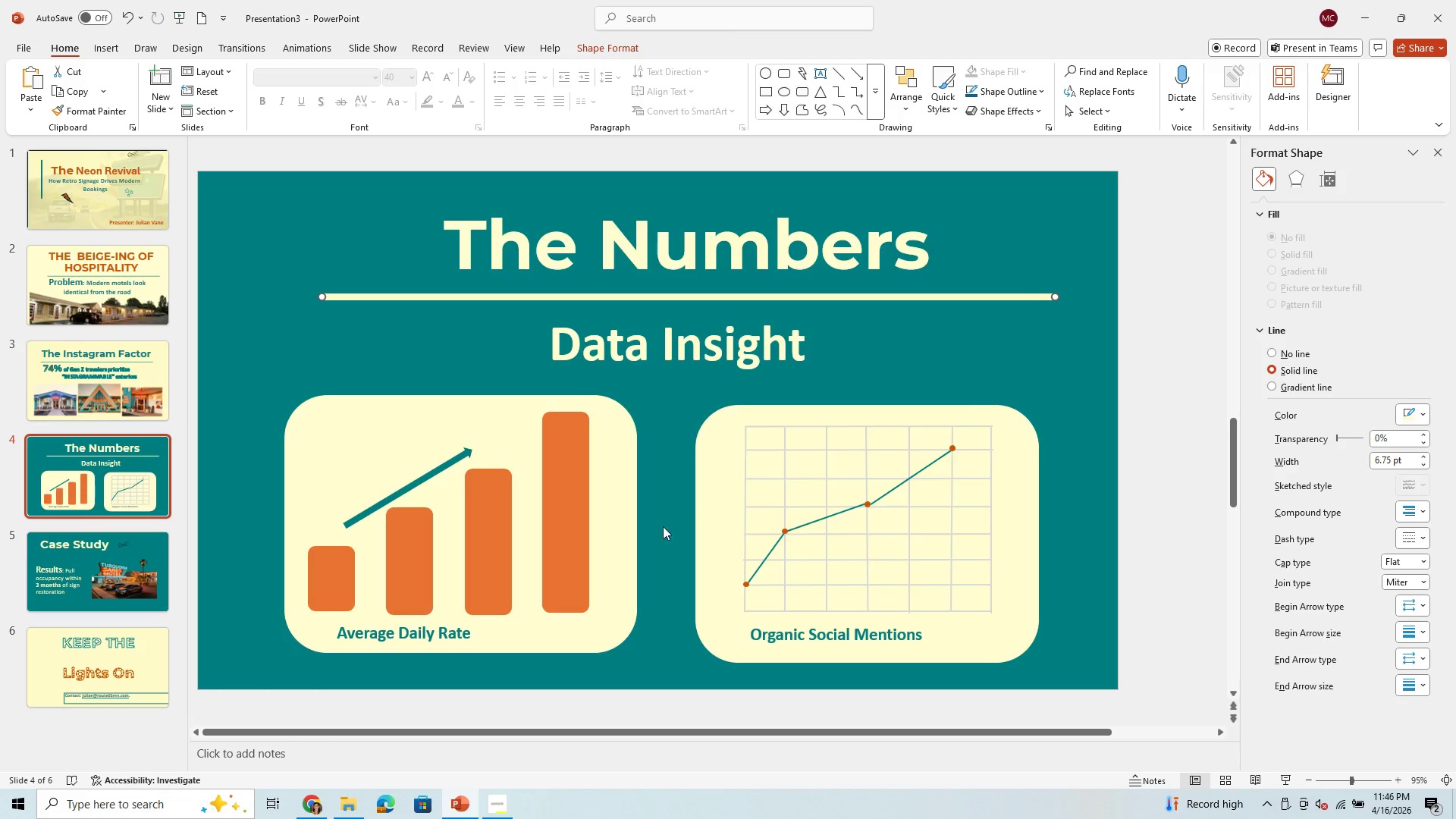 
key(Control+C)
 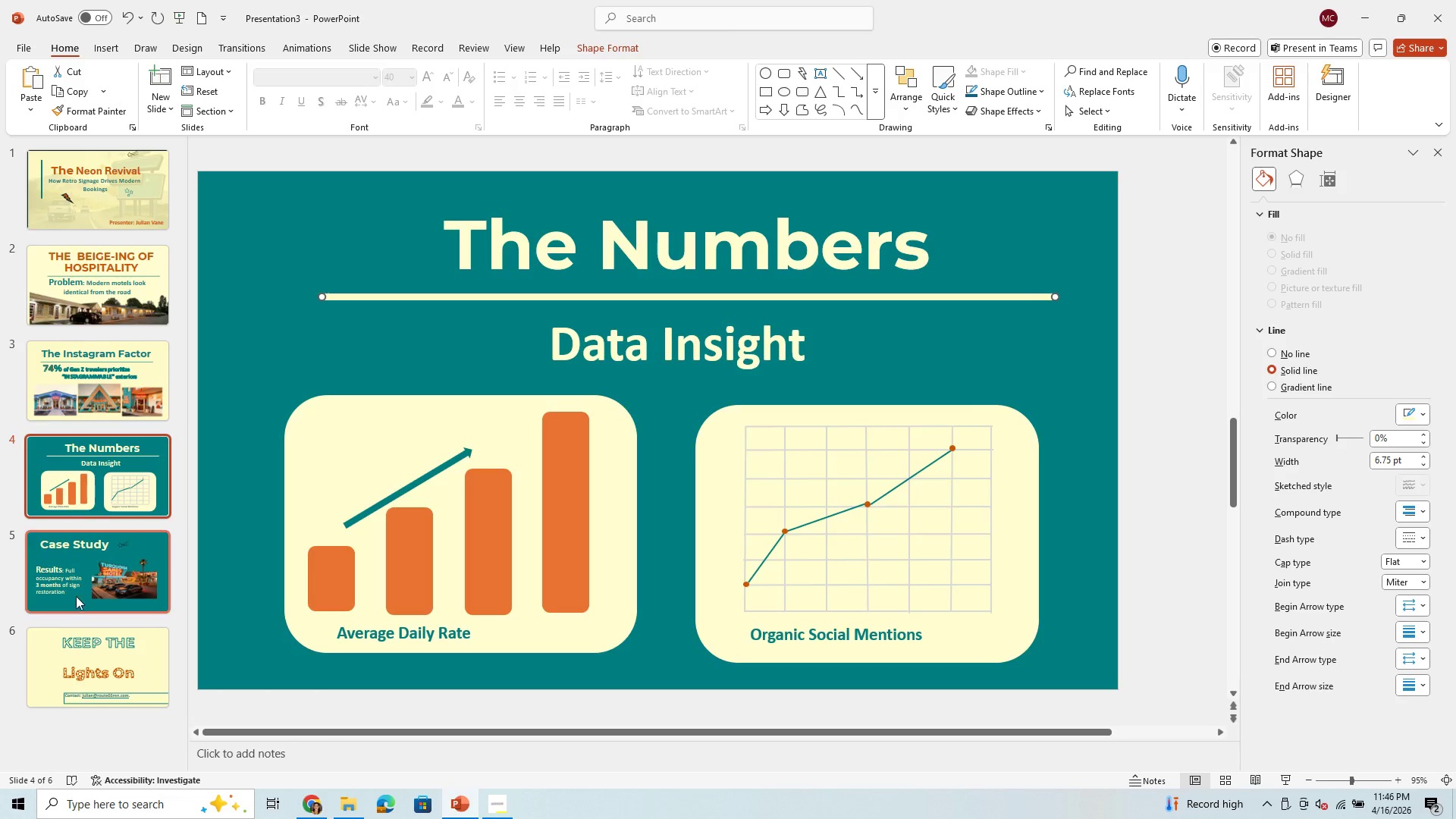 
left_click([74, 596])
 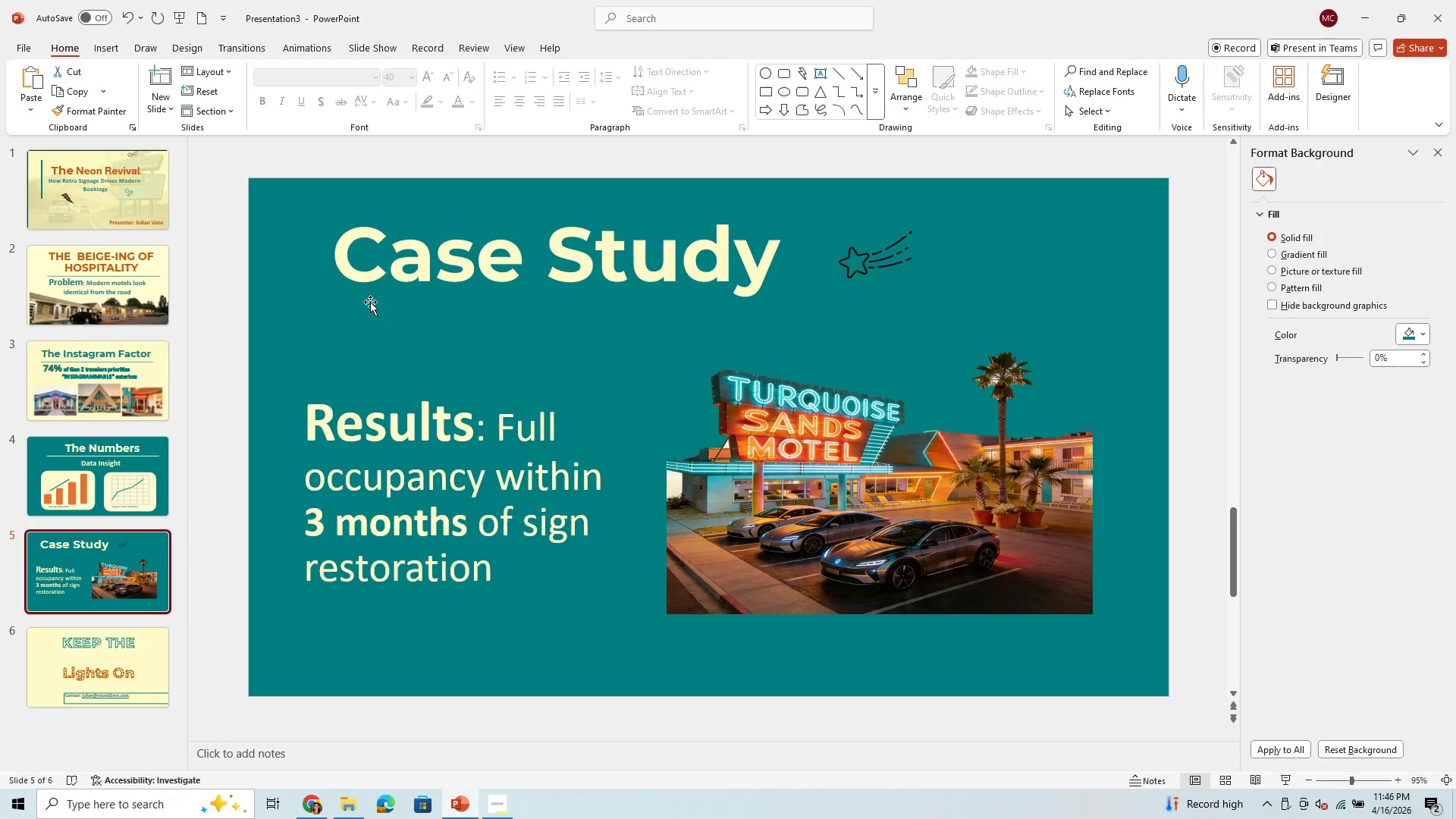 
left_click_drag(start_coordinate=[338, 318], to_coordinate=[430, 322])
 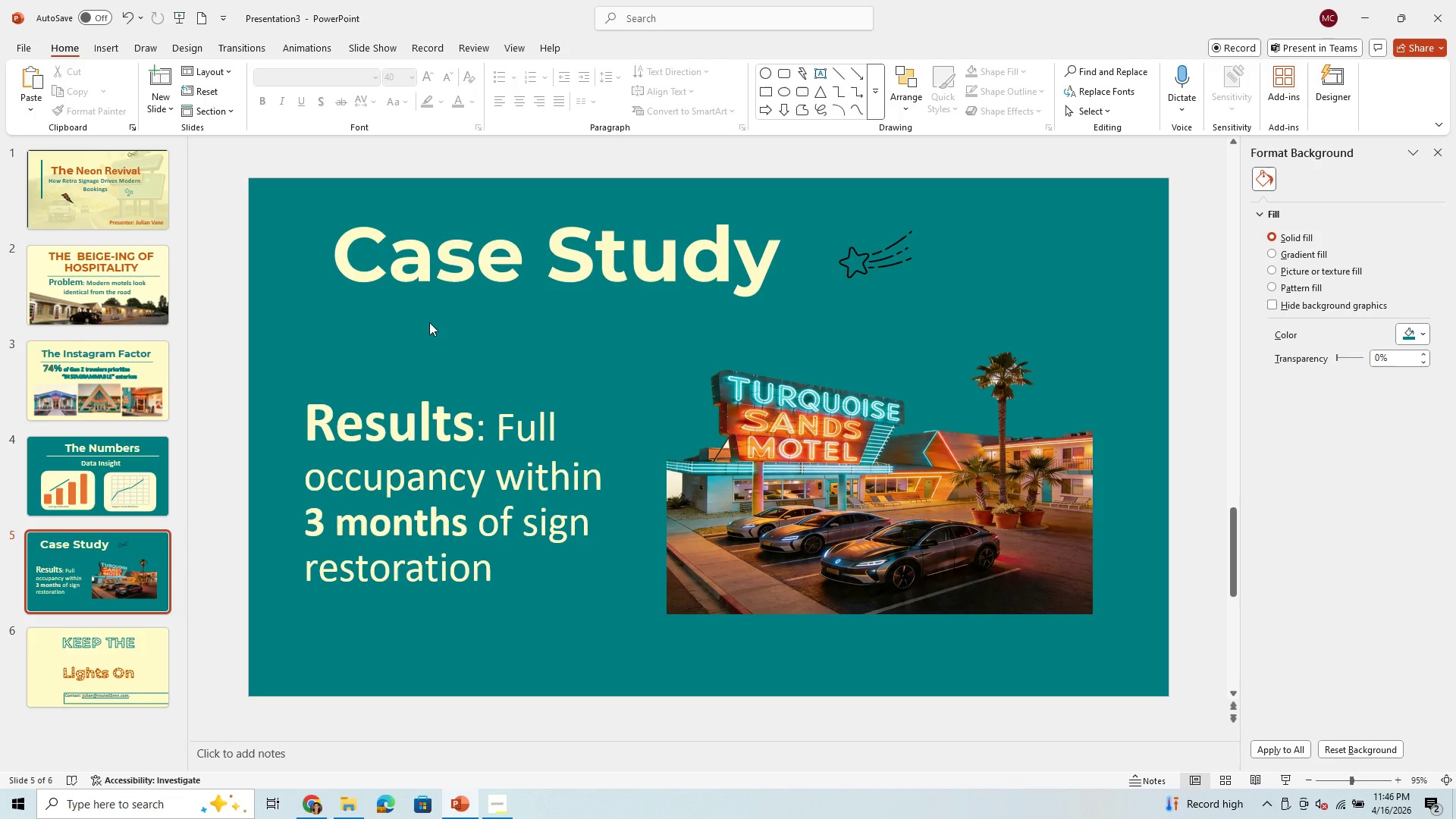 
hold_key(key=ControlLeft, duration=0.59)
 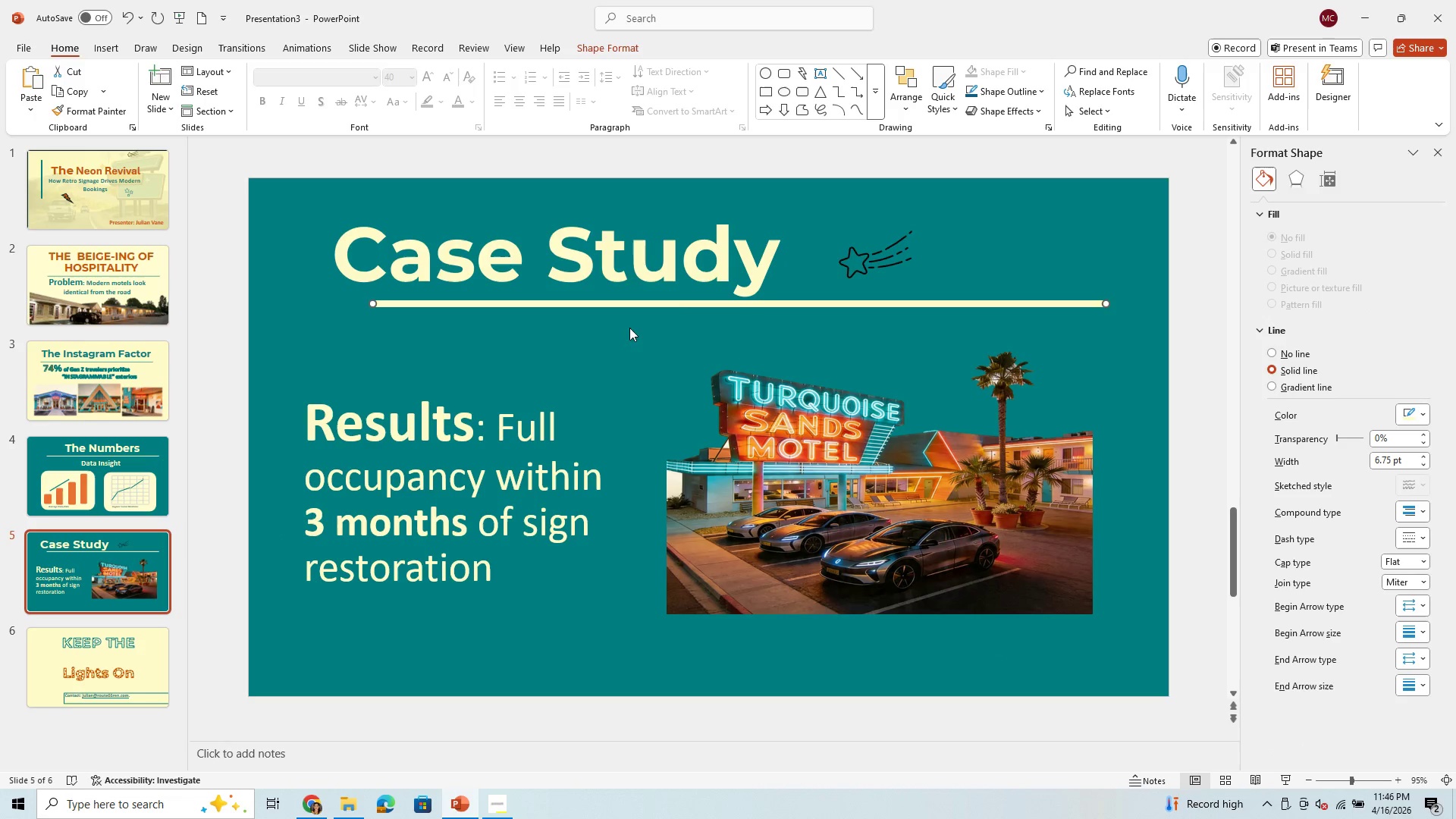 
left_click_drag(start_coordinate=[795, 306], to_coordinate=[717, 320])
 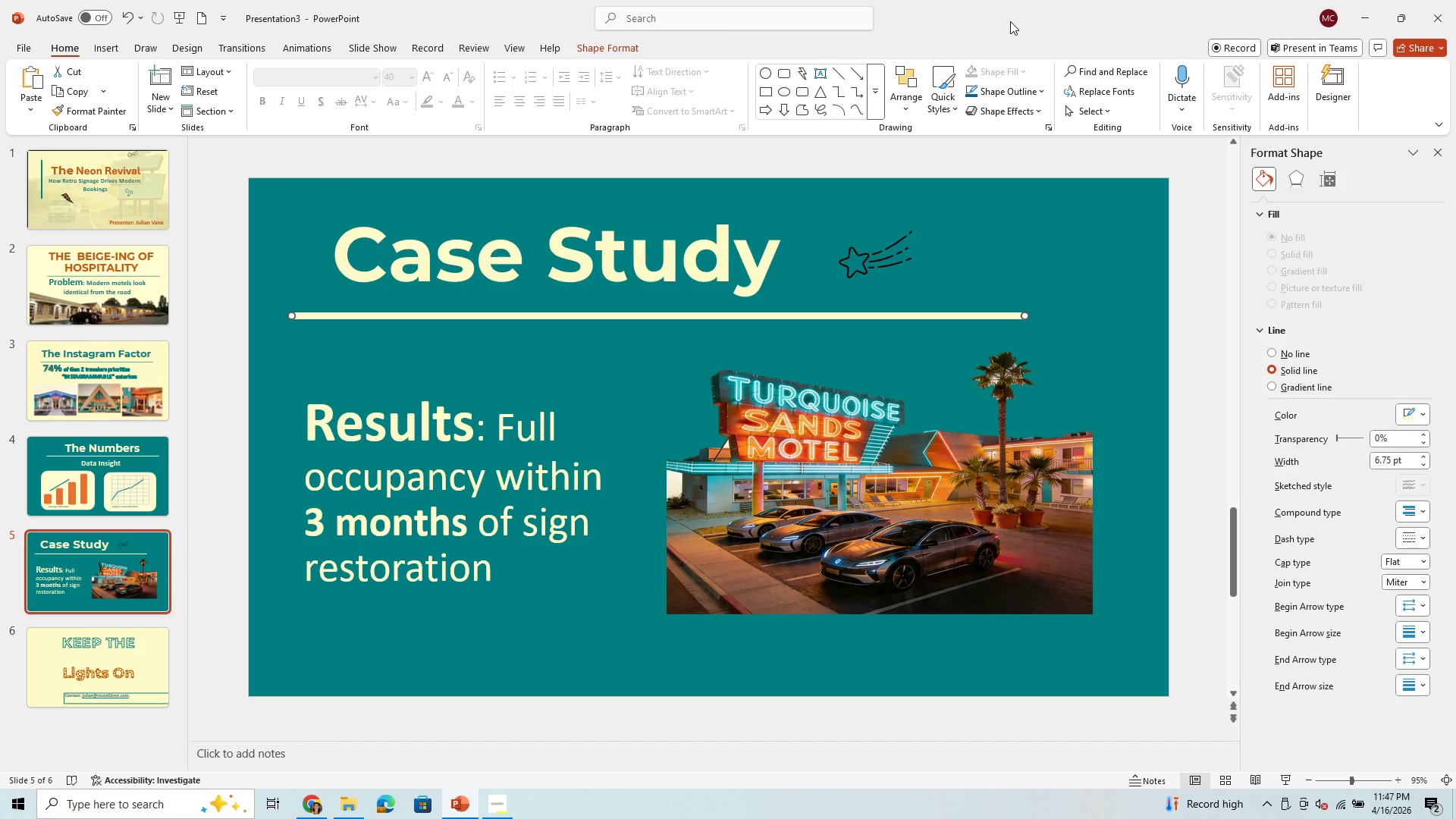 
wait(22.3)
 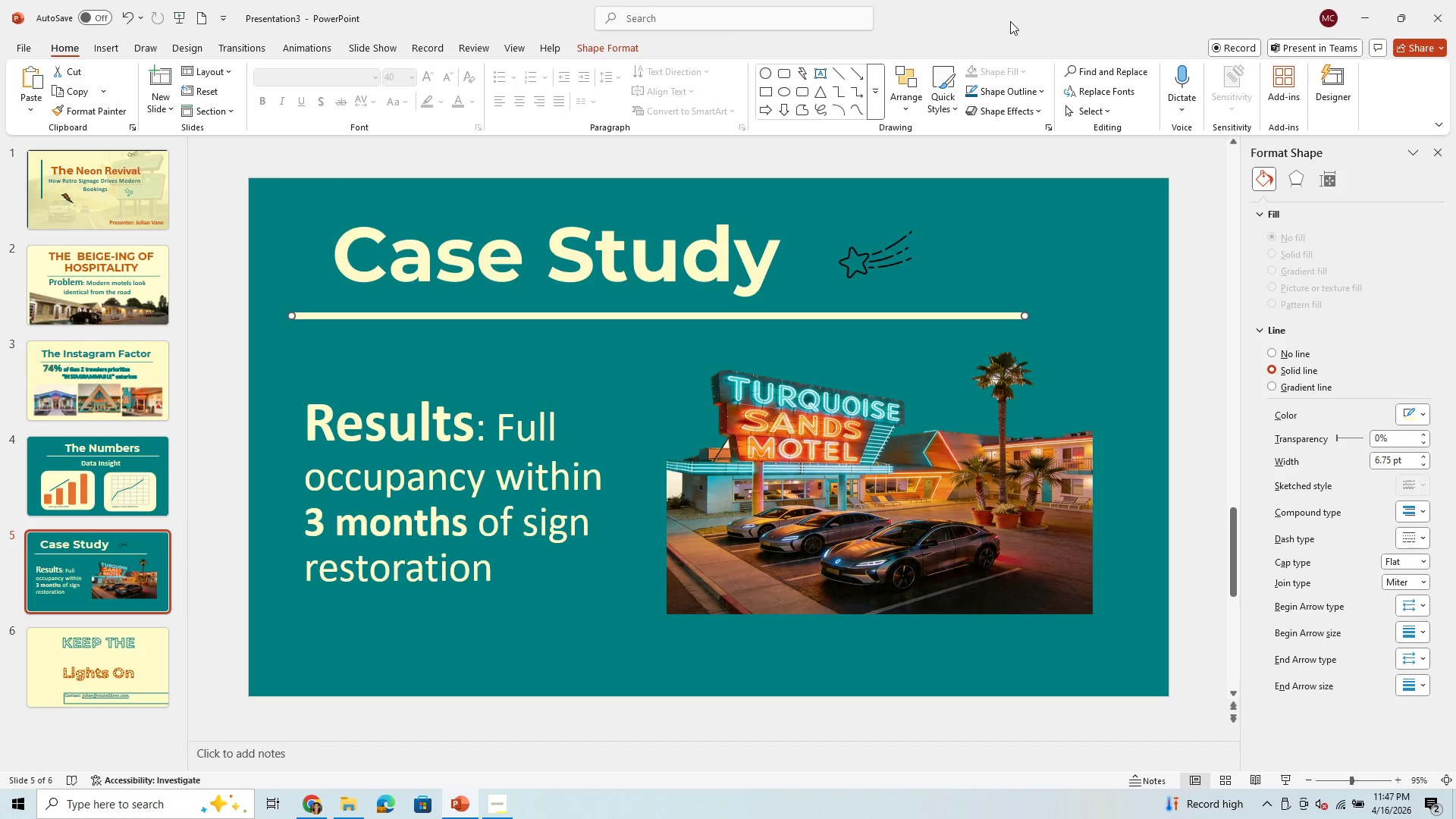 
left_click([503, 419])
 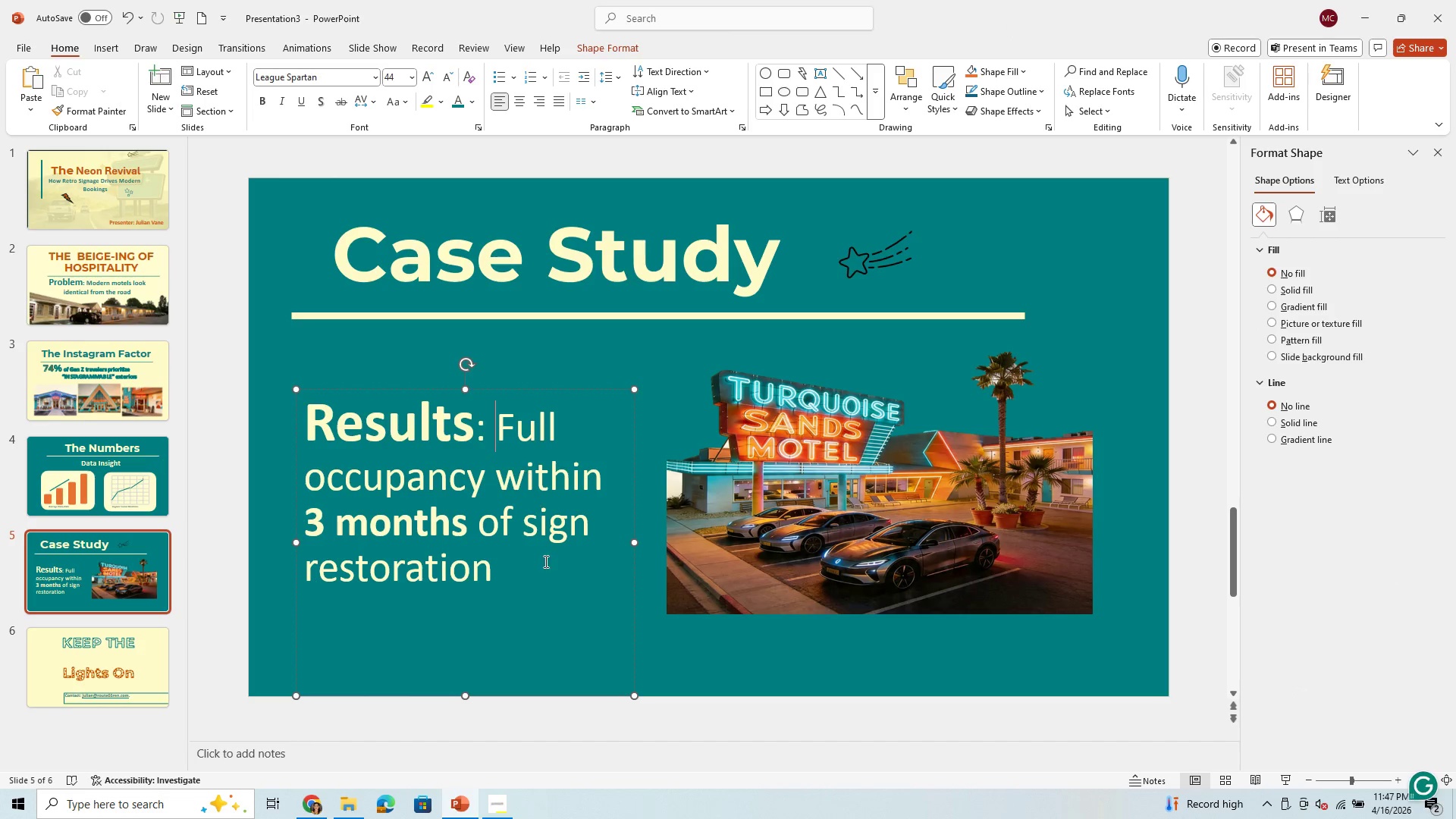 
left_click([546, 579])
 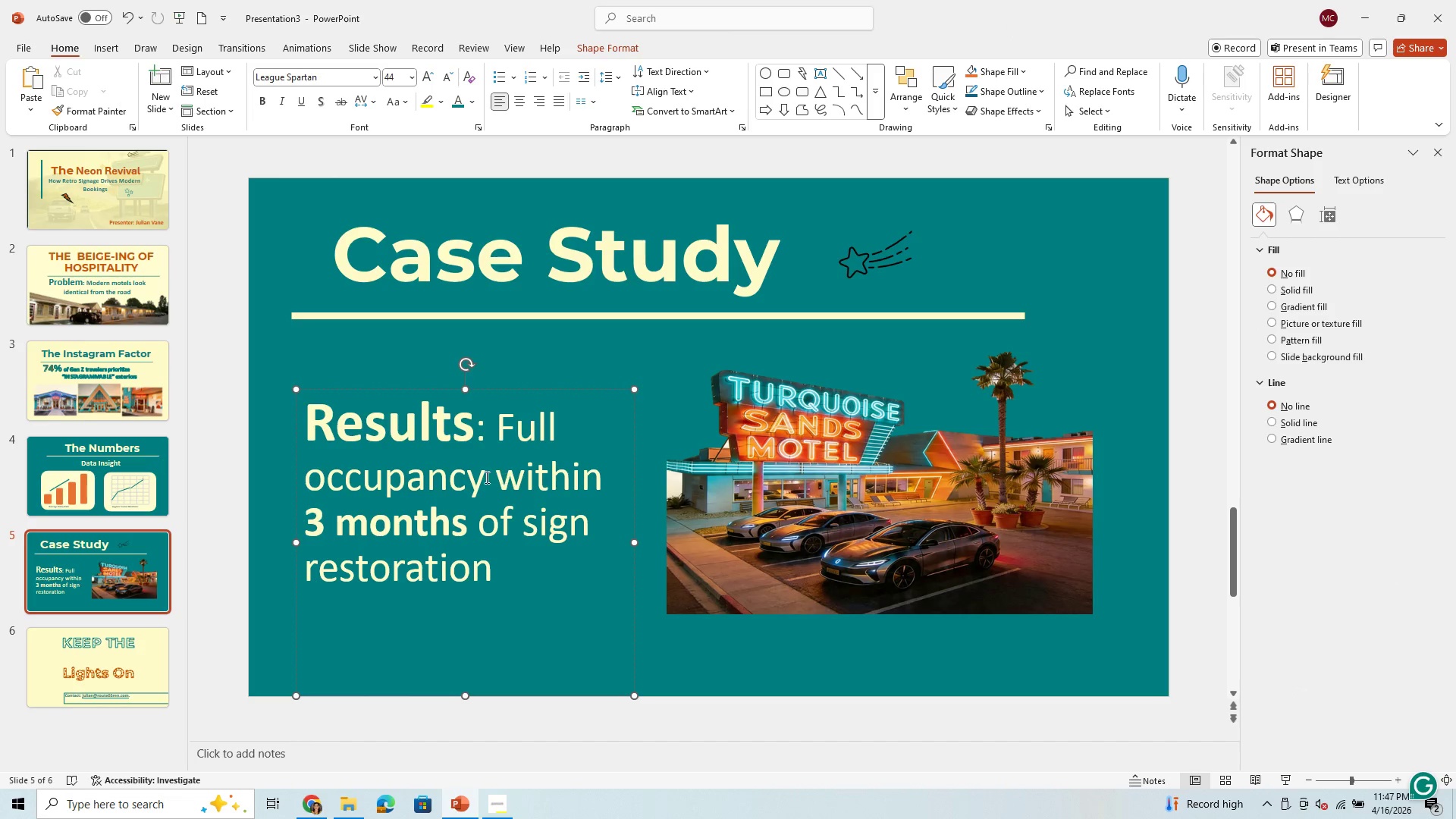 
left_click([359, 554])
 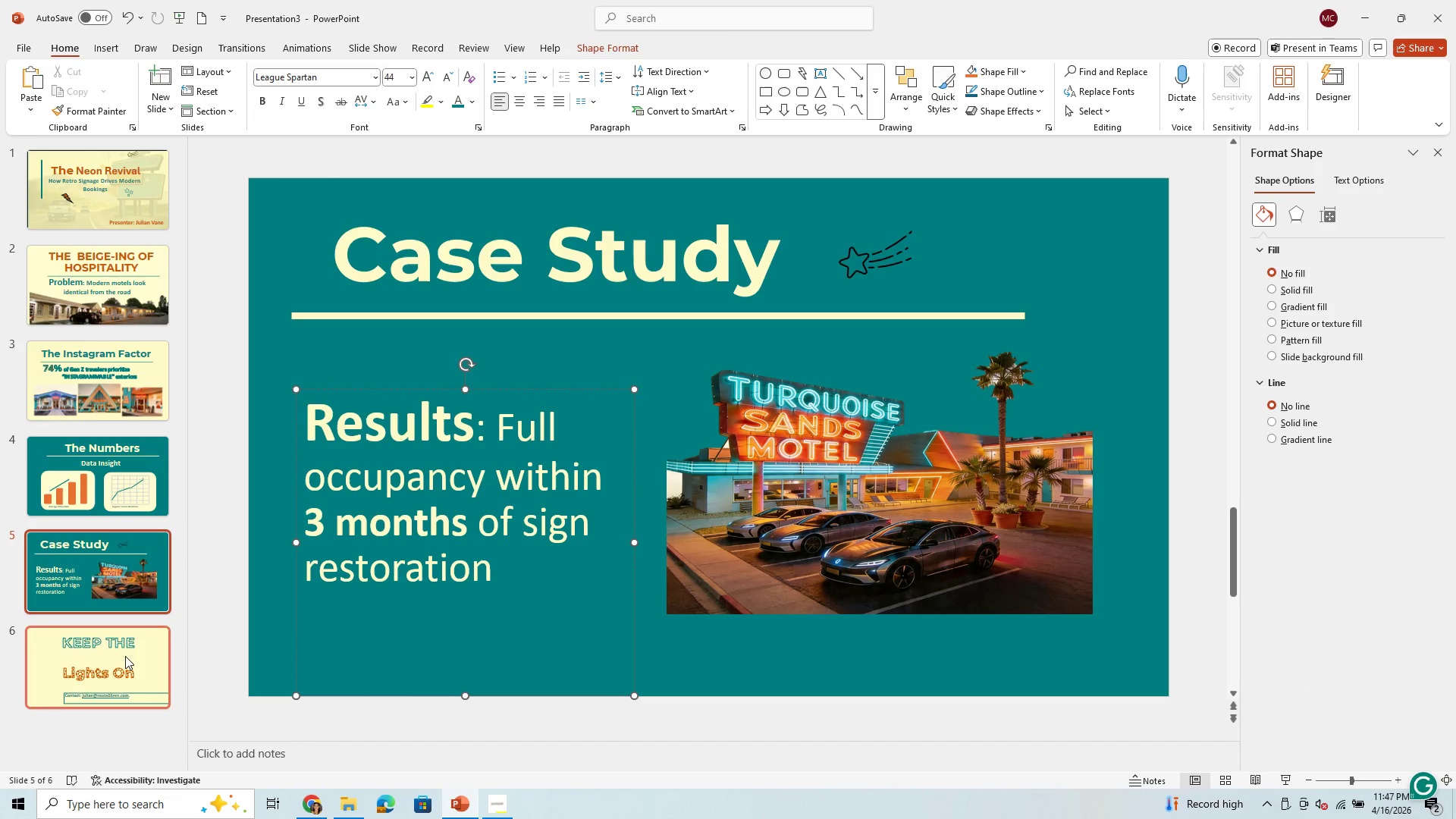 
left_click([125, 656])
 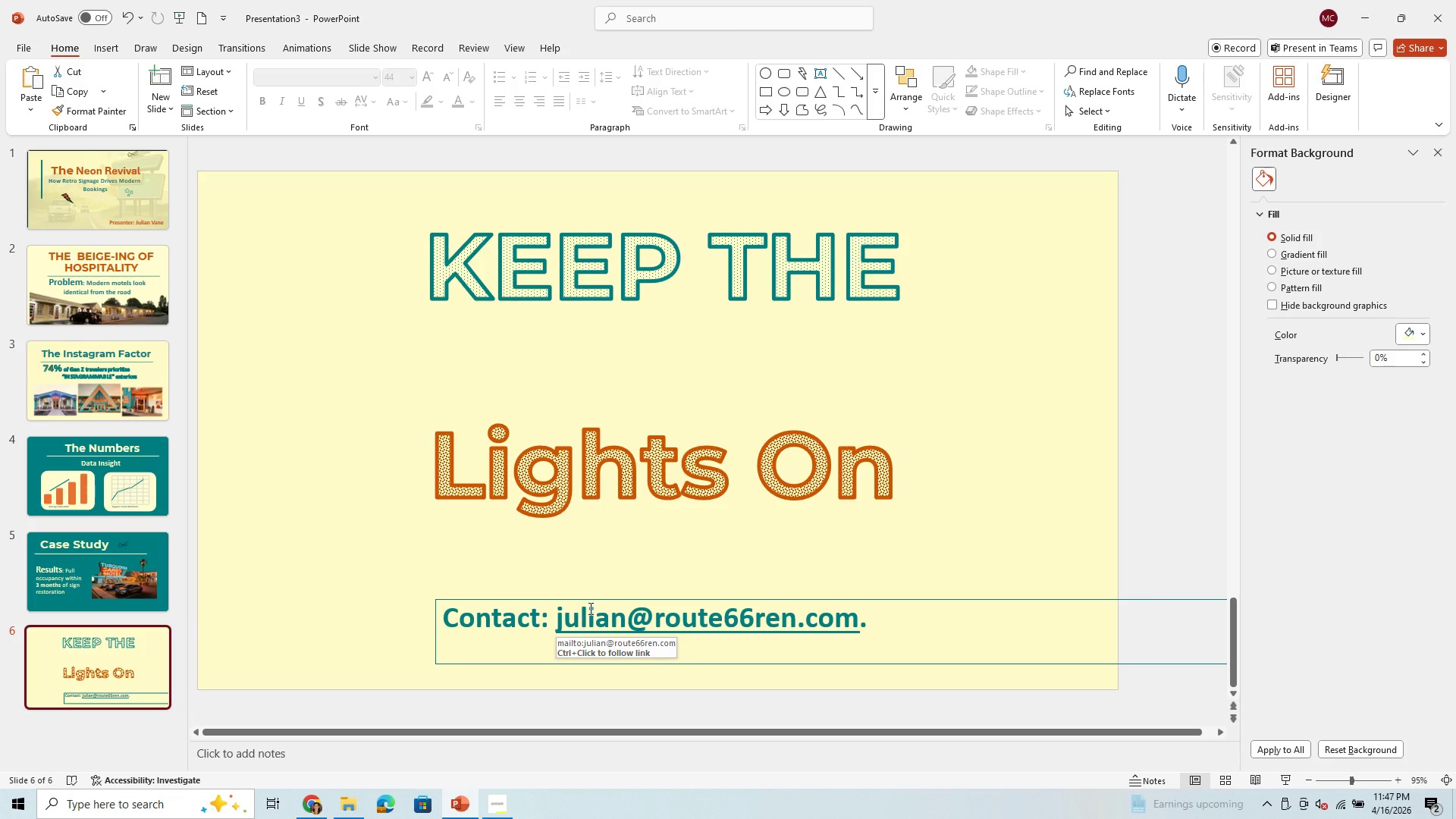 
left_click([720, 427])
 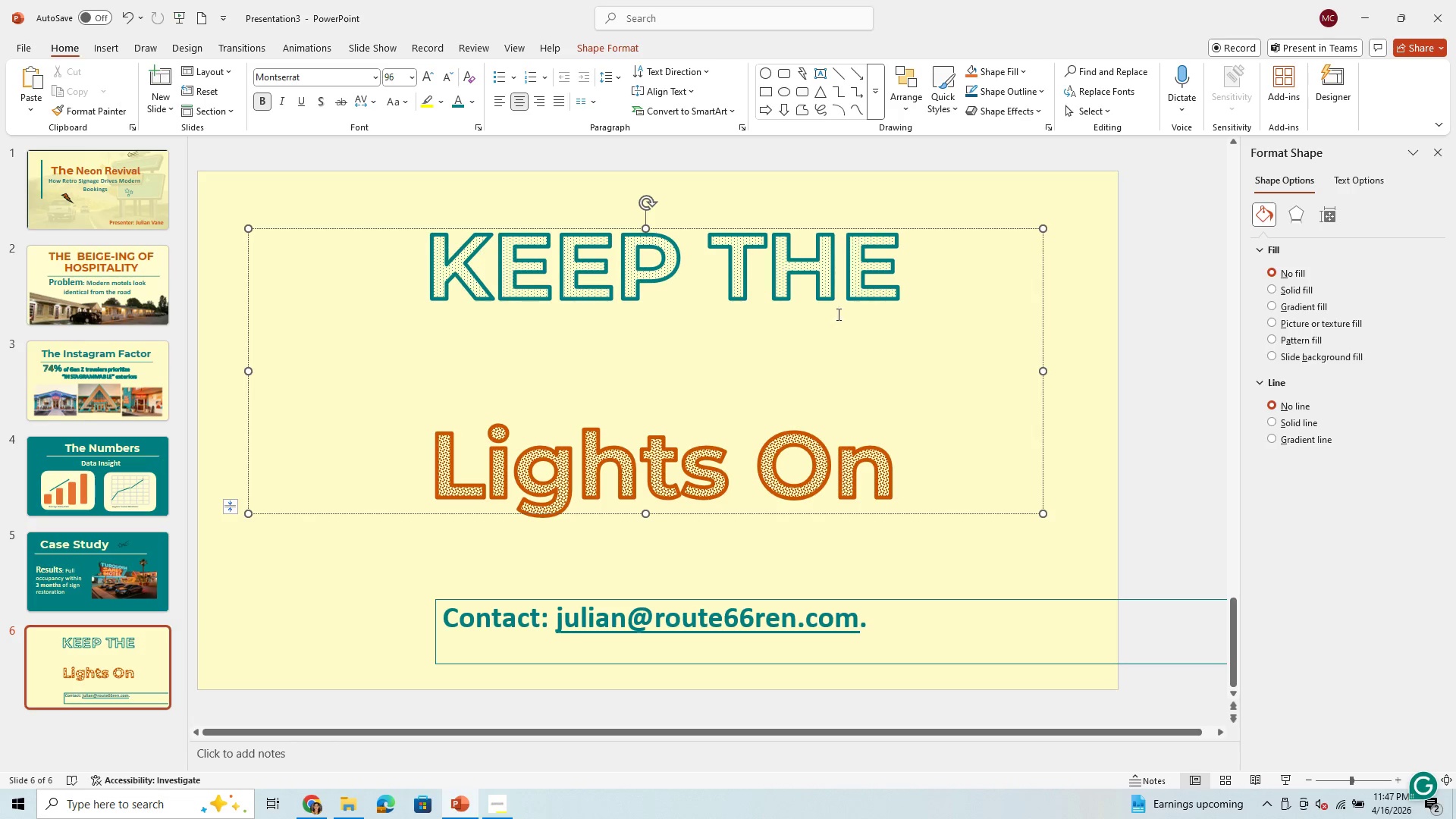 
left_click([805, 72])
 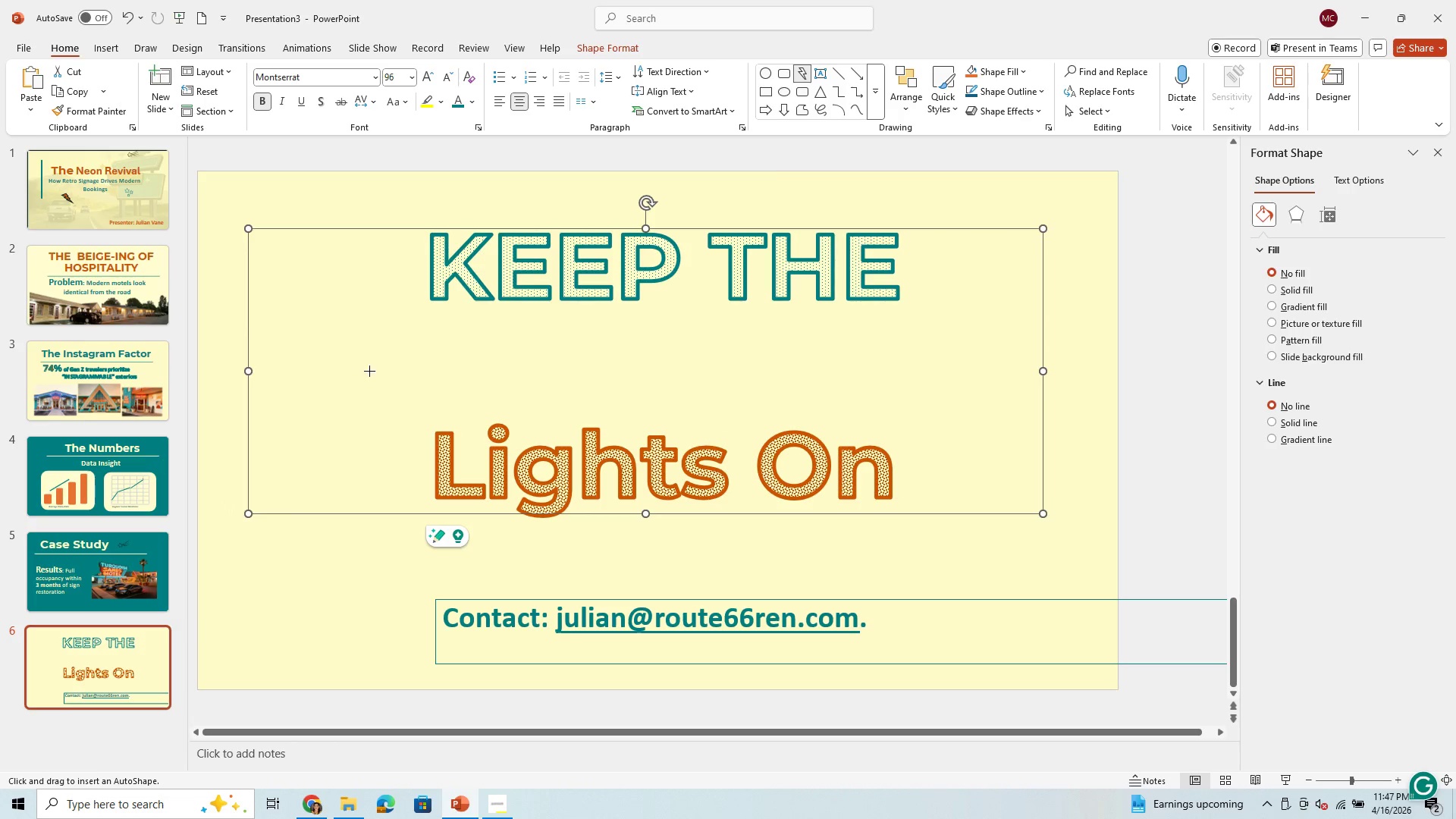 
left_click_drag(start_coordinate=[317, 306], to_coordinate=[407, 407])
 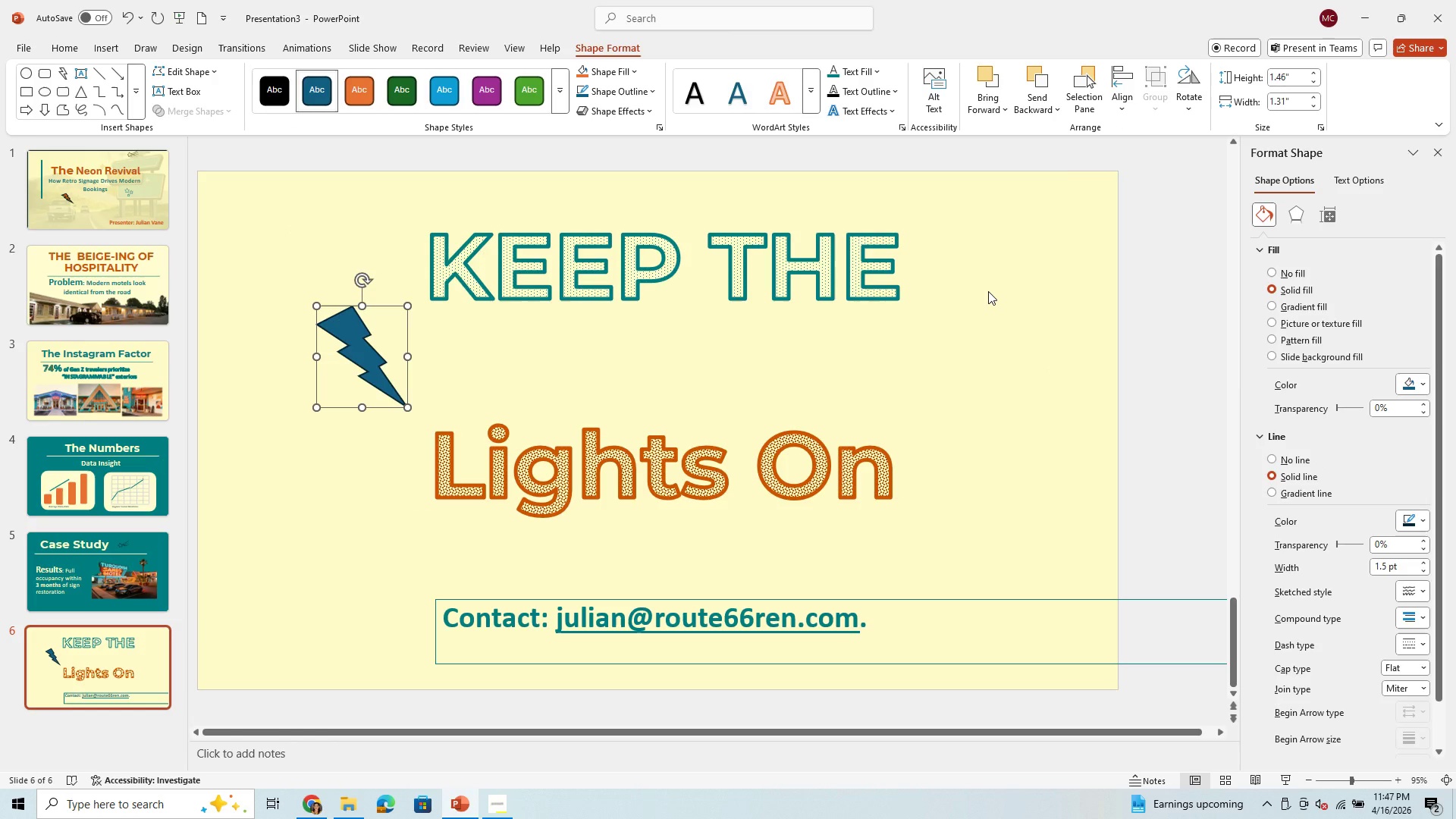 
left_click_drag(start_coordinate=[988, 291], to_coordinate=[996, 301])
 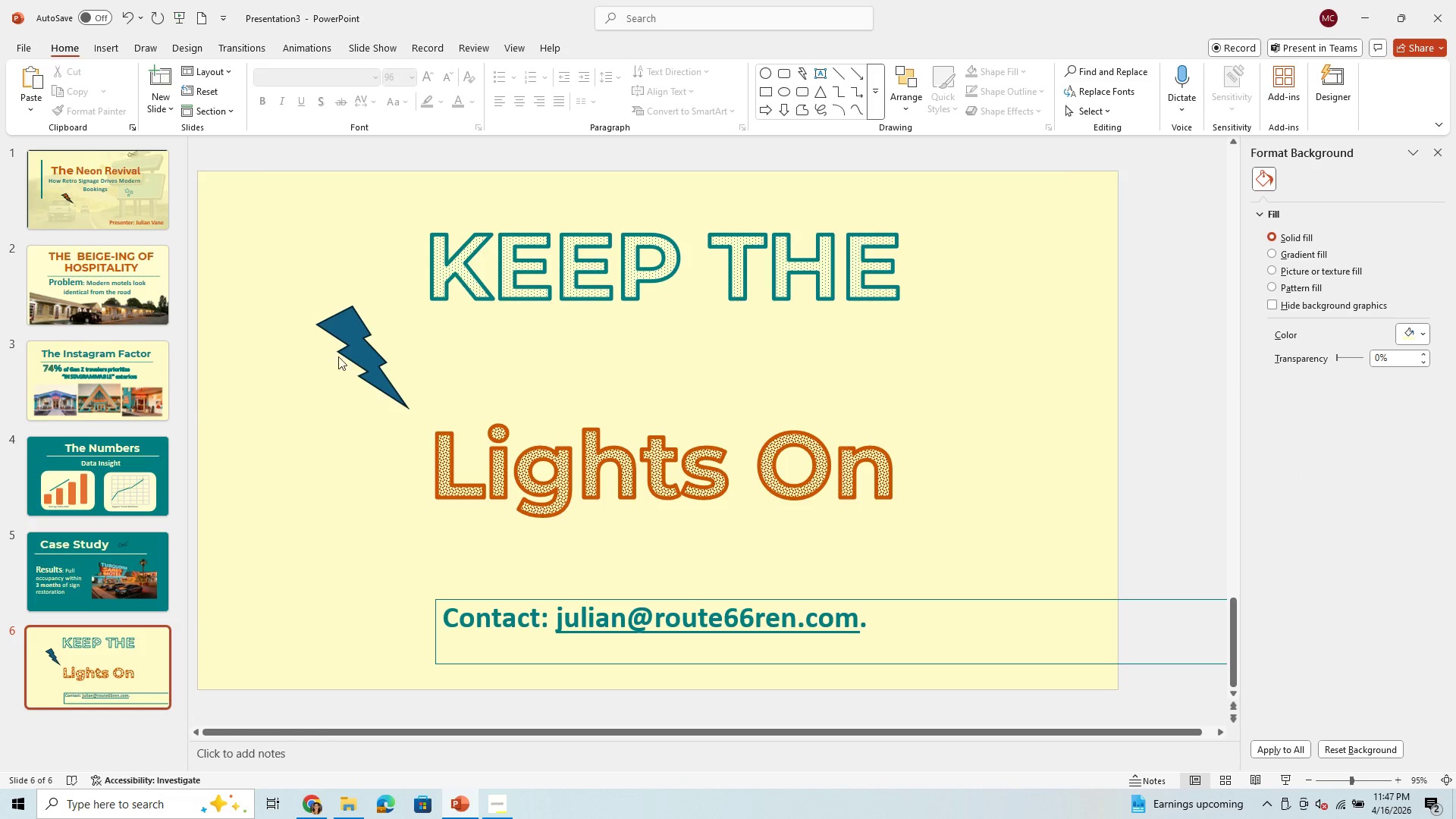 
left_click([361, 341])
 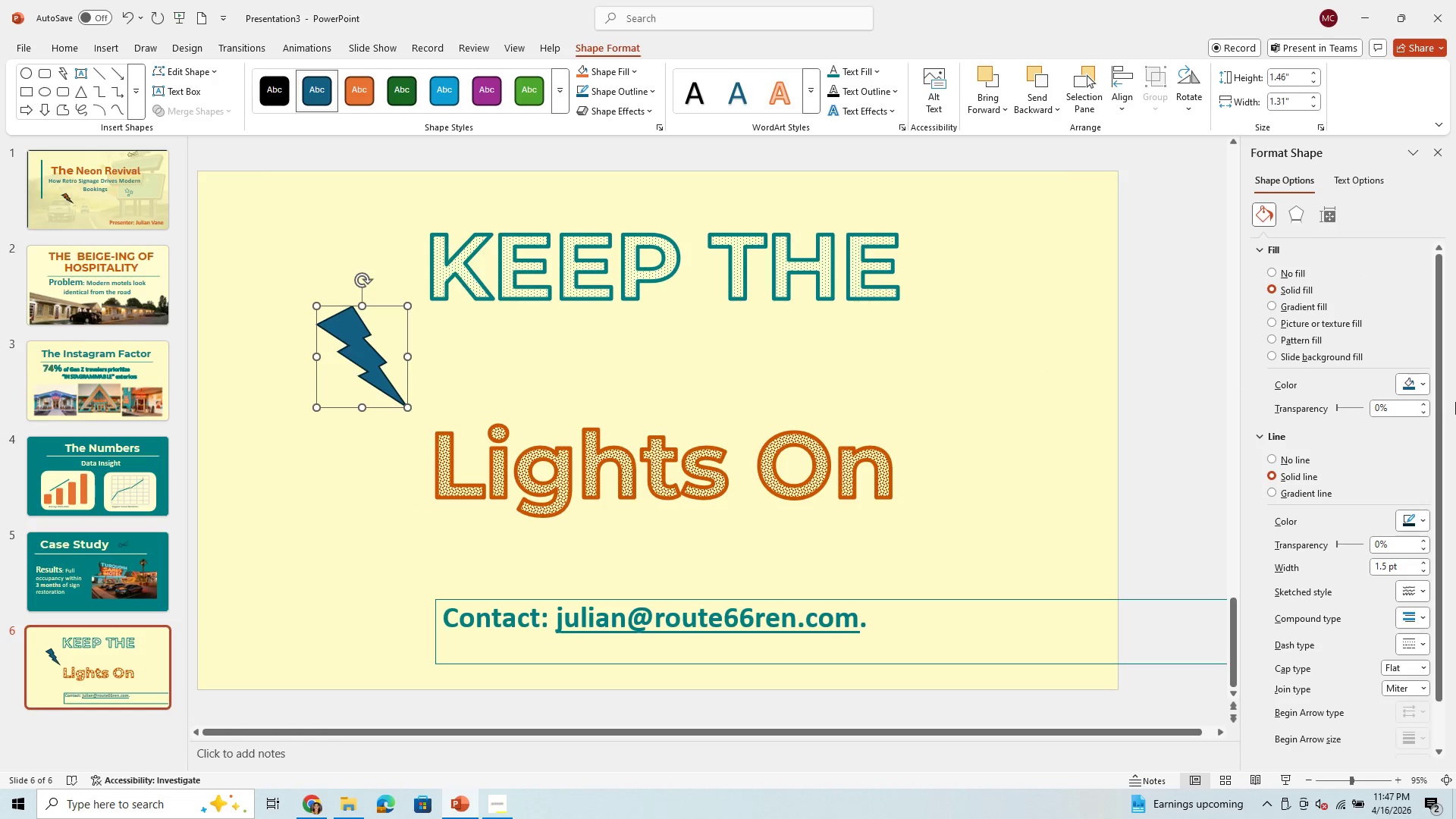 
left_click([1420, 384])
 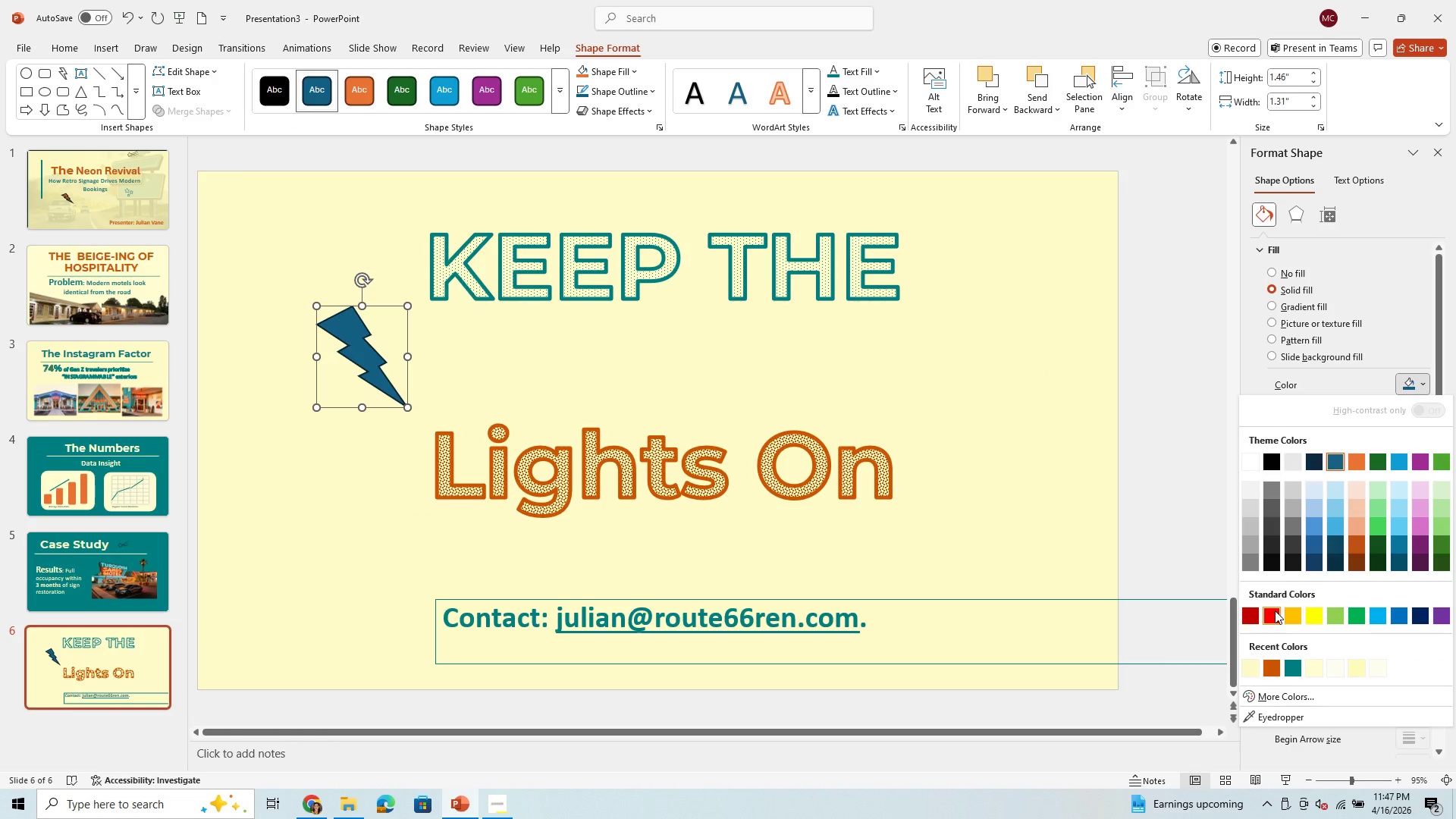 
left_click([1275, 610])
 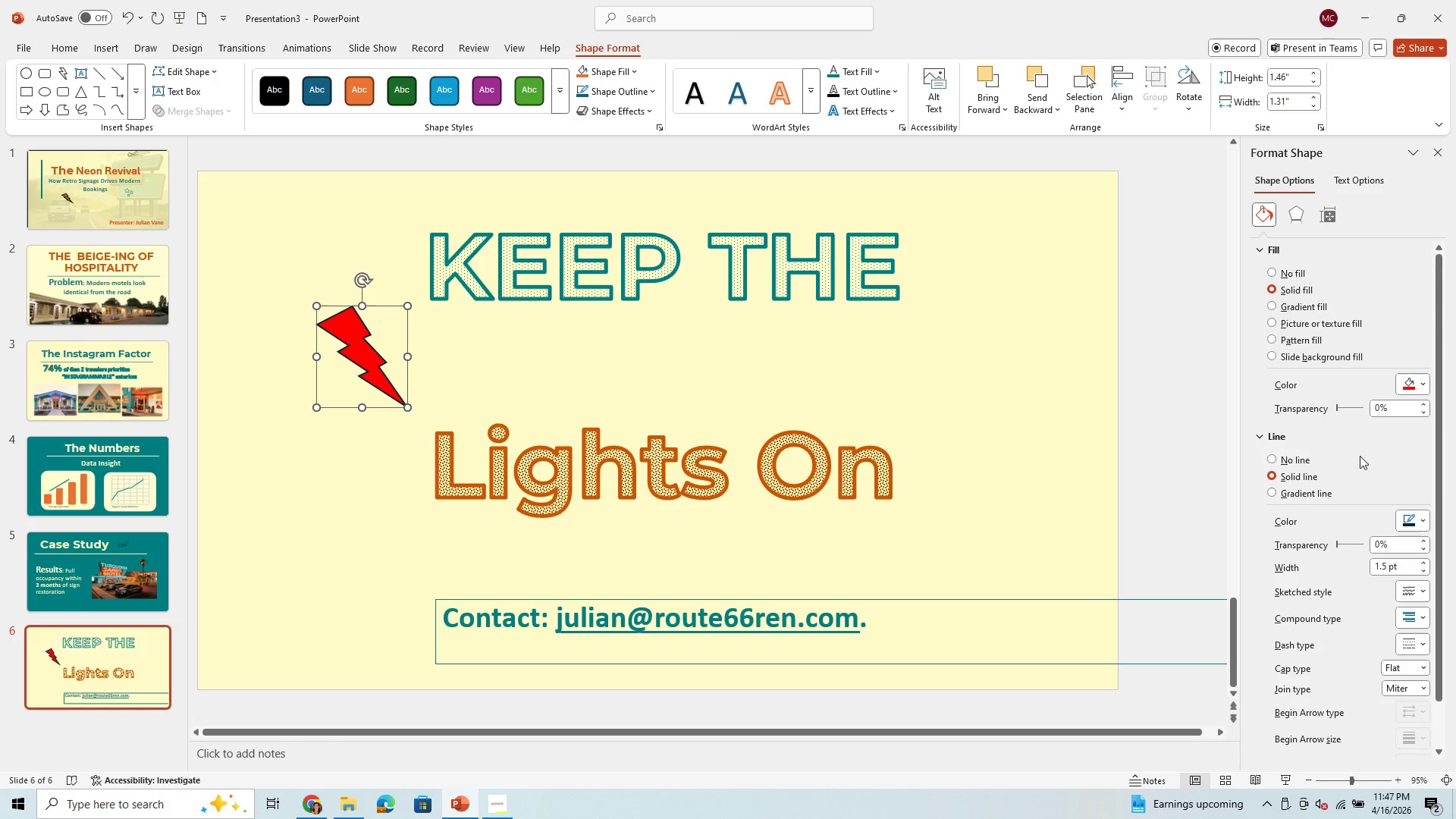 
left_click([1270, 457])
 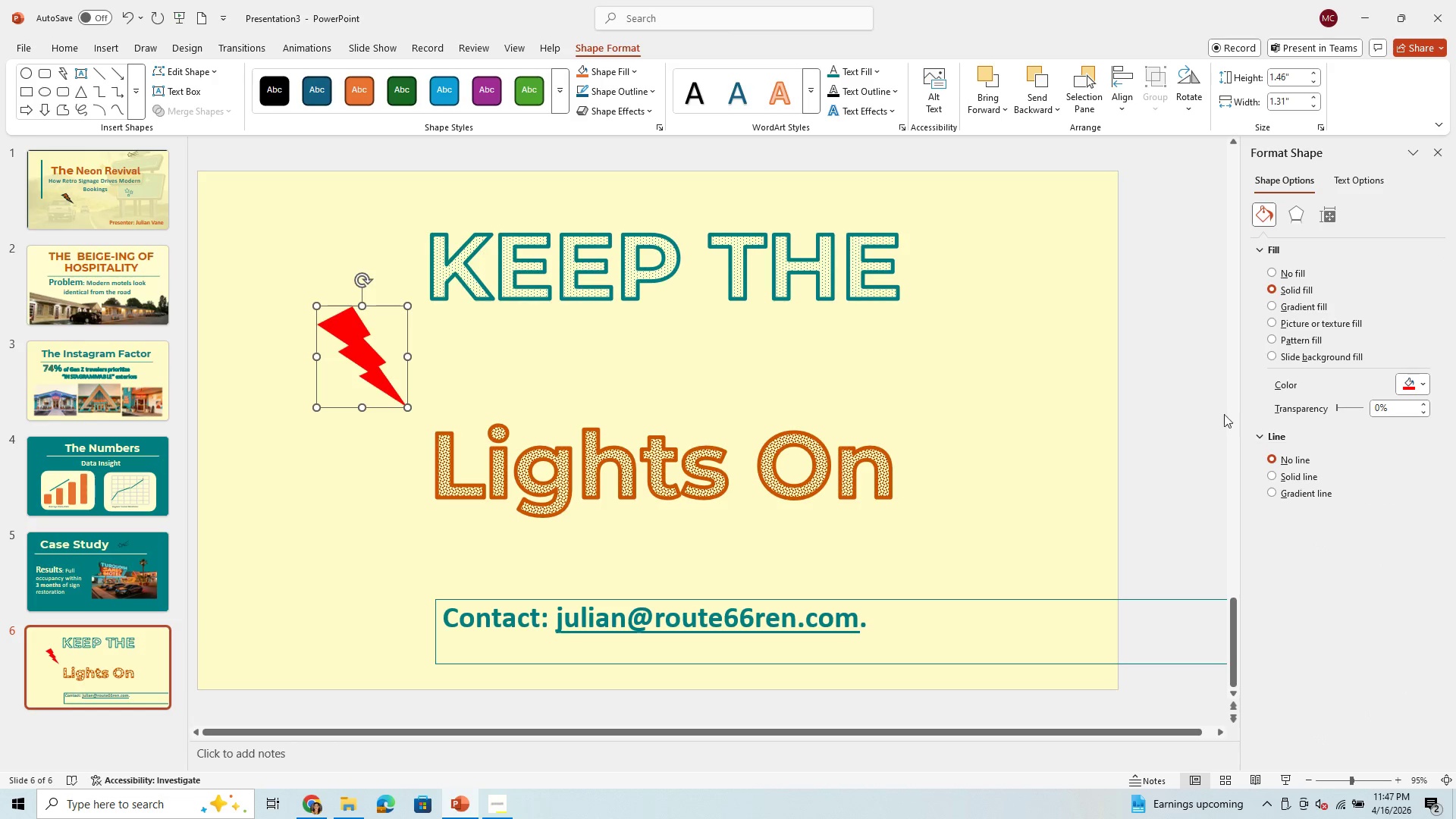 
wait(5.61)
 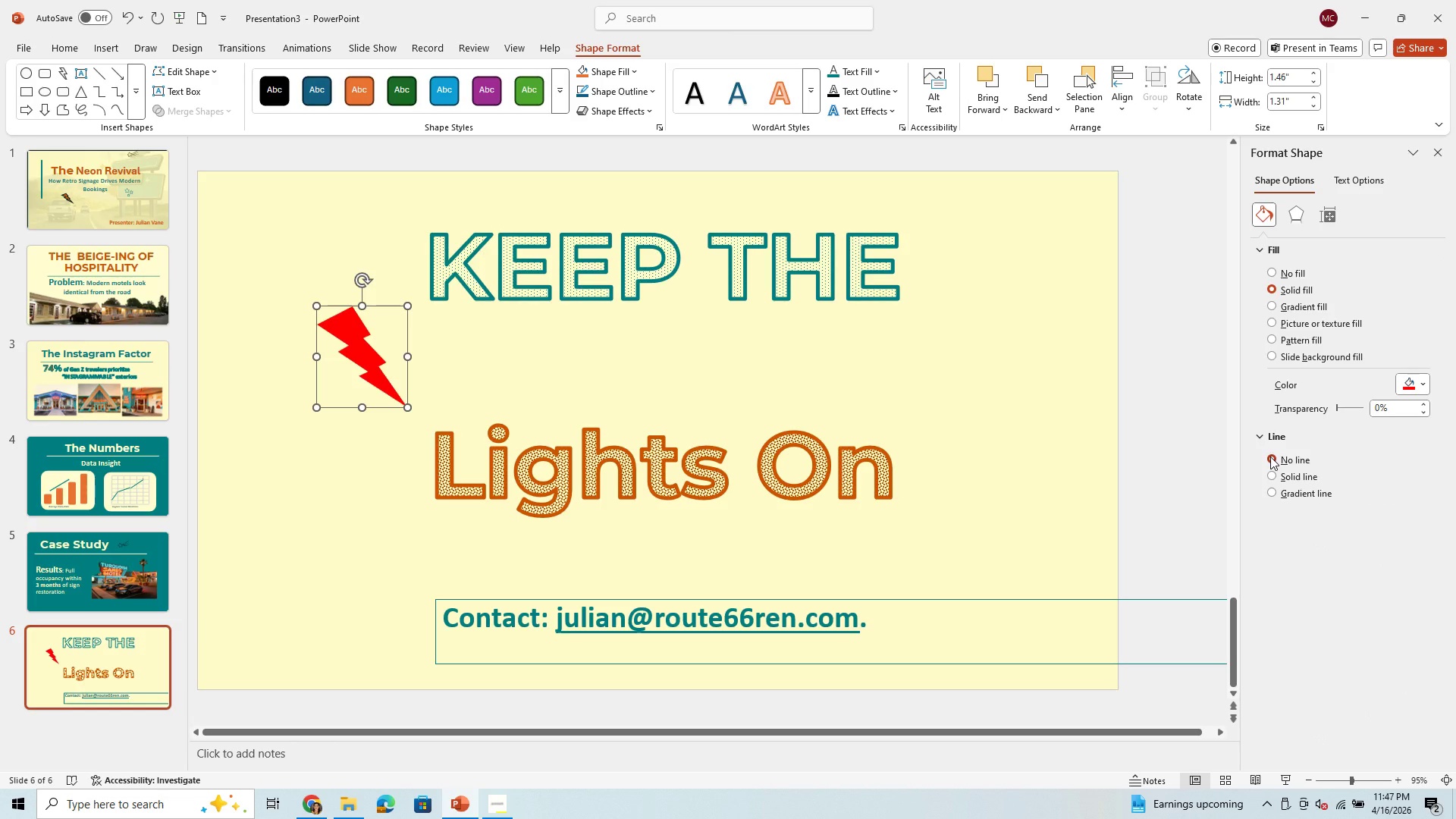 
key(Control+C)
 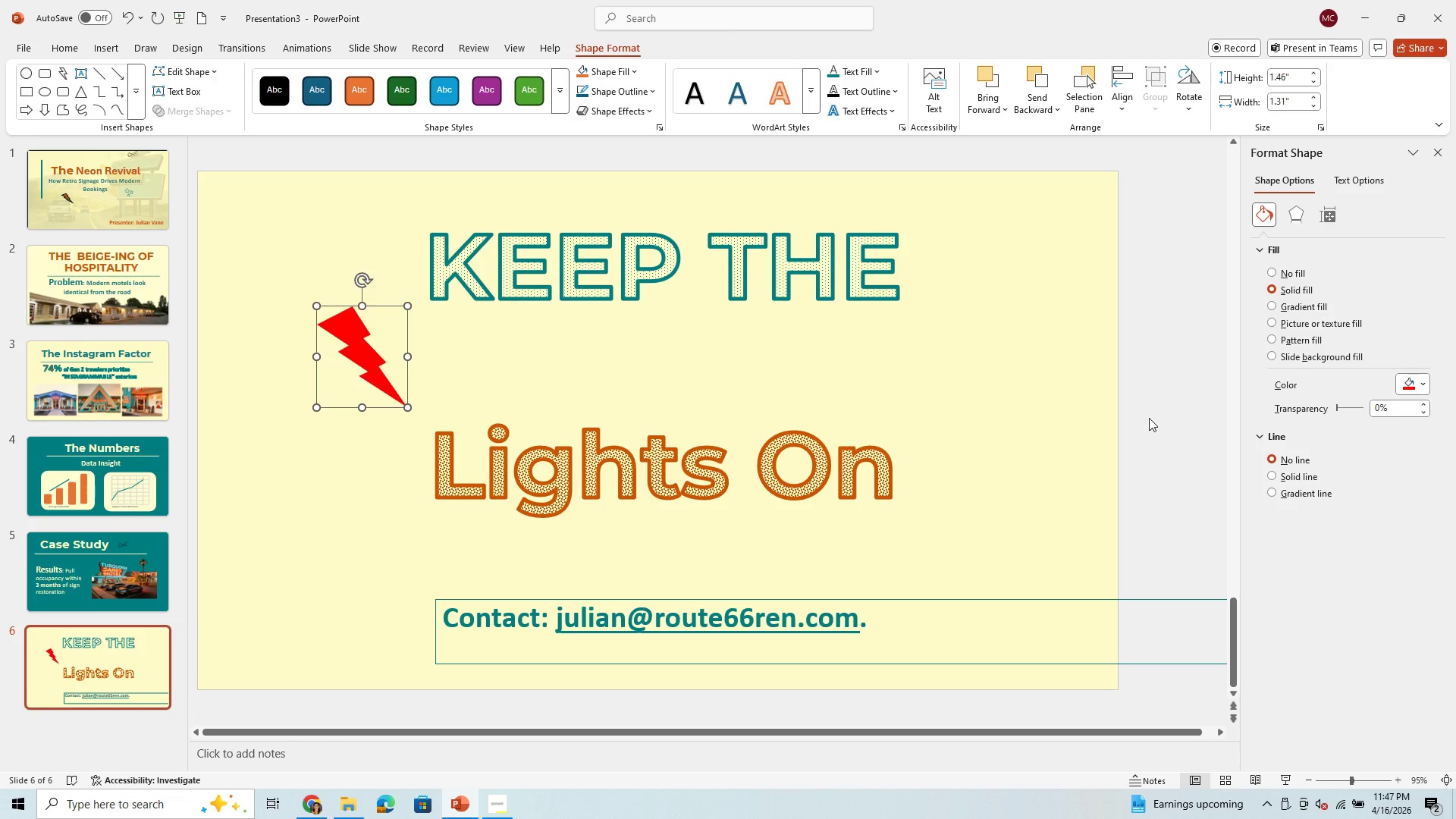 
key(Control+V)
 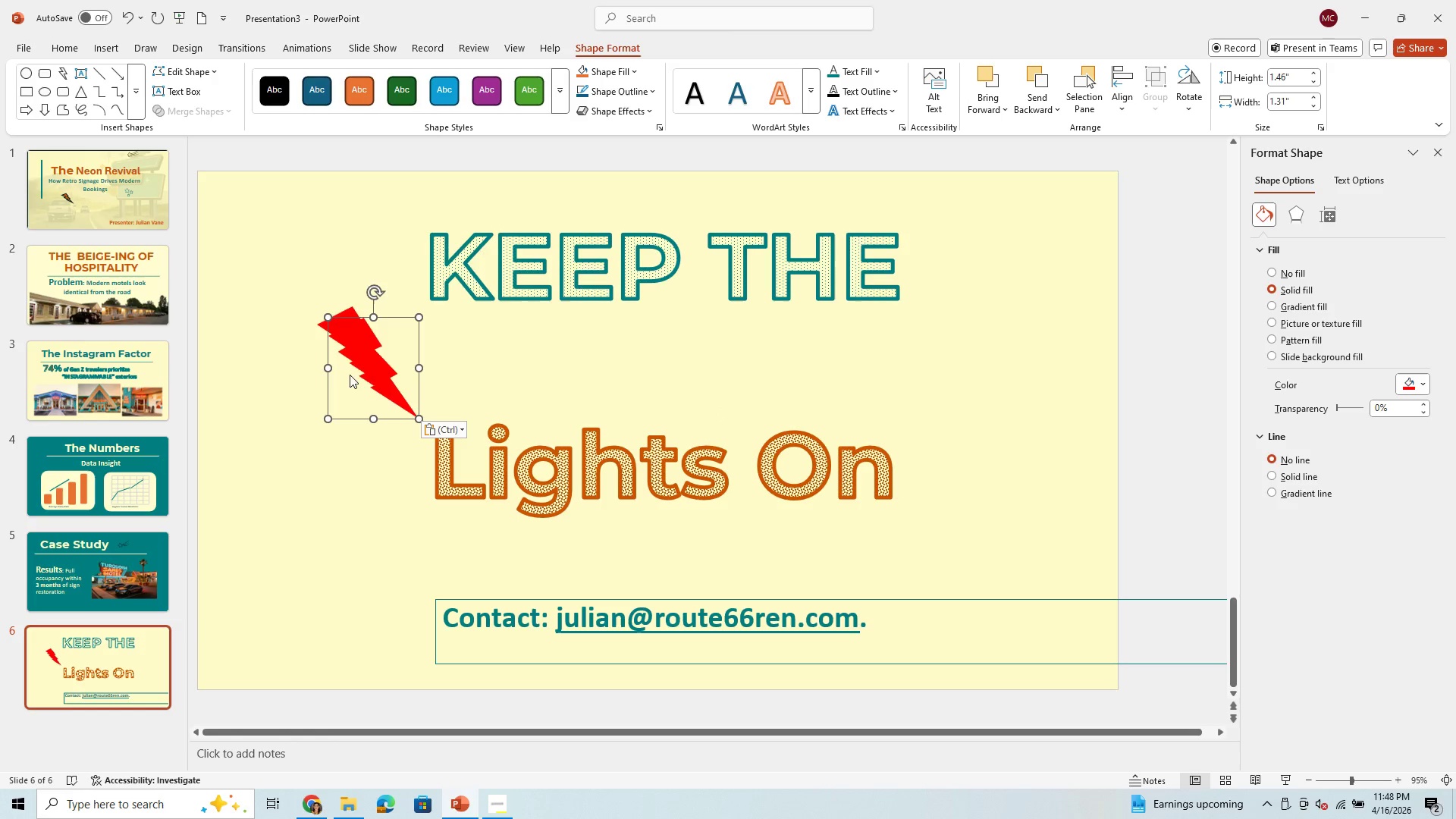 
left_click_drag(start_coordinate=[366, 363], to_coordinate=[1002, 334])
 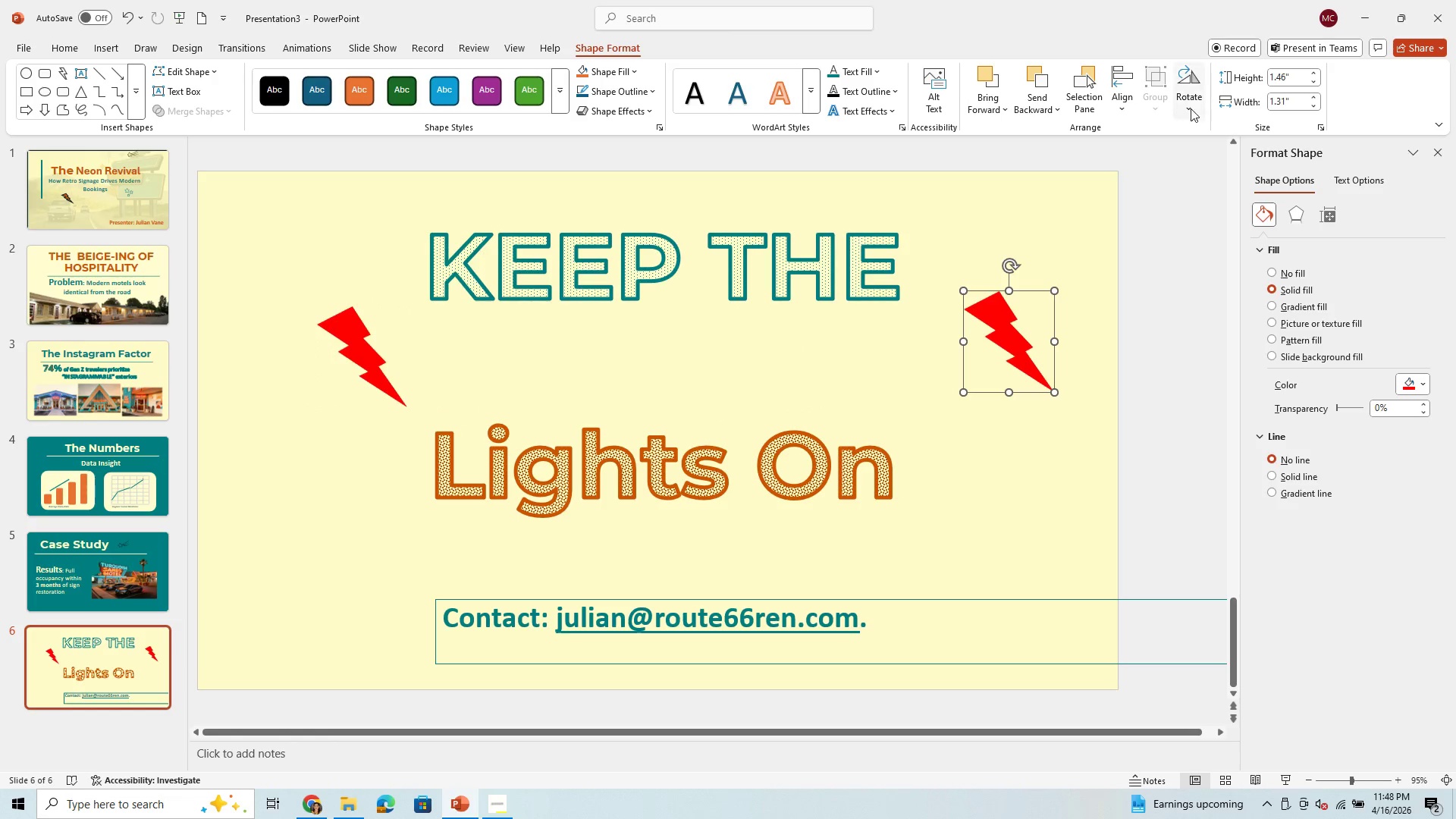 
left_click([1194, 77])
 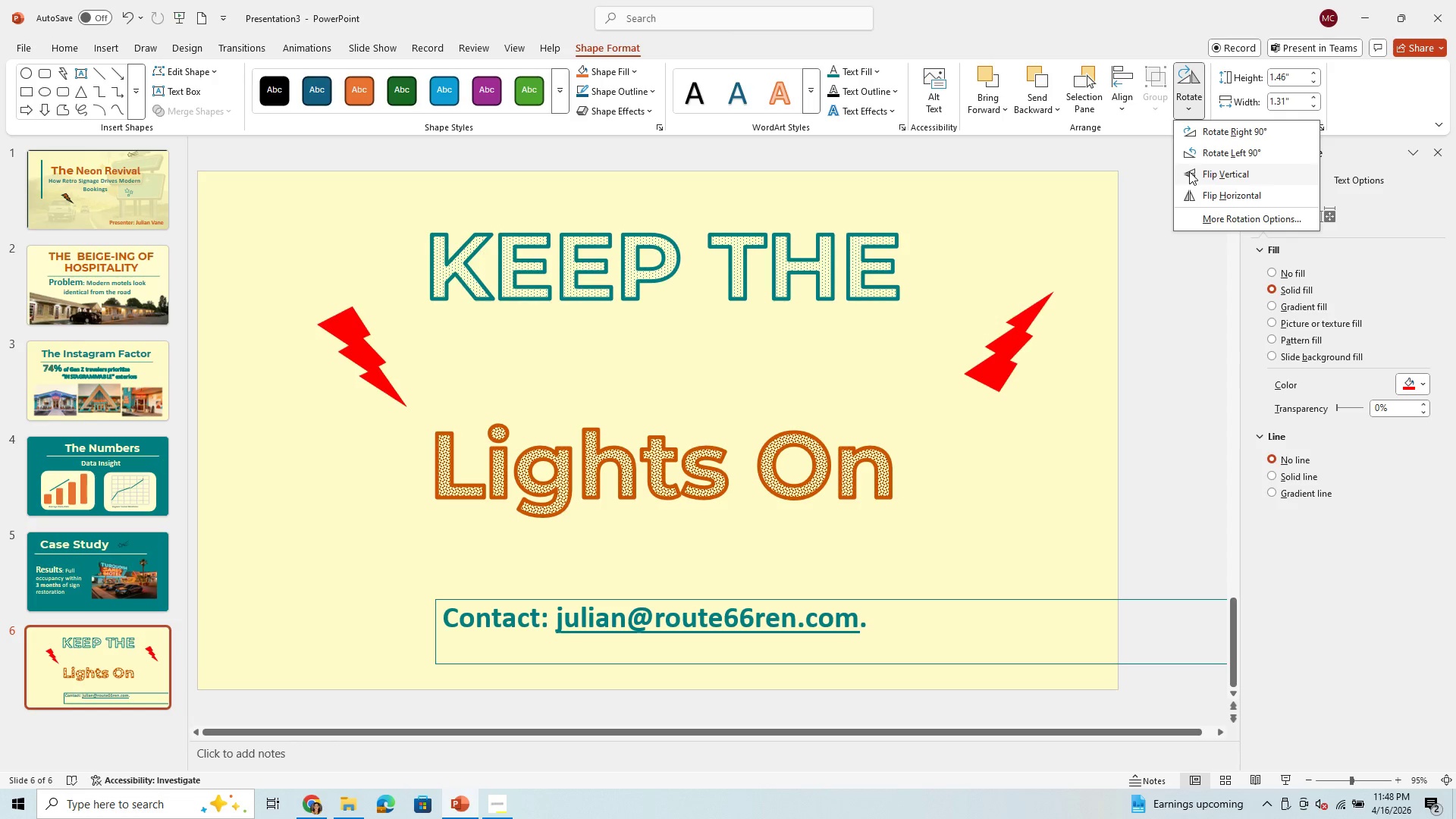 
wait(7.28)
 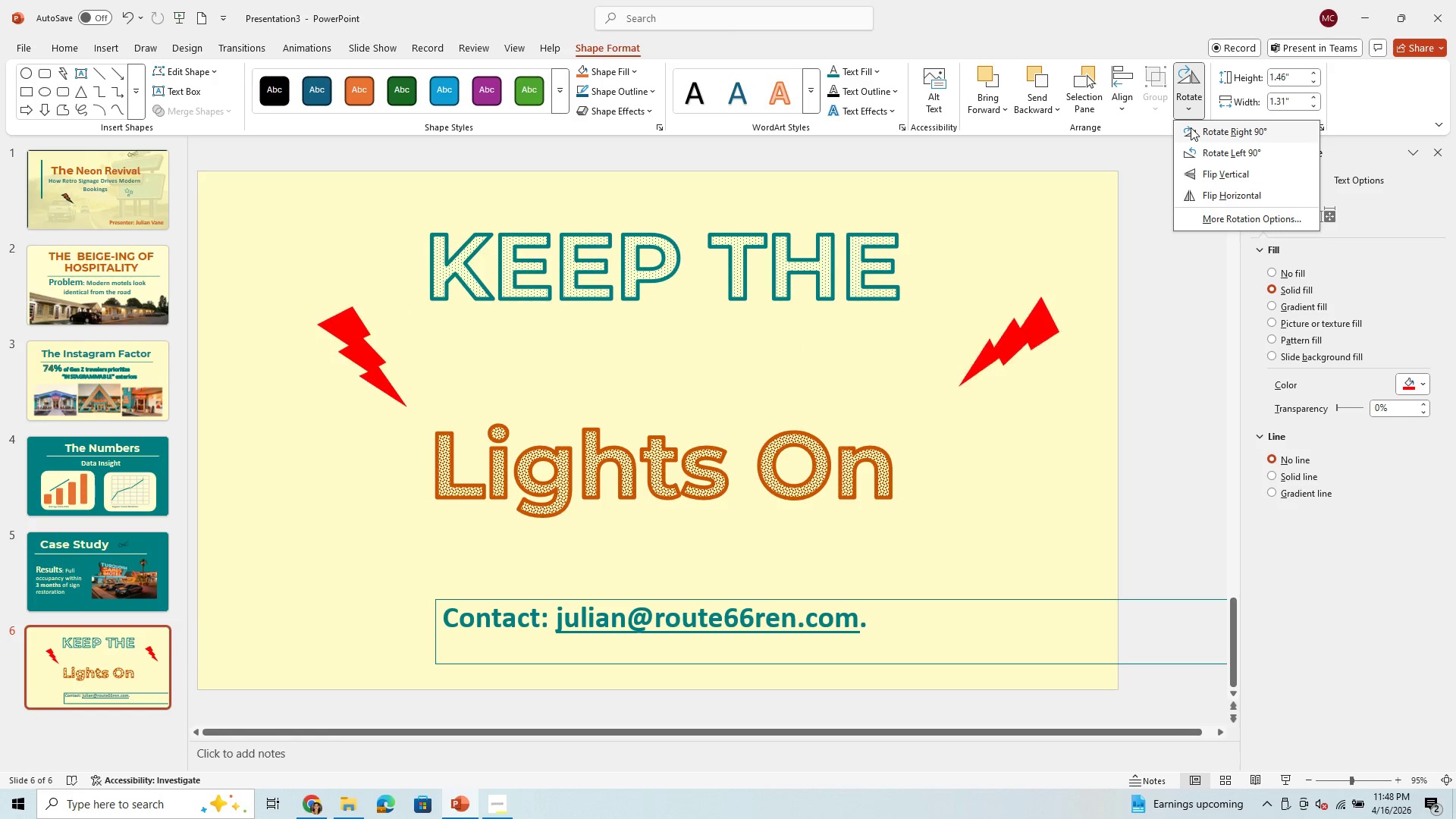 
left_click([1192, 192])
 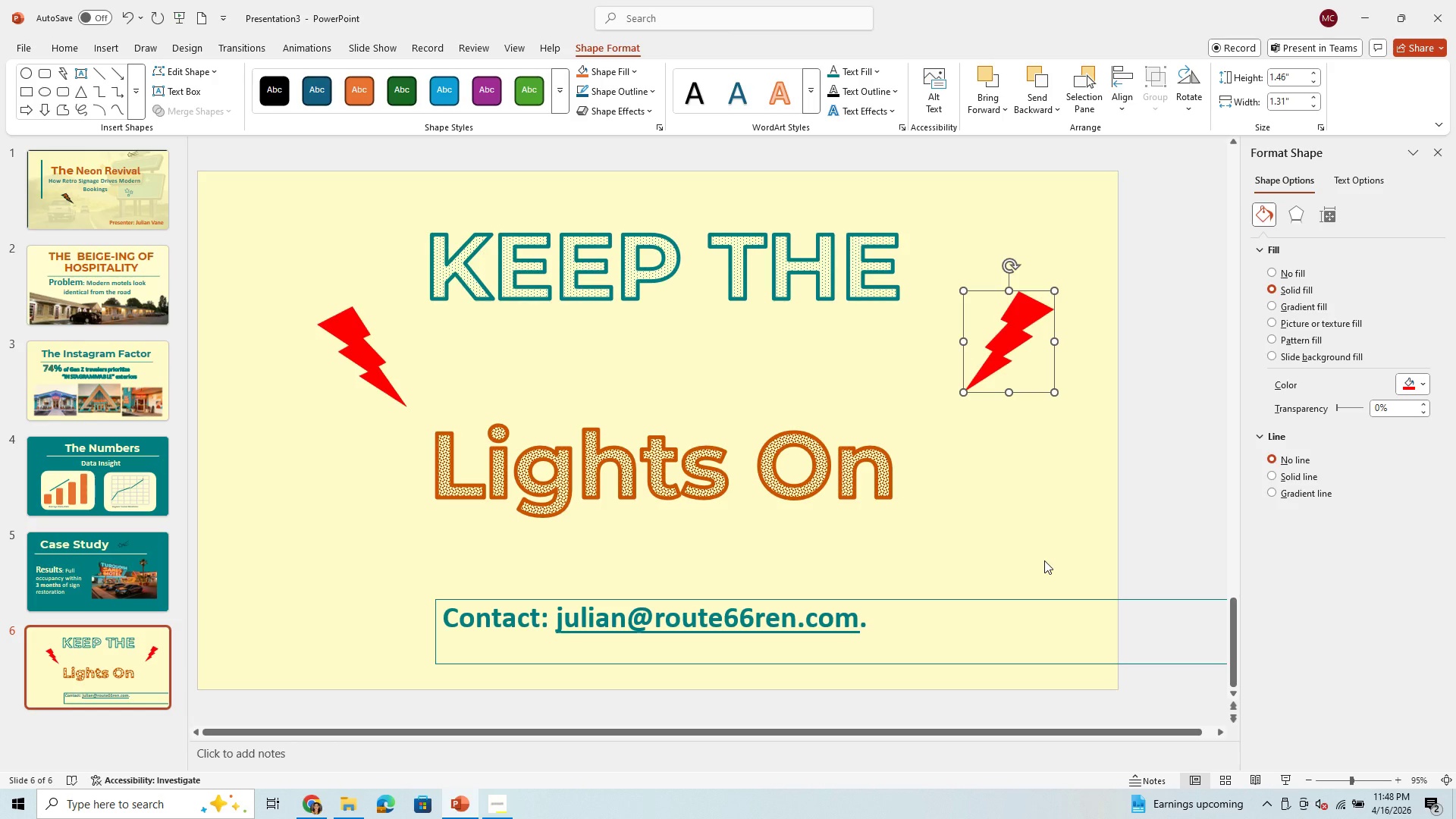 
key(Control+C)
 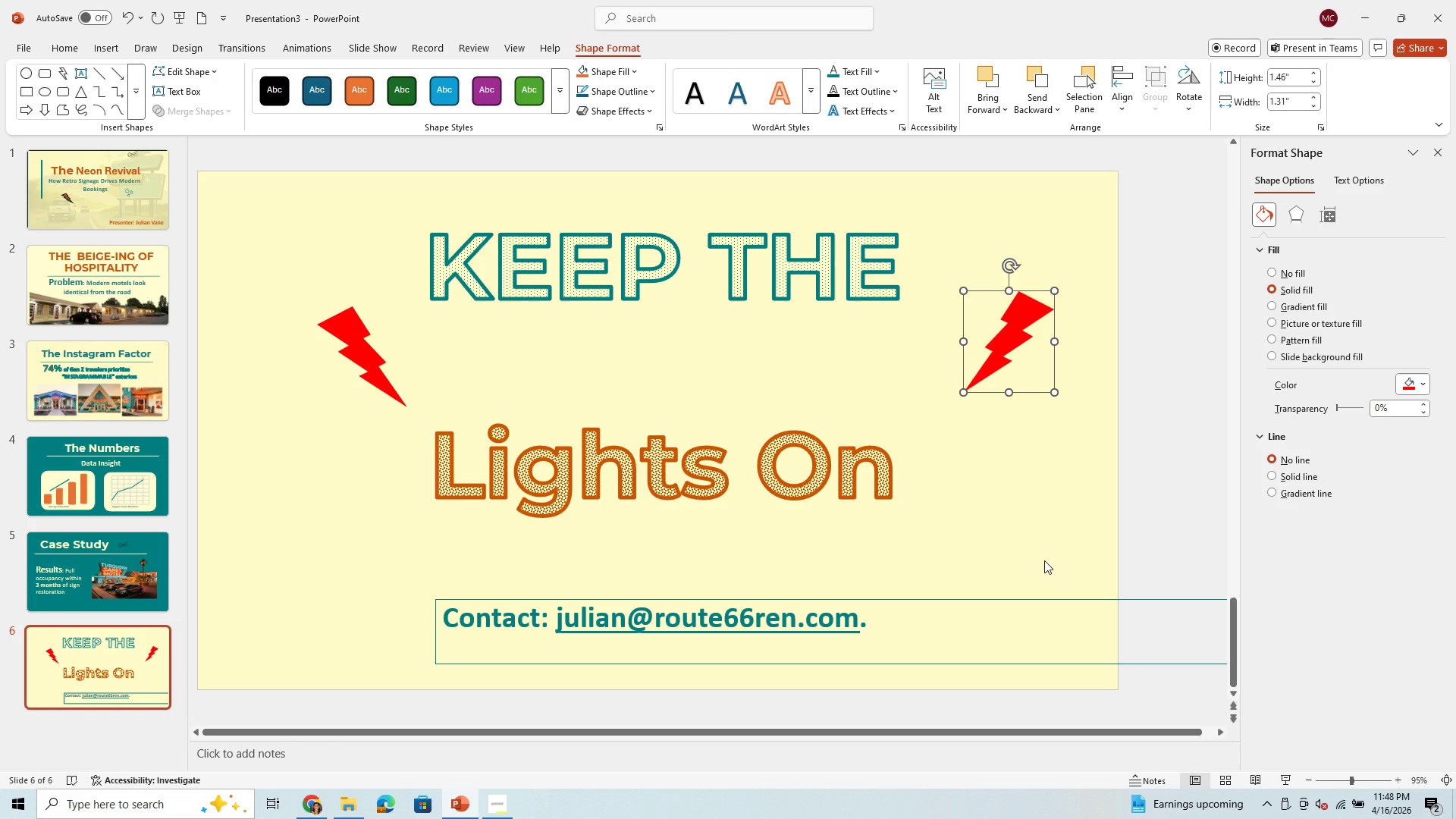 
key(Control+V)
 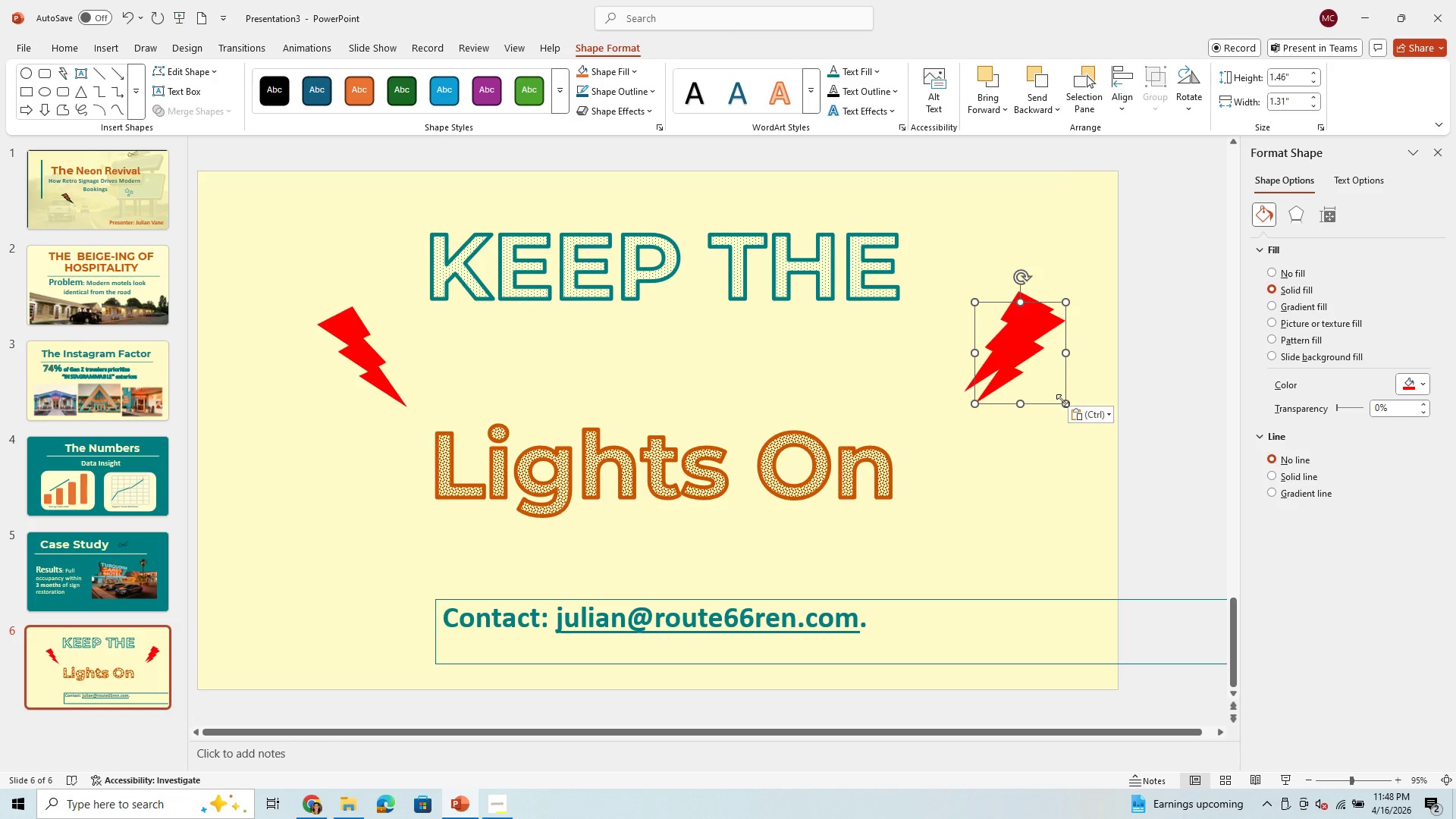 
left_click_drag(start_coordinate=[1061, 405], to_coordinate=[1020, 469])
 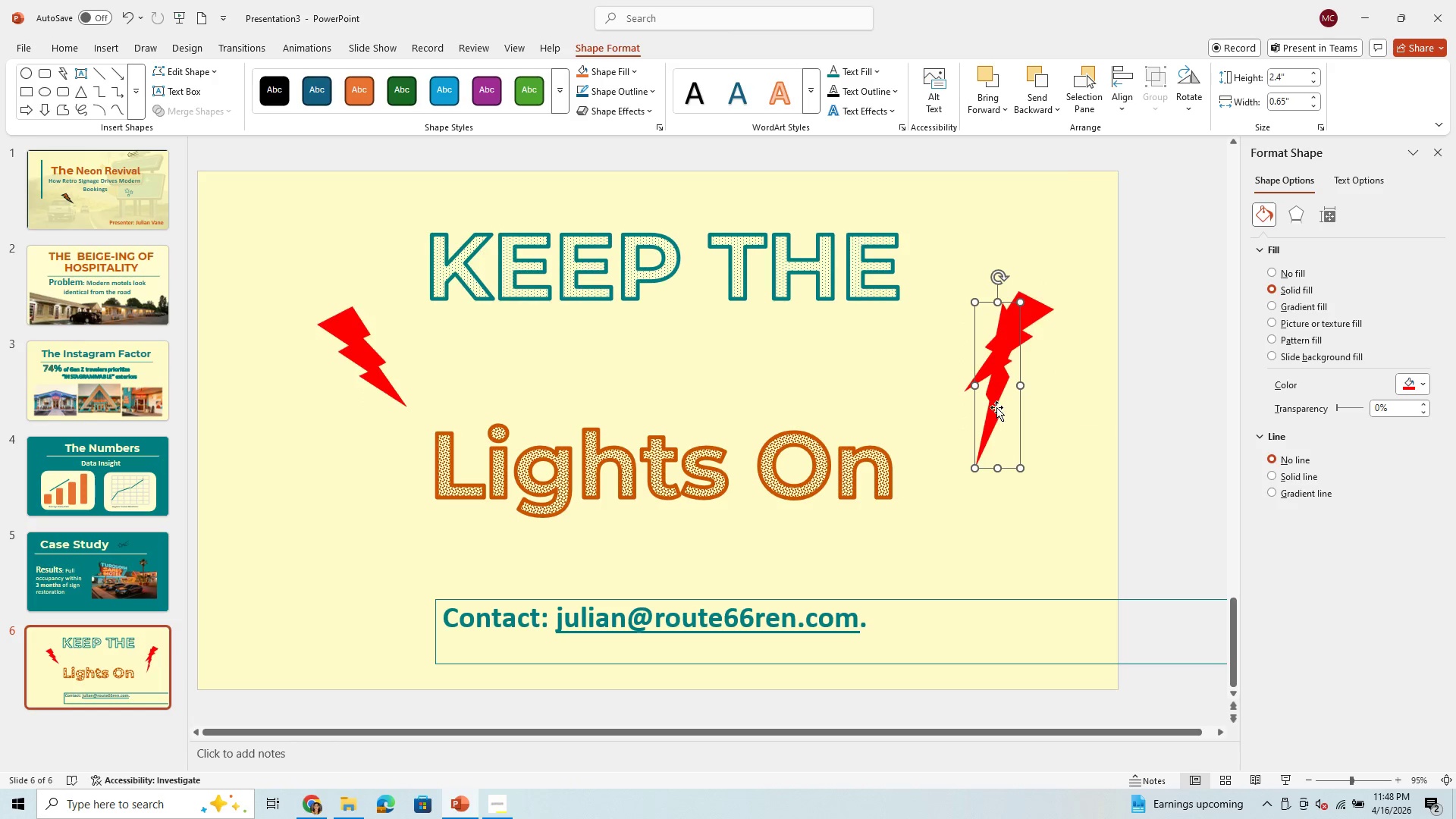 
left_click_drag(start_coordinate=[996, 405], to_coordinate=[1018, 456])
 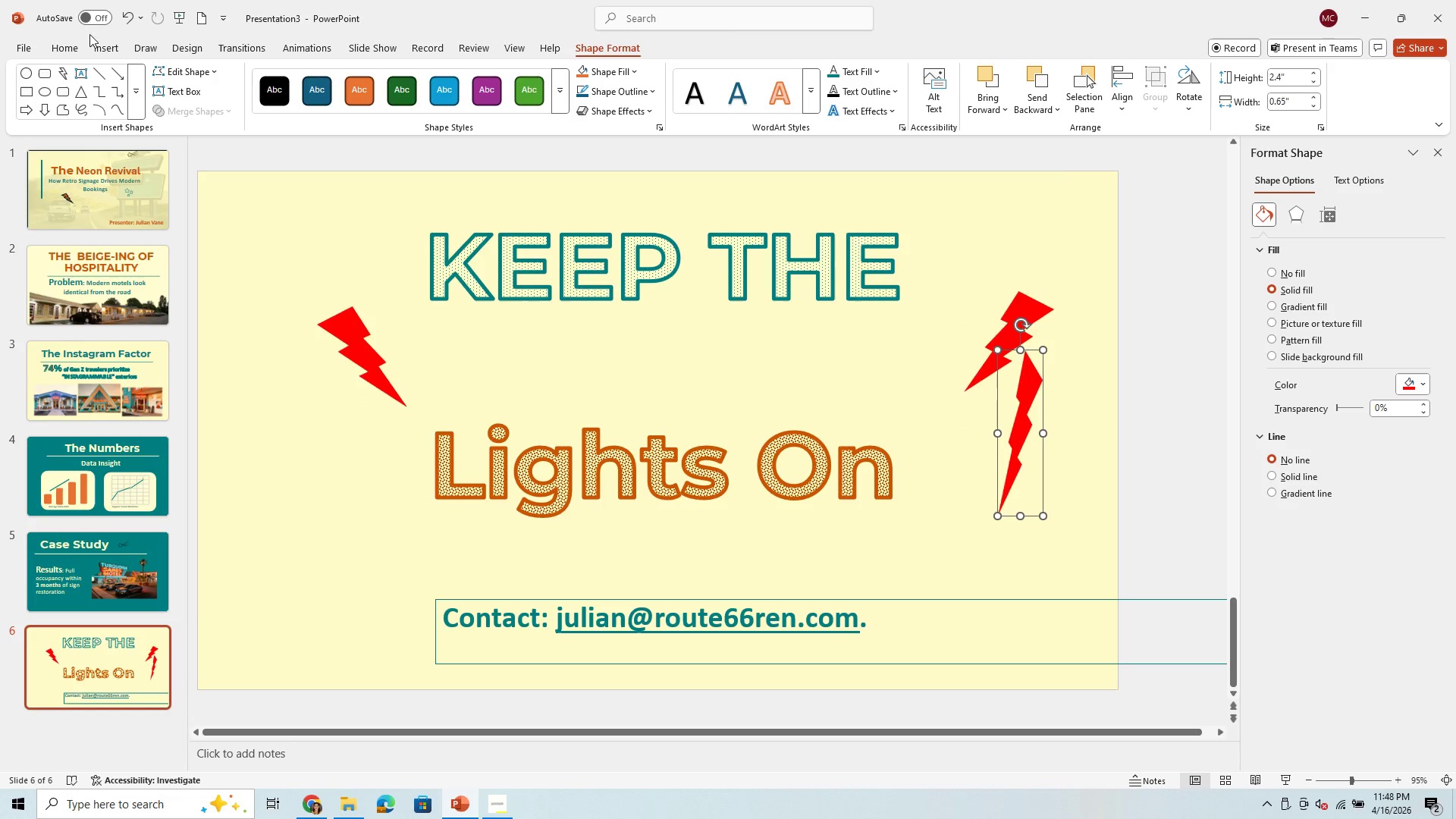 
left_click([117, 17])
 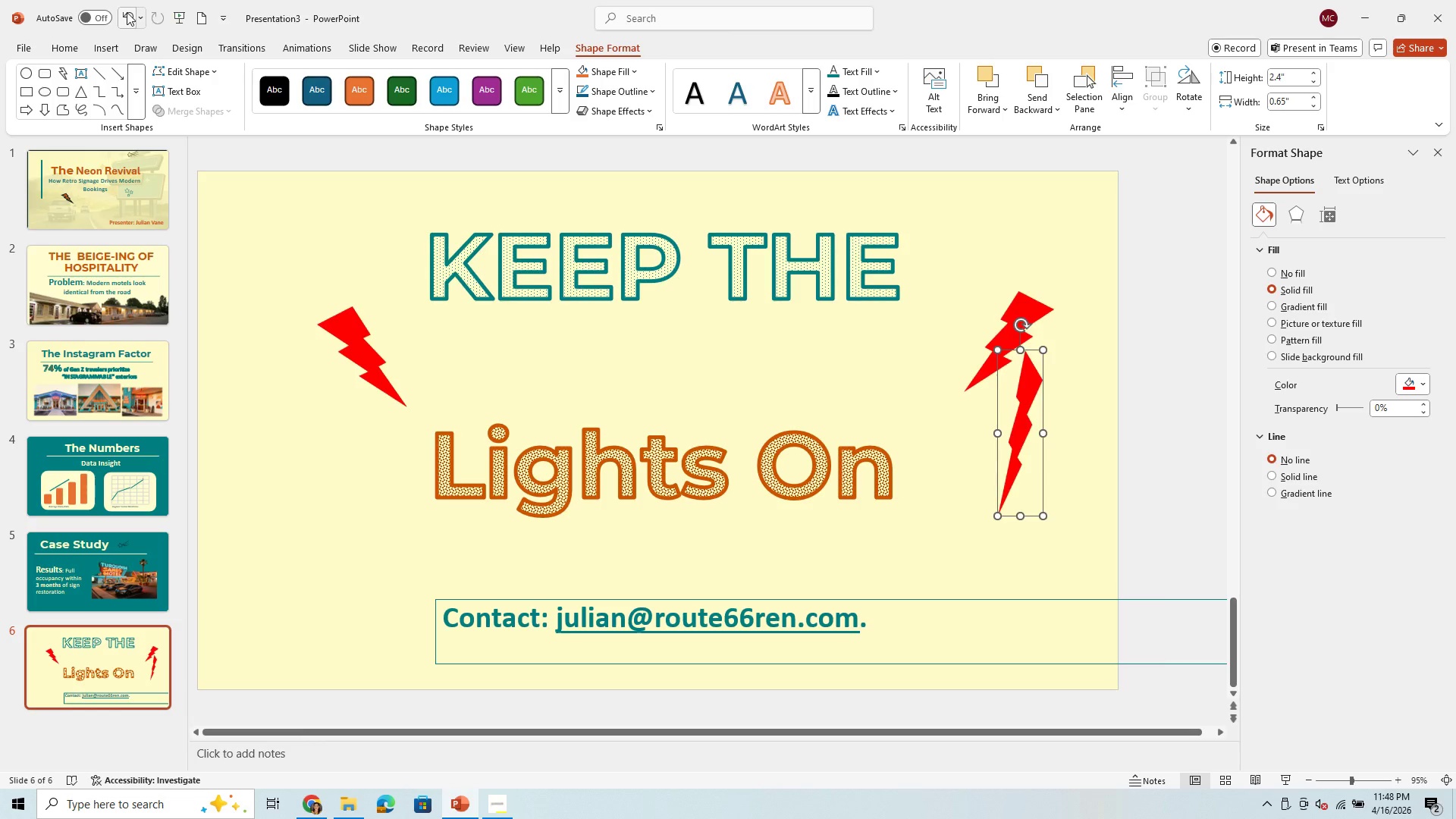 
left_click([127, 12])
 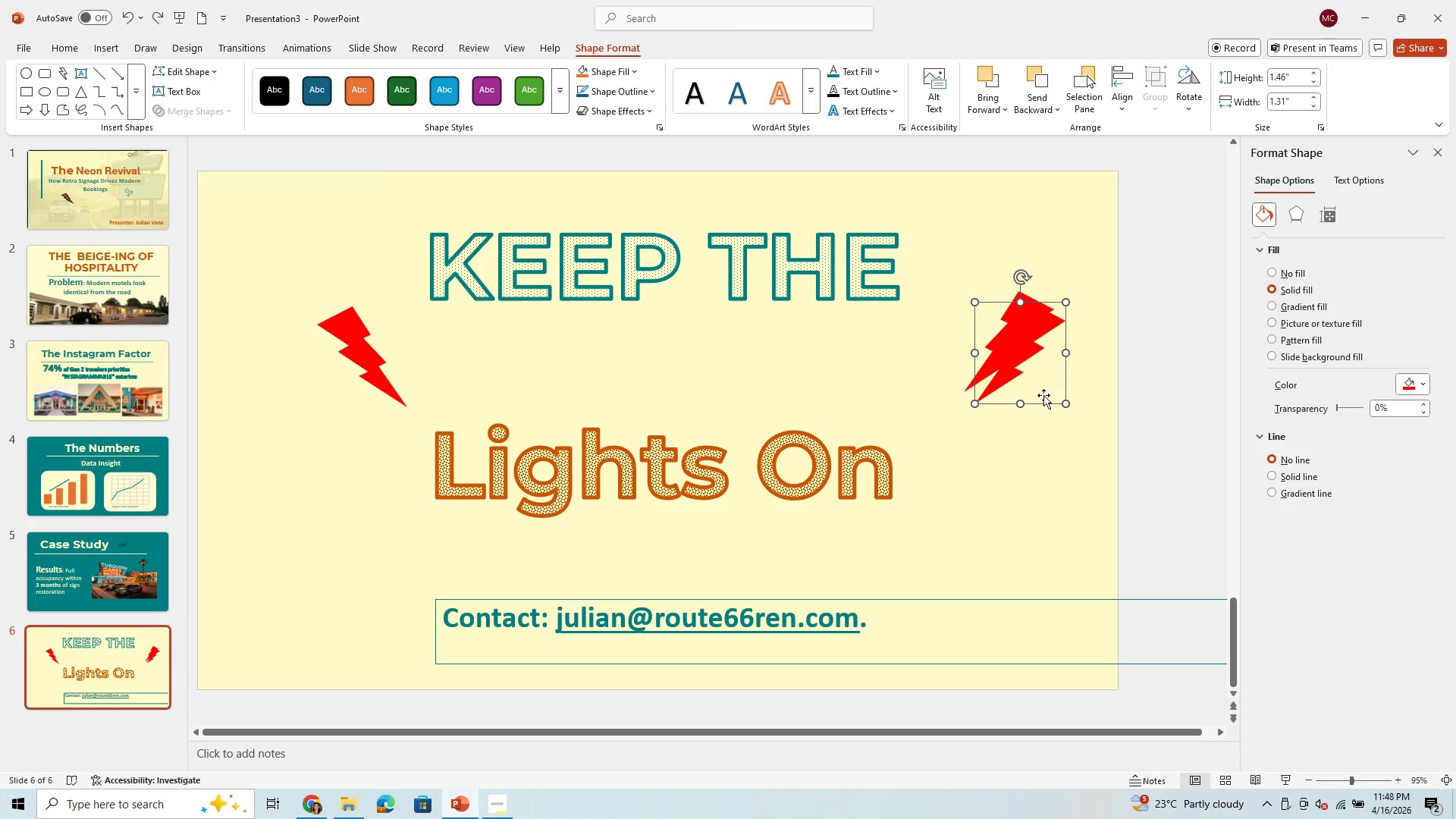 
left_click_drag(start_coordinate=[1043, 403], to_coordinate=[1049, 475])
 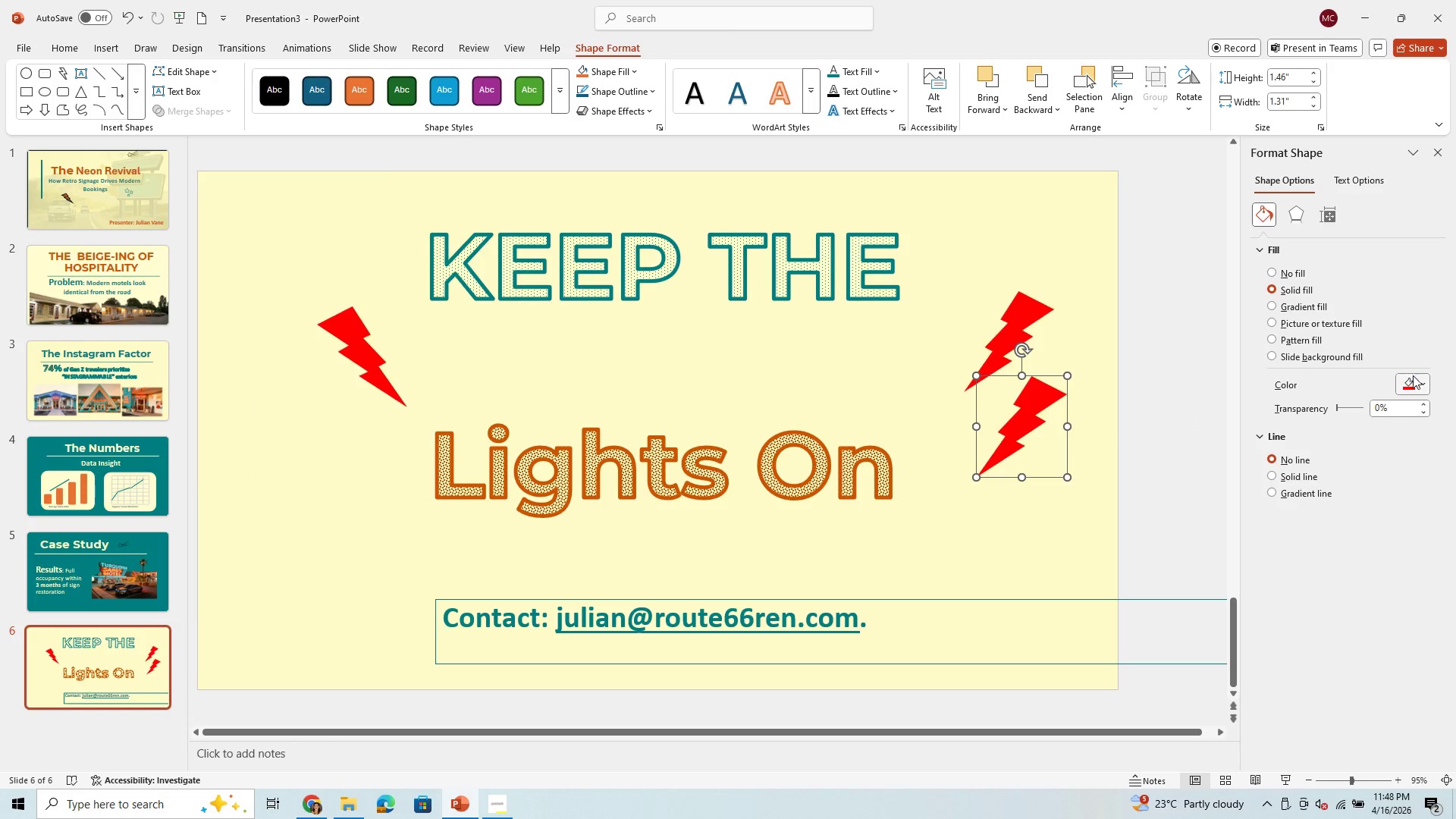 
left_click([1426, 384])
 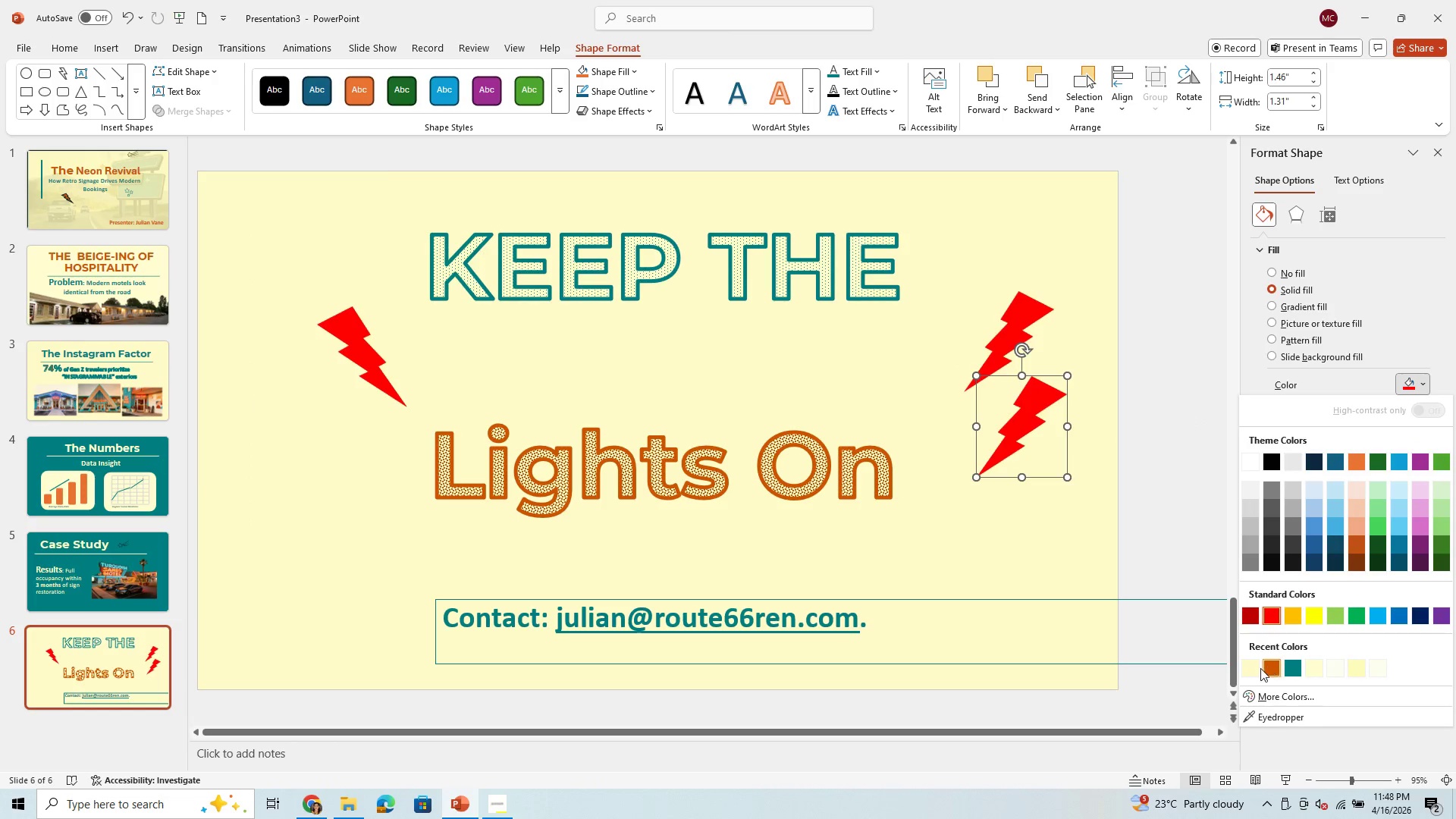 
left_click([1253, 672])
 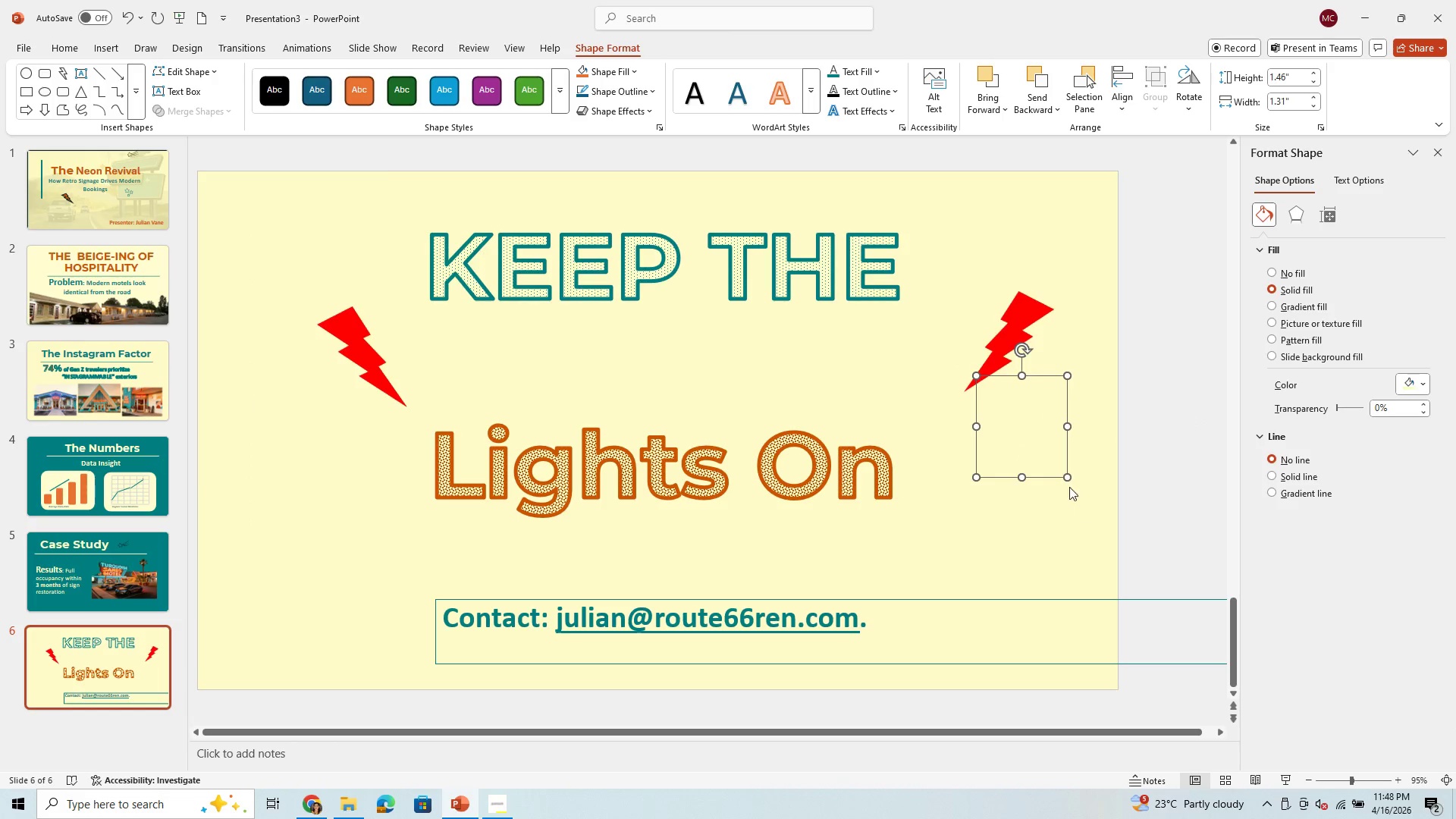 
left_click_drag(start_coordinate=[1023, 422], to_coordinate=[1008, 347])
 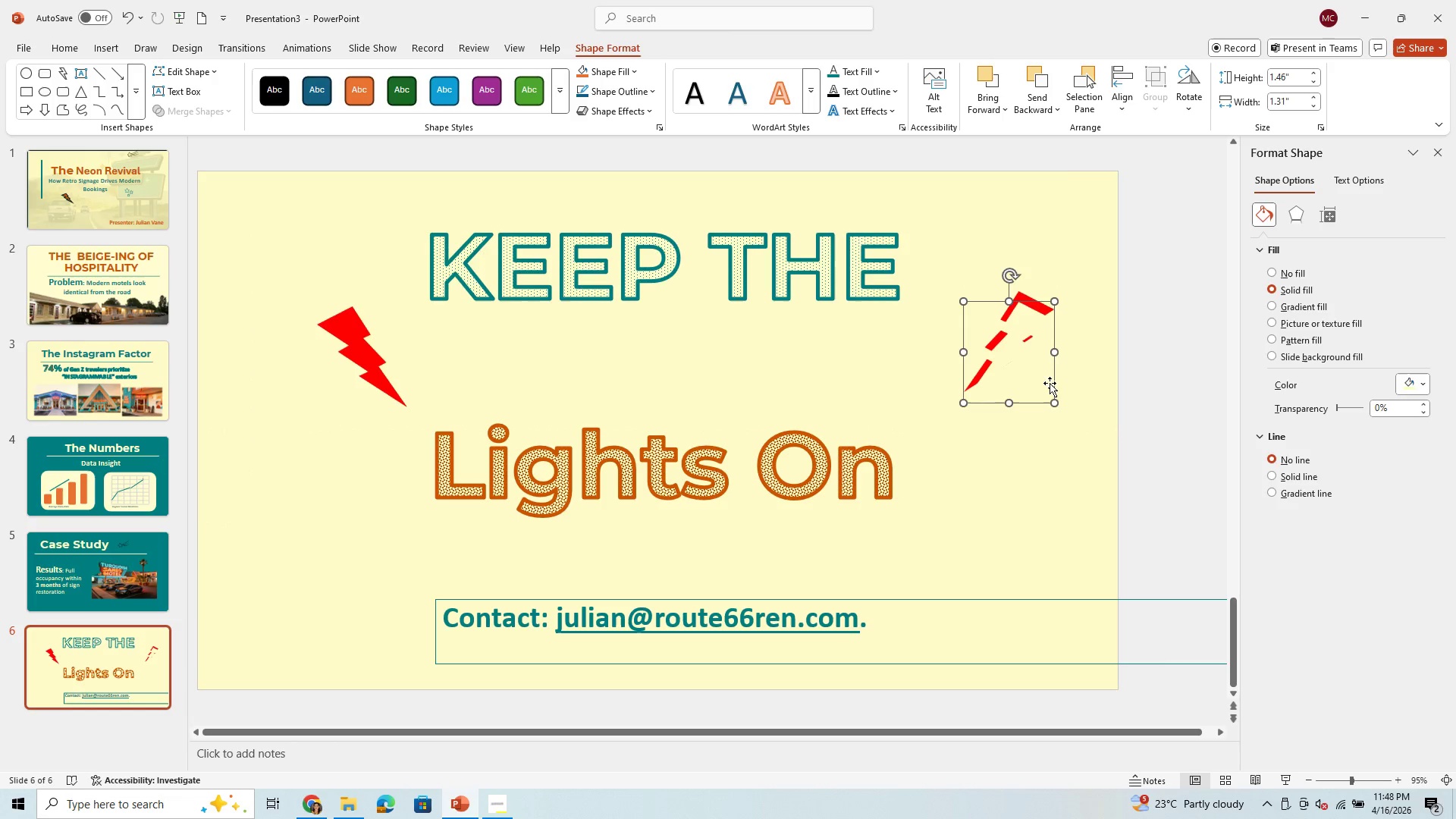 
left_click_drag(start_coordinate=[1053, 406], to_coordinate=[1043, 377])
 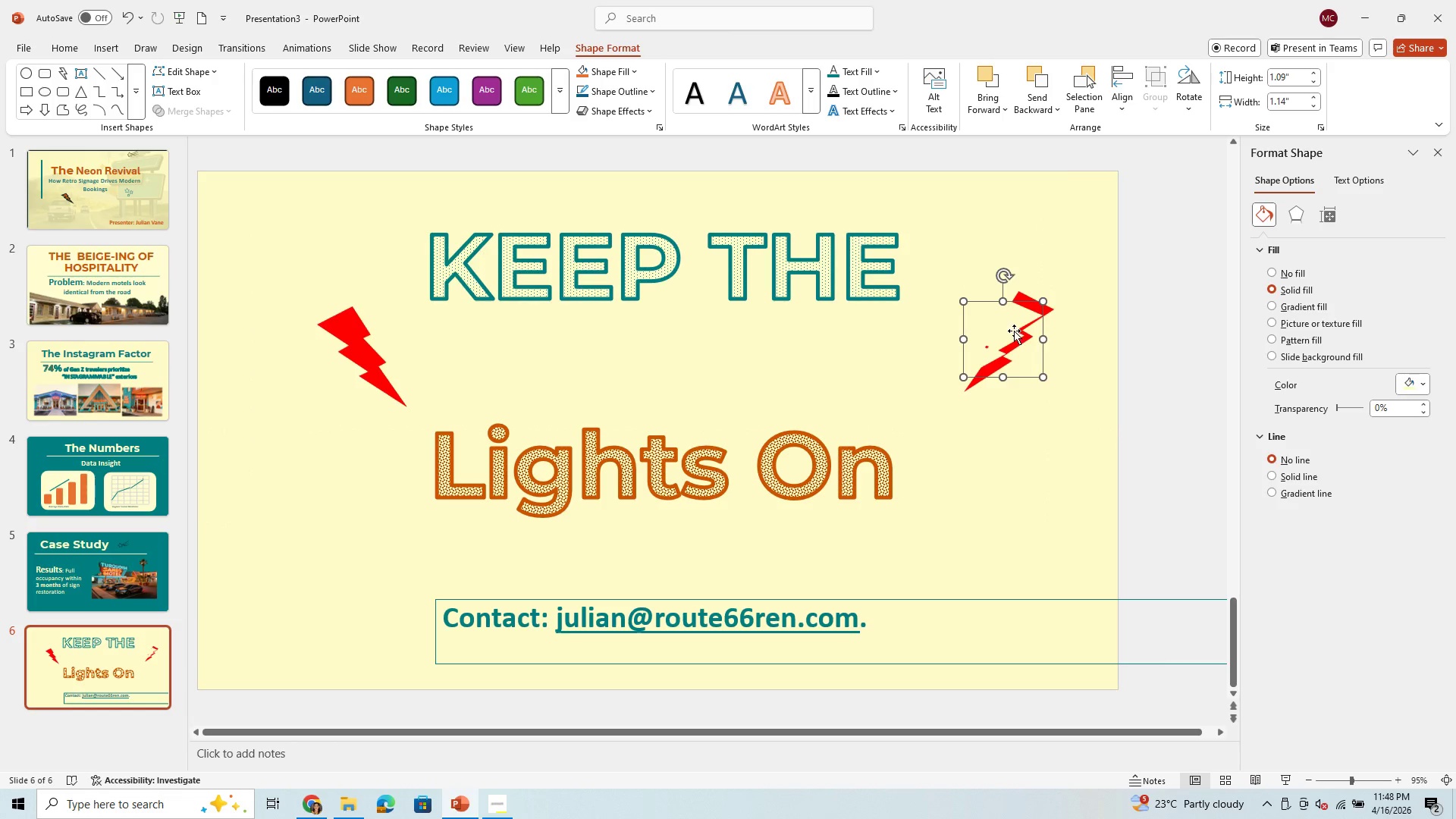 
left_click_drag(start_coordinate=[1014, 331], to_coordinate=[1019, 338])
 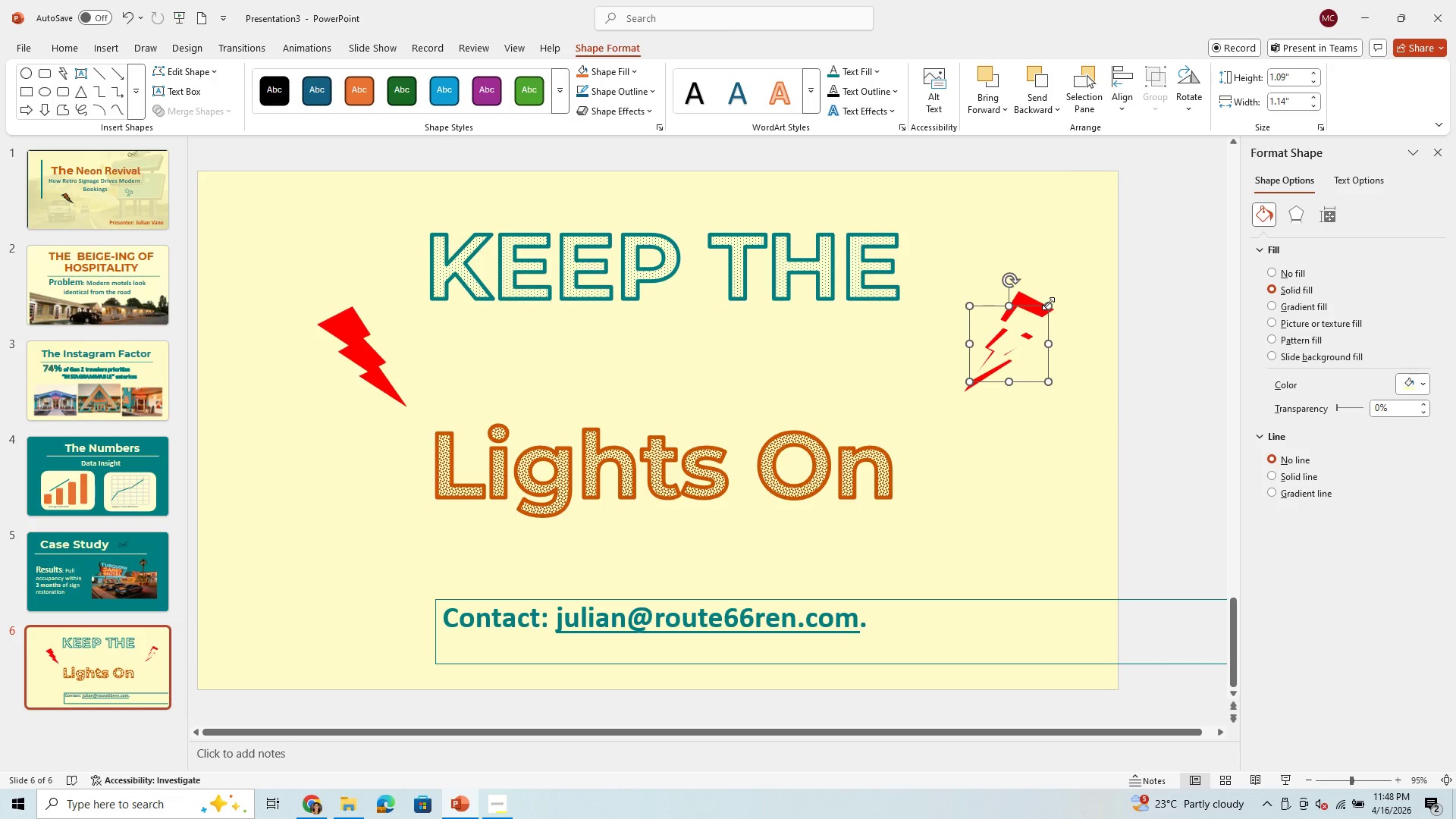 
left_click_drag(start_coordinate=[1048, 303], to_coordinate=[1054, 298])
 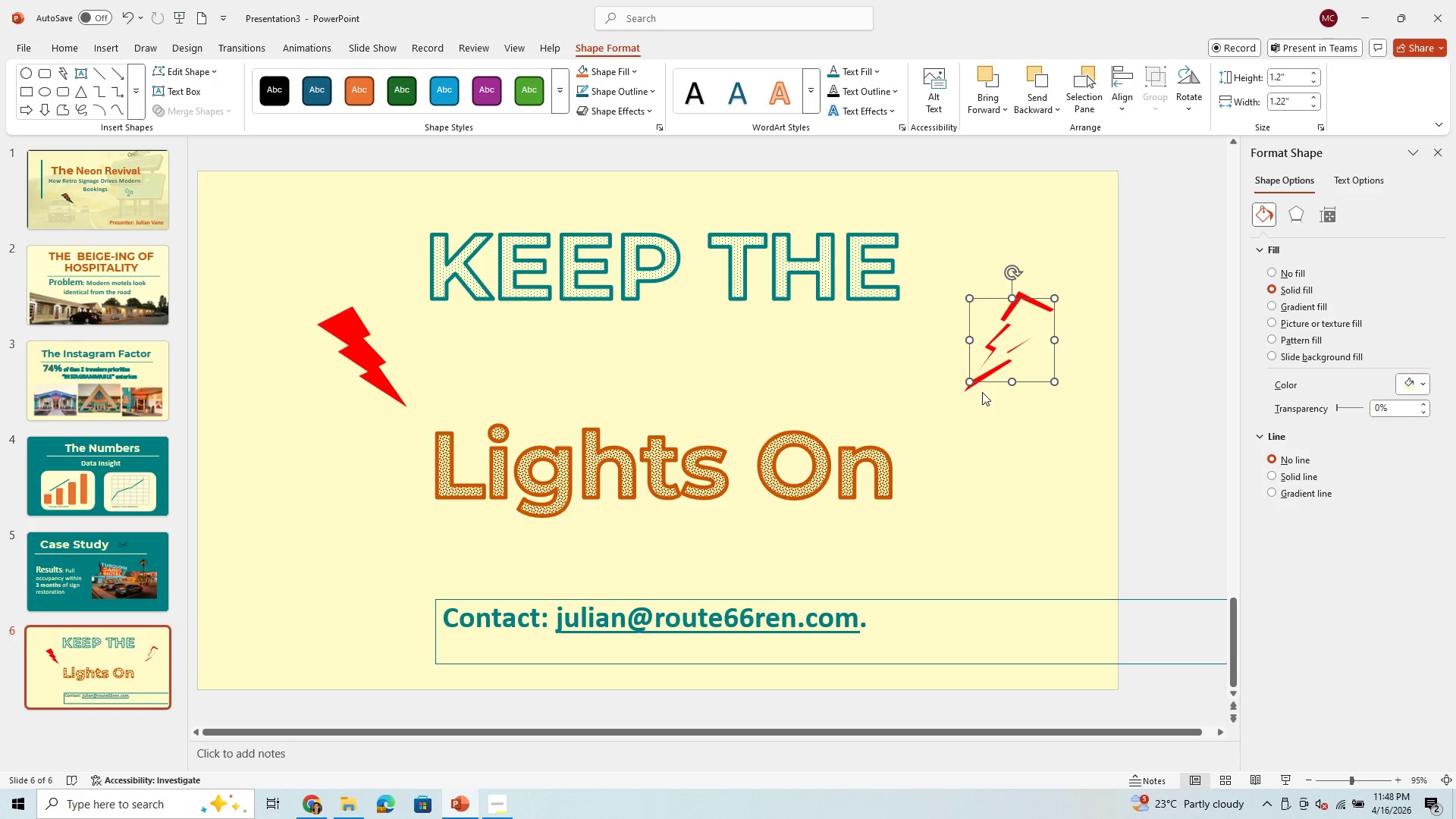 
left_click([998, 346])
 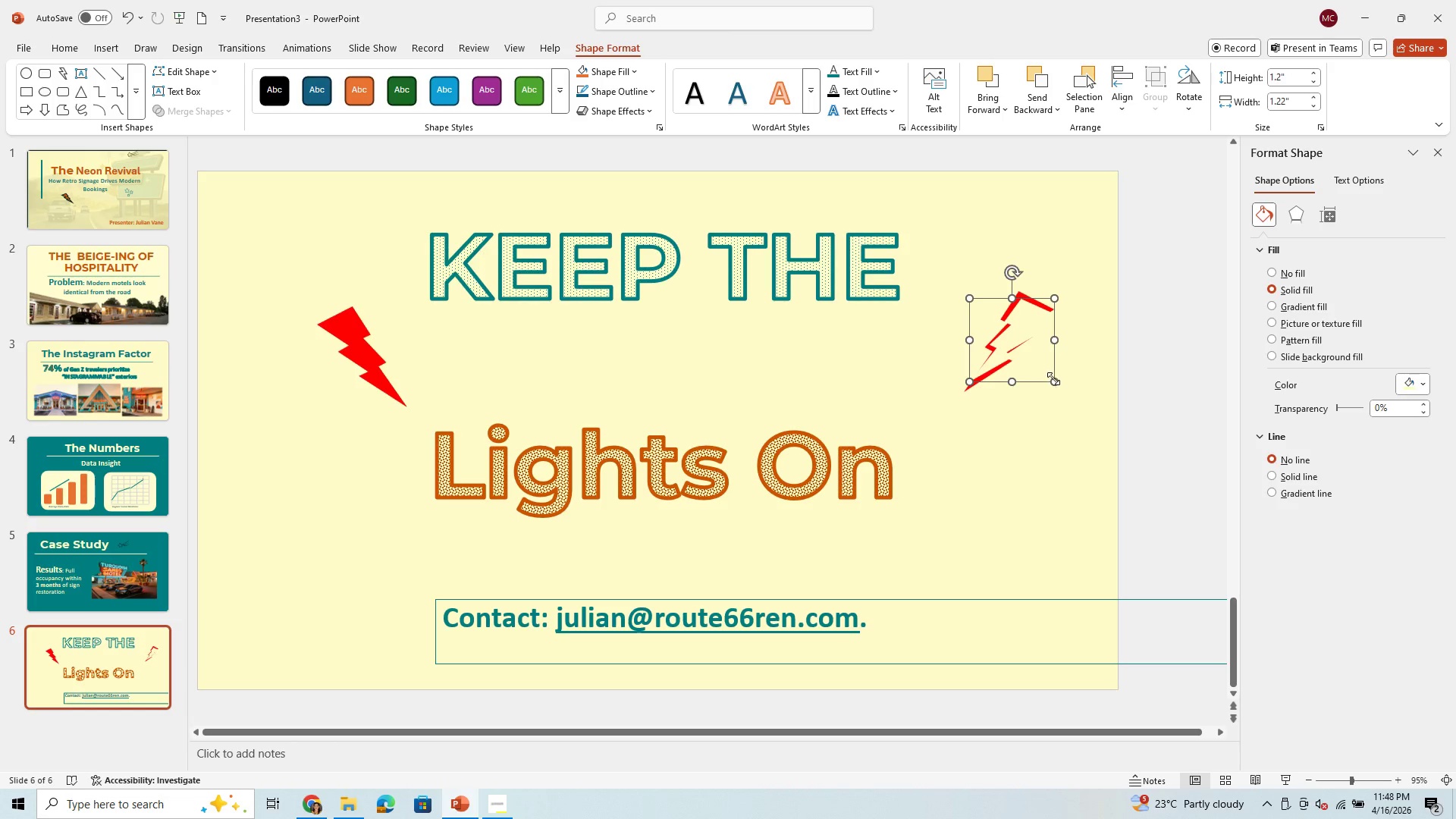 
left_click_drag(start_coordinate=[1053, 378], to_coordinate=[1045, 362])
 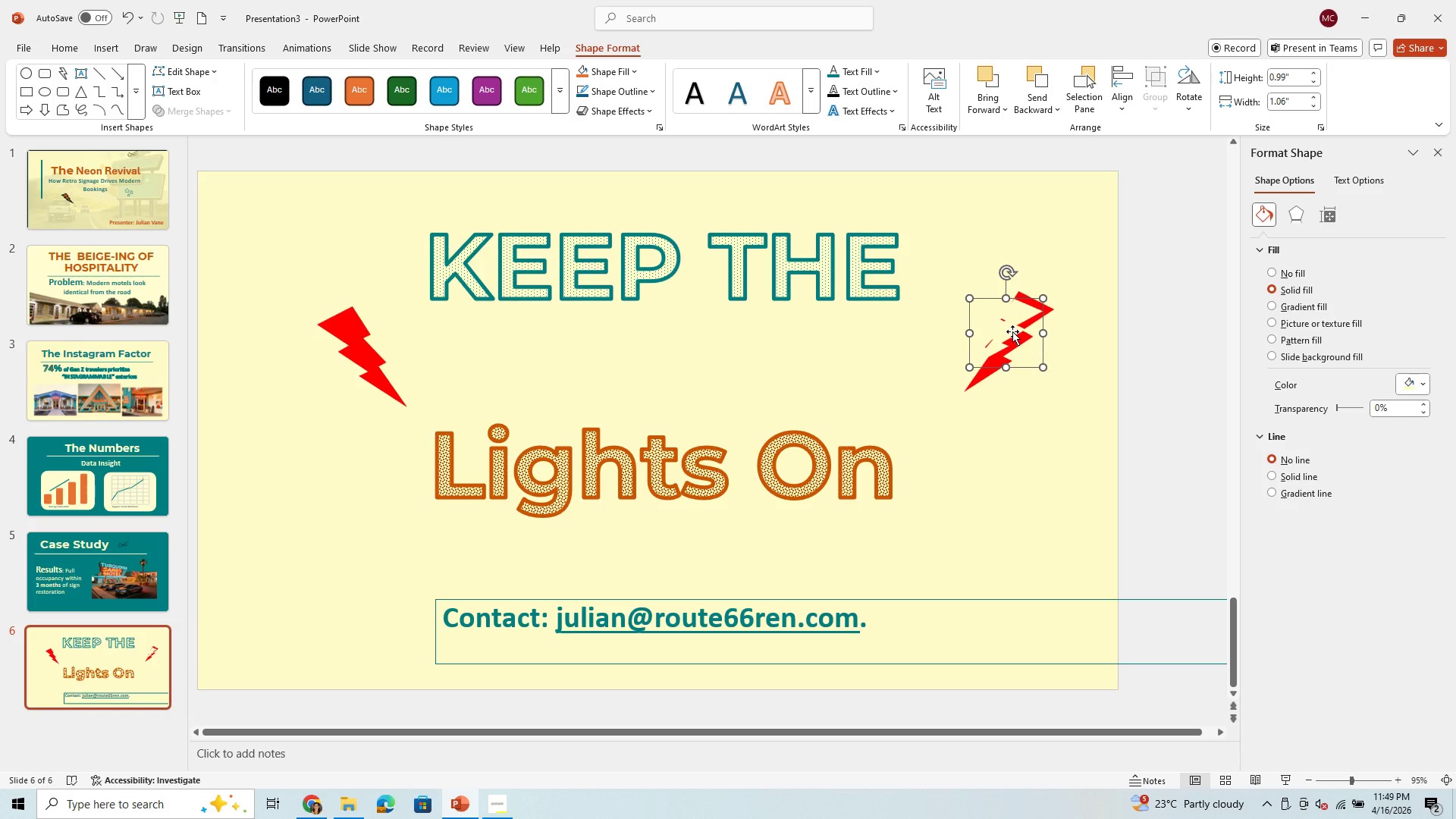 
left_click_drag(start_coordinate=[1012, 331], to_coordinate=[1011, 347])
 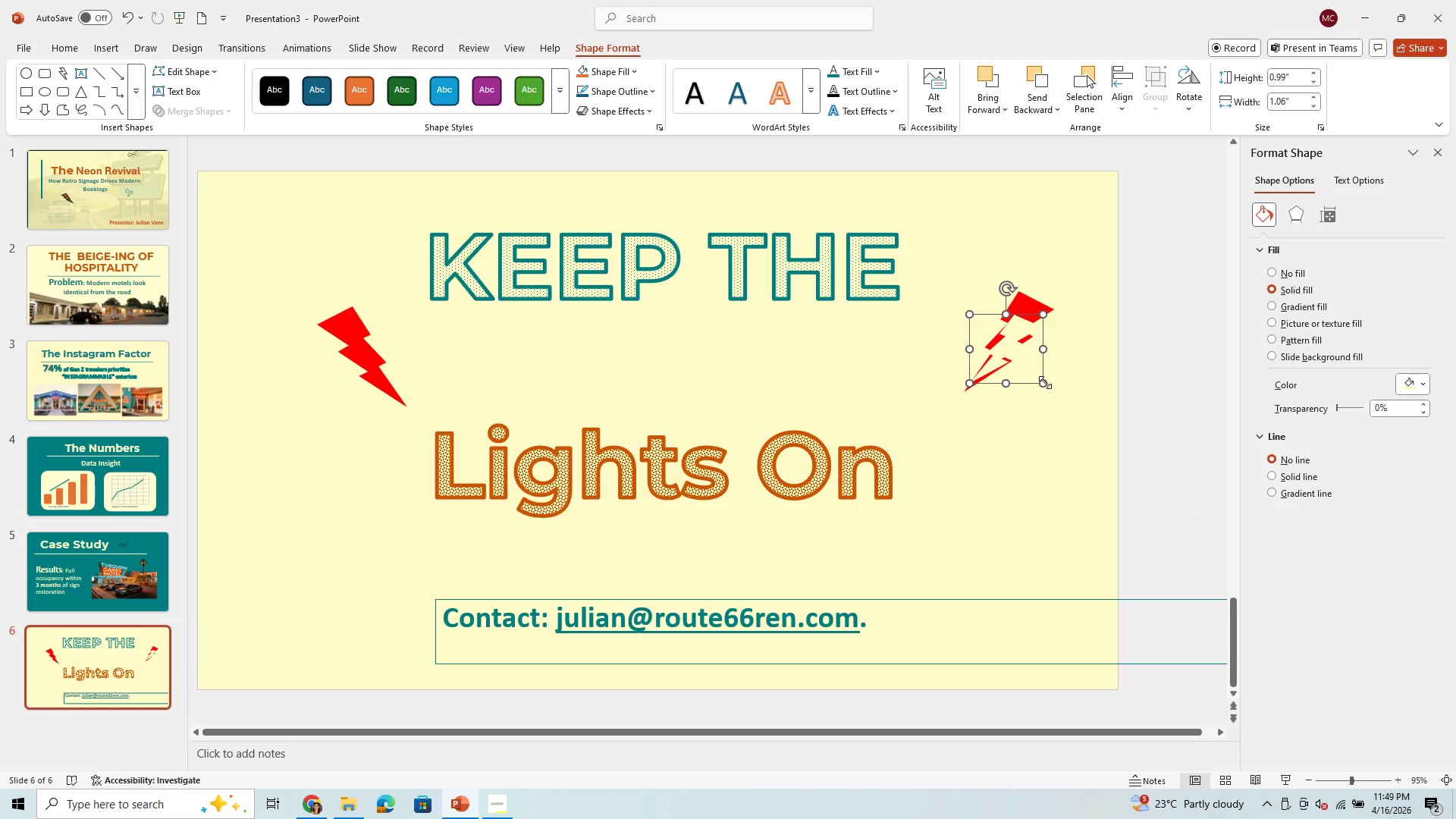 
left_click_drag(start_coordinate=[1043, 384], to_coordinate=[1024, 362])
 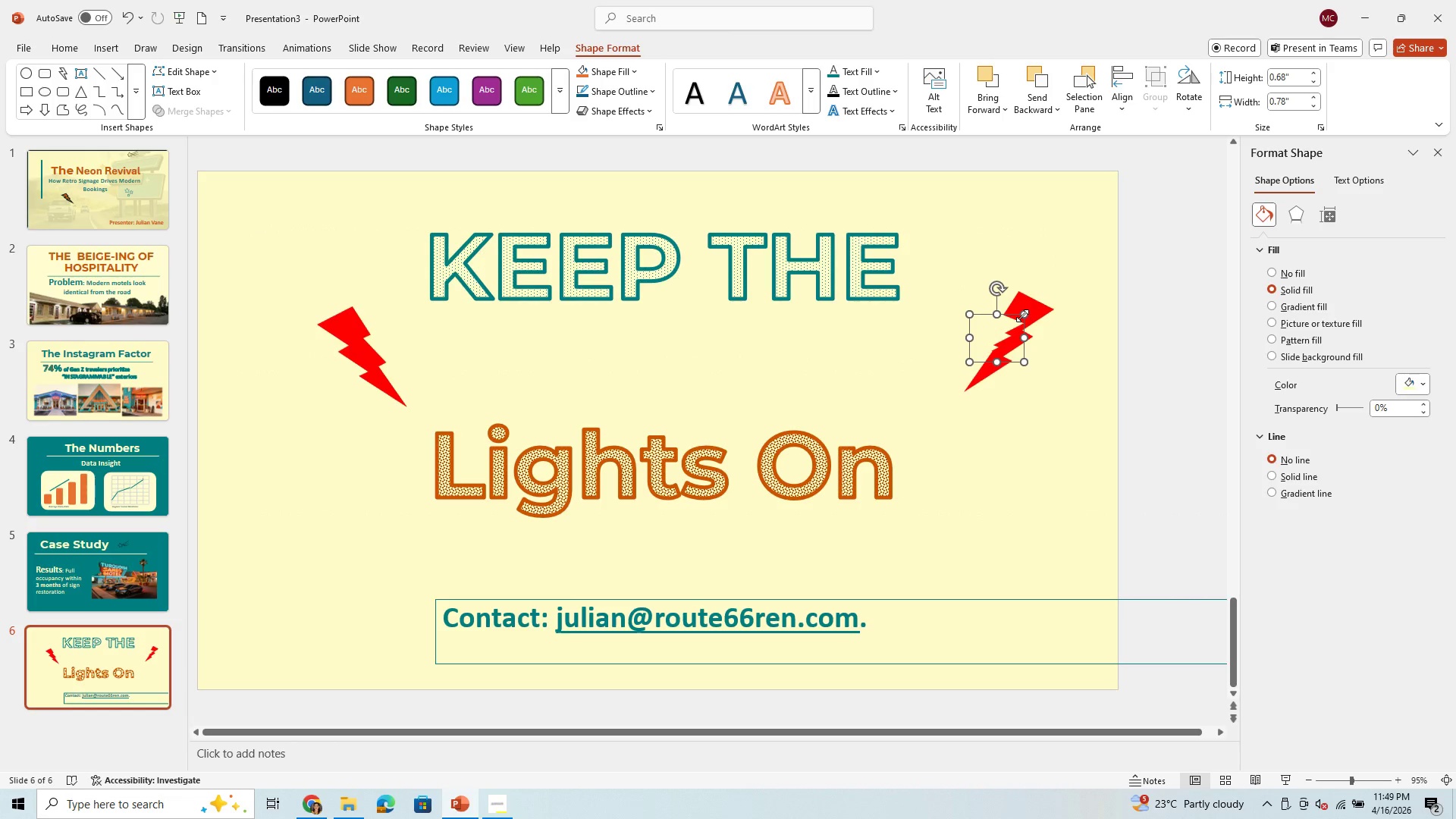 
left_click_drag(start_coordinate=[1025, 315], to_coordinate=[1065, 289])
 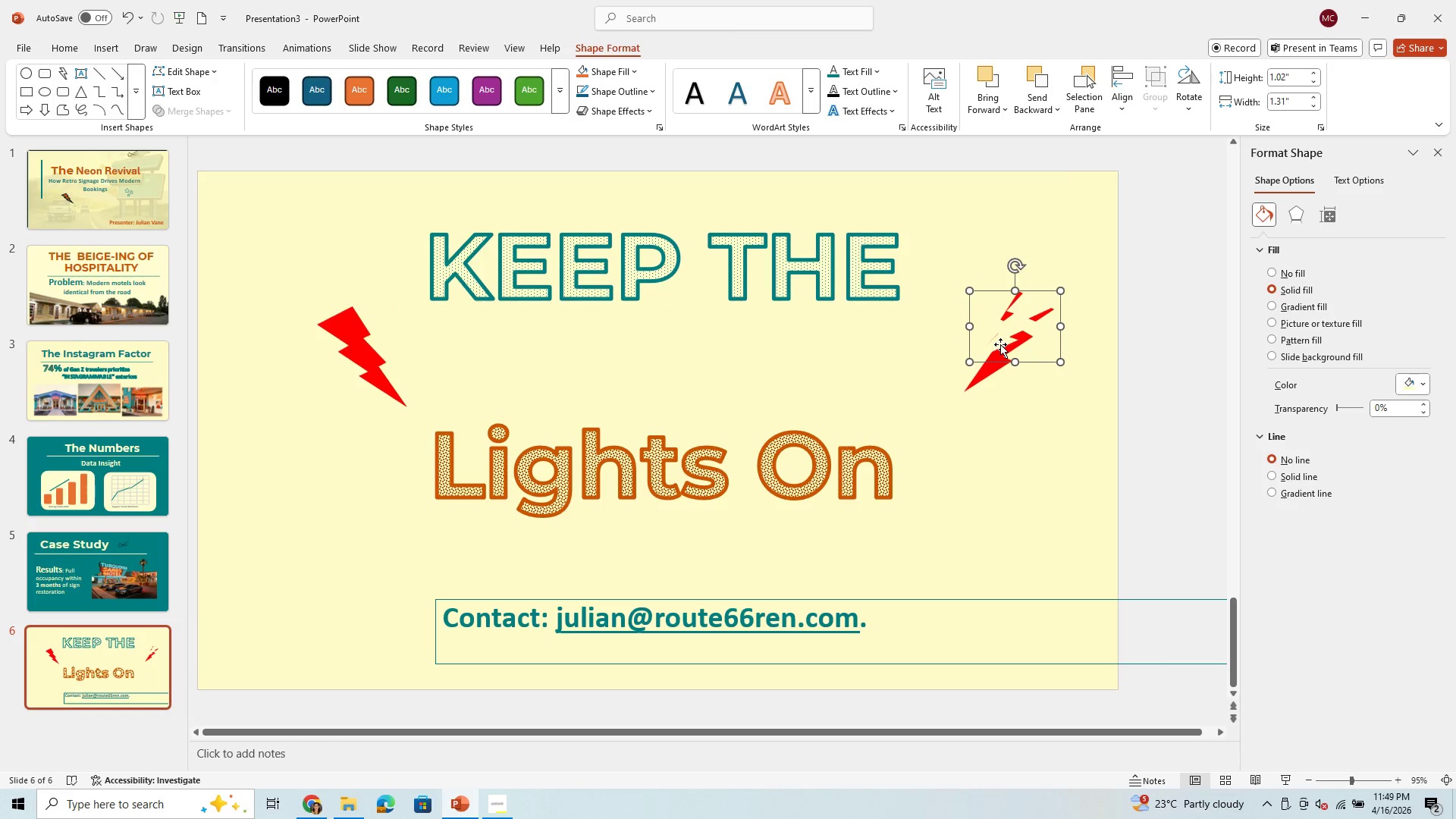 
left_click_drag(start_coordinate=[1001, 344], to_coordinate=[1001, 366])
 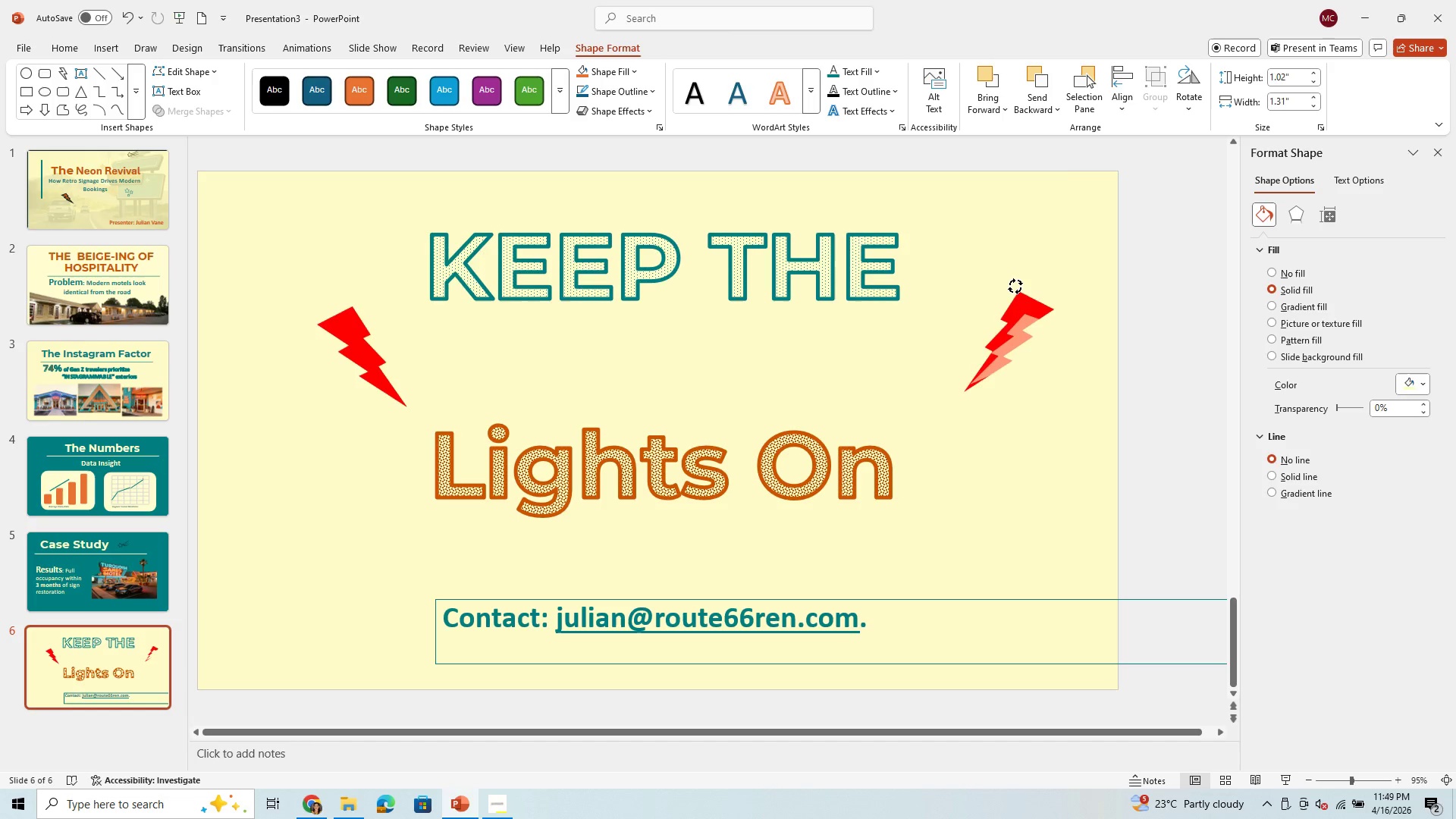 
wait(8.23)
 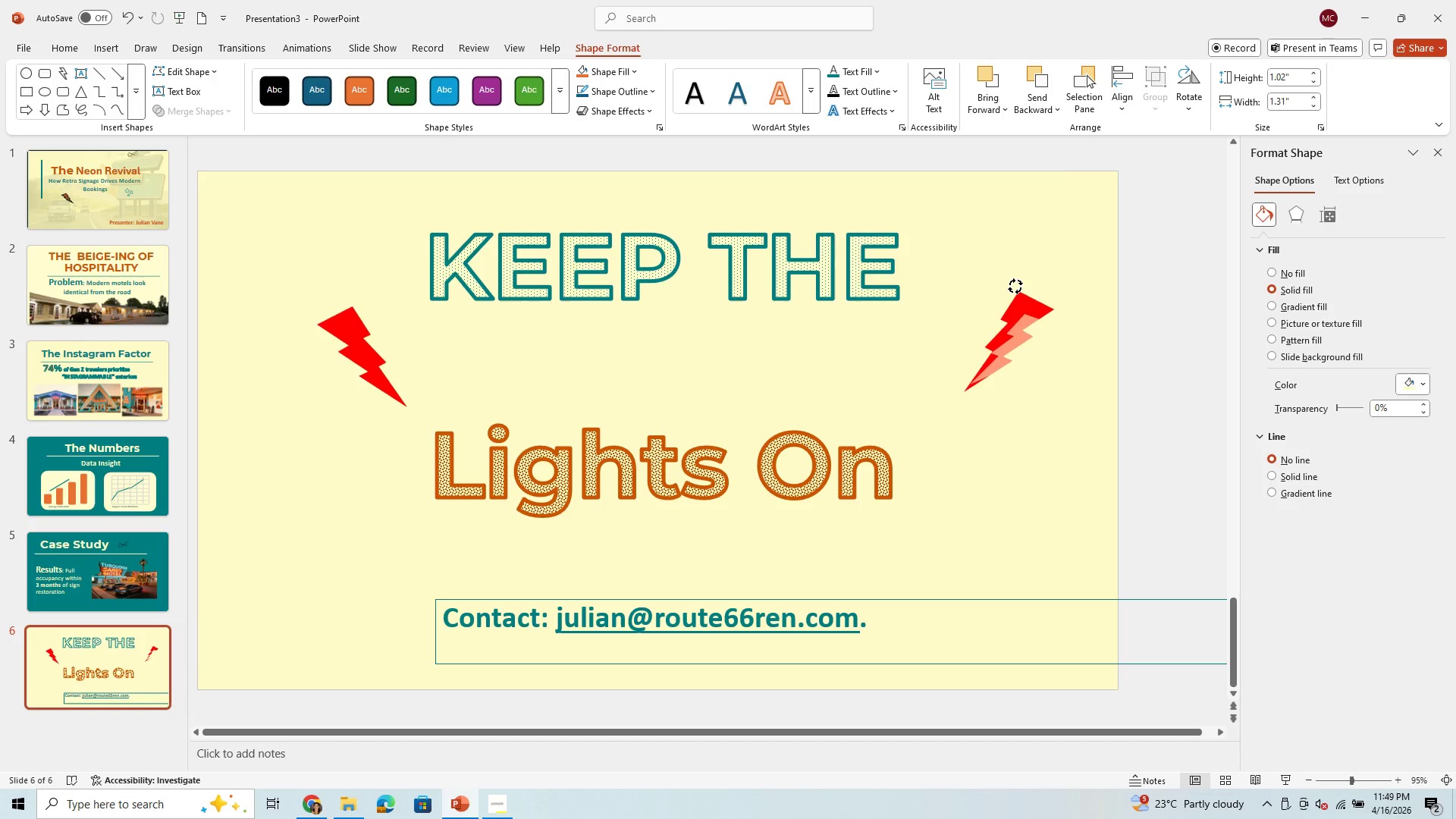 
left_click_drag(start_coordinate=[1045, 380], to_coordinate=[1047, 375])
 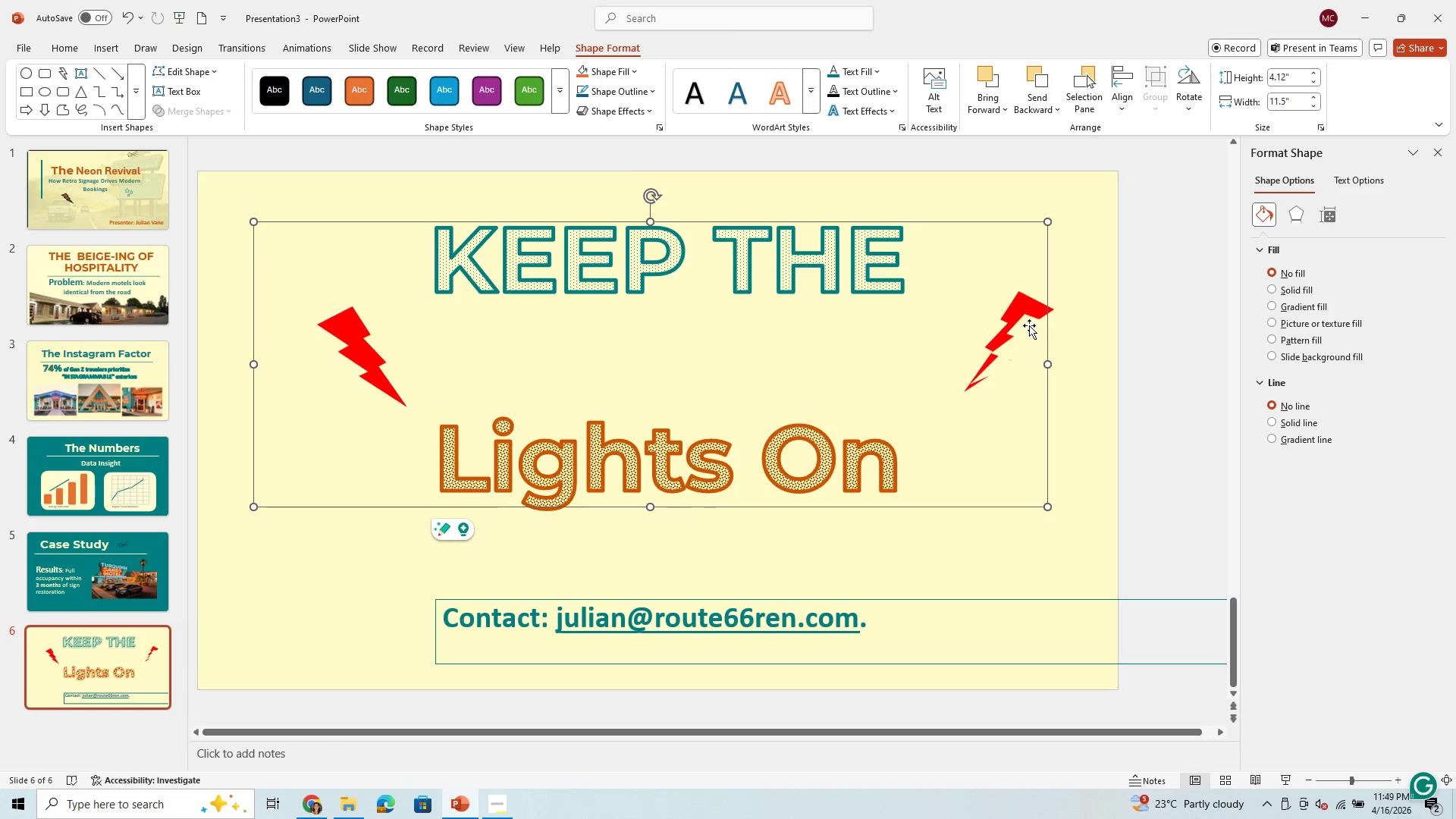 
left_click([1016, 325])
 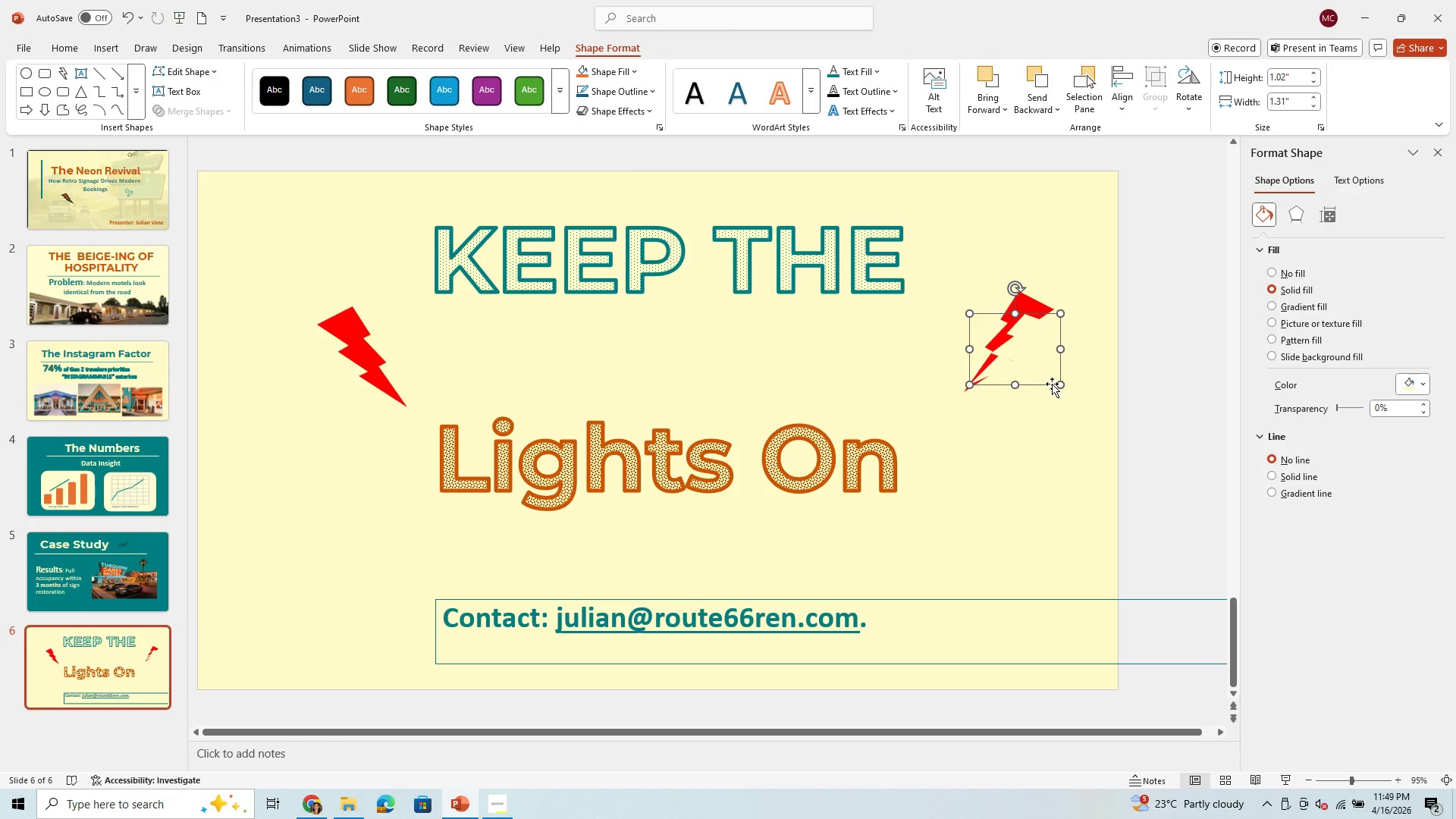 
left_click_drag(start_coordinate=[1048, 384], to_coordinate=[1043, 370])
 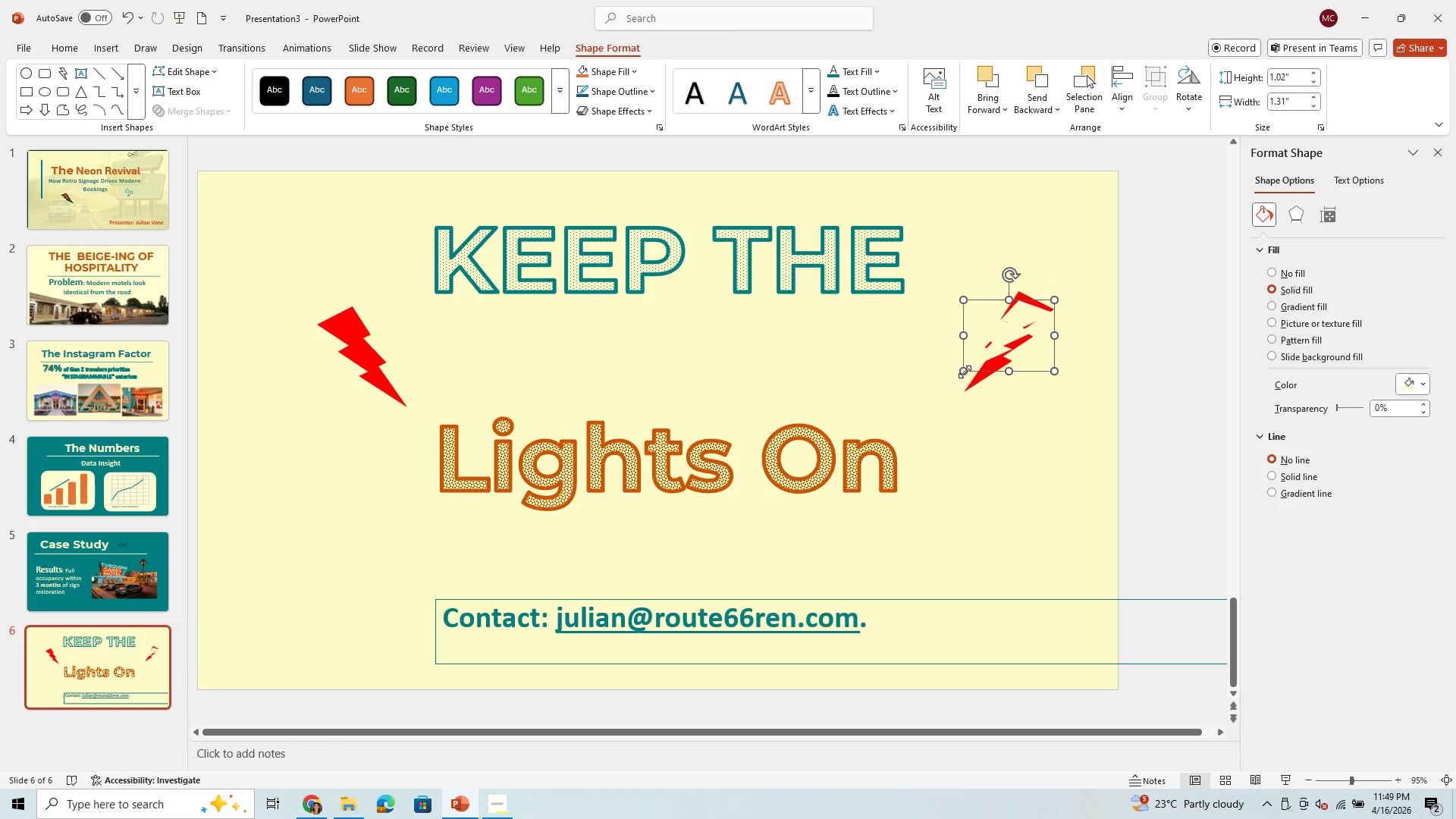 
left_click_drag(start_coordinate=[965, 372], to_coordinate=[971, 385])
 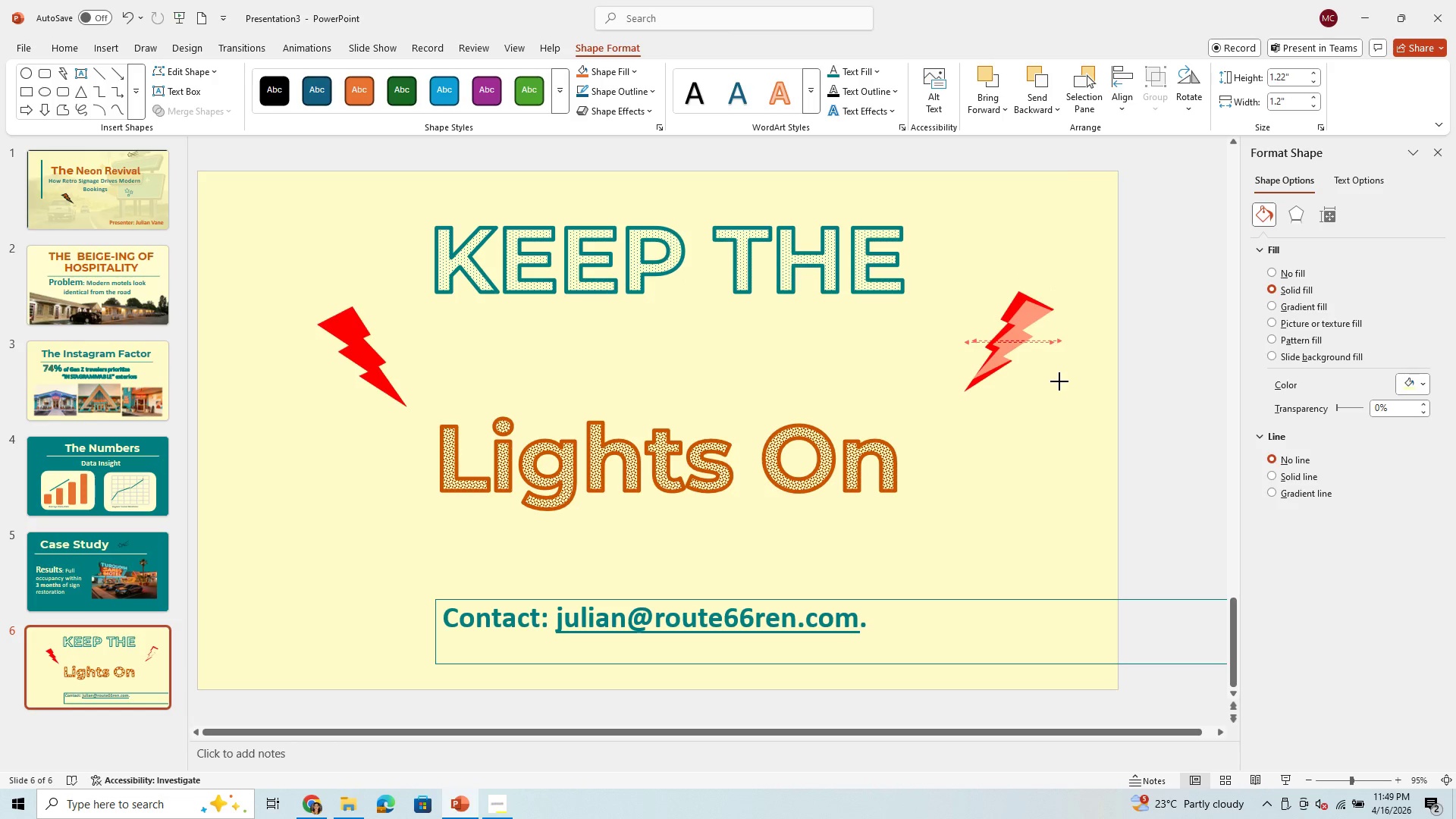 
wait(6.7)
 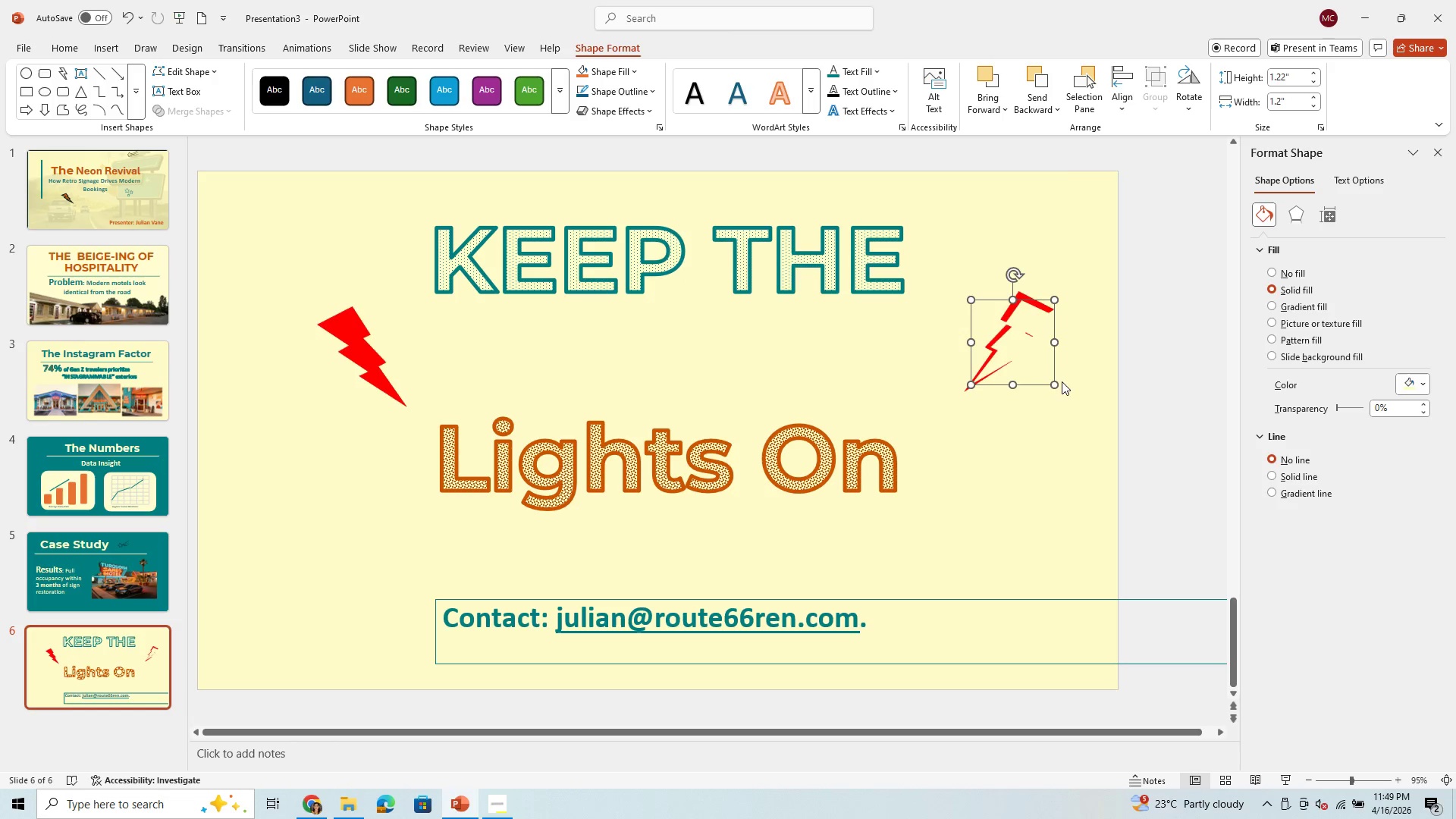 
left_click([1053, 264])
 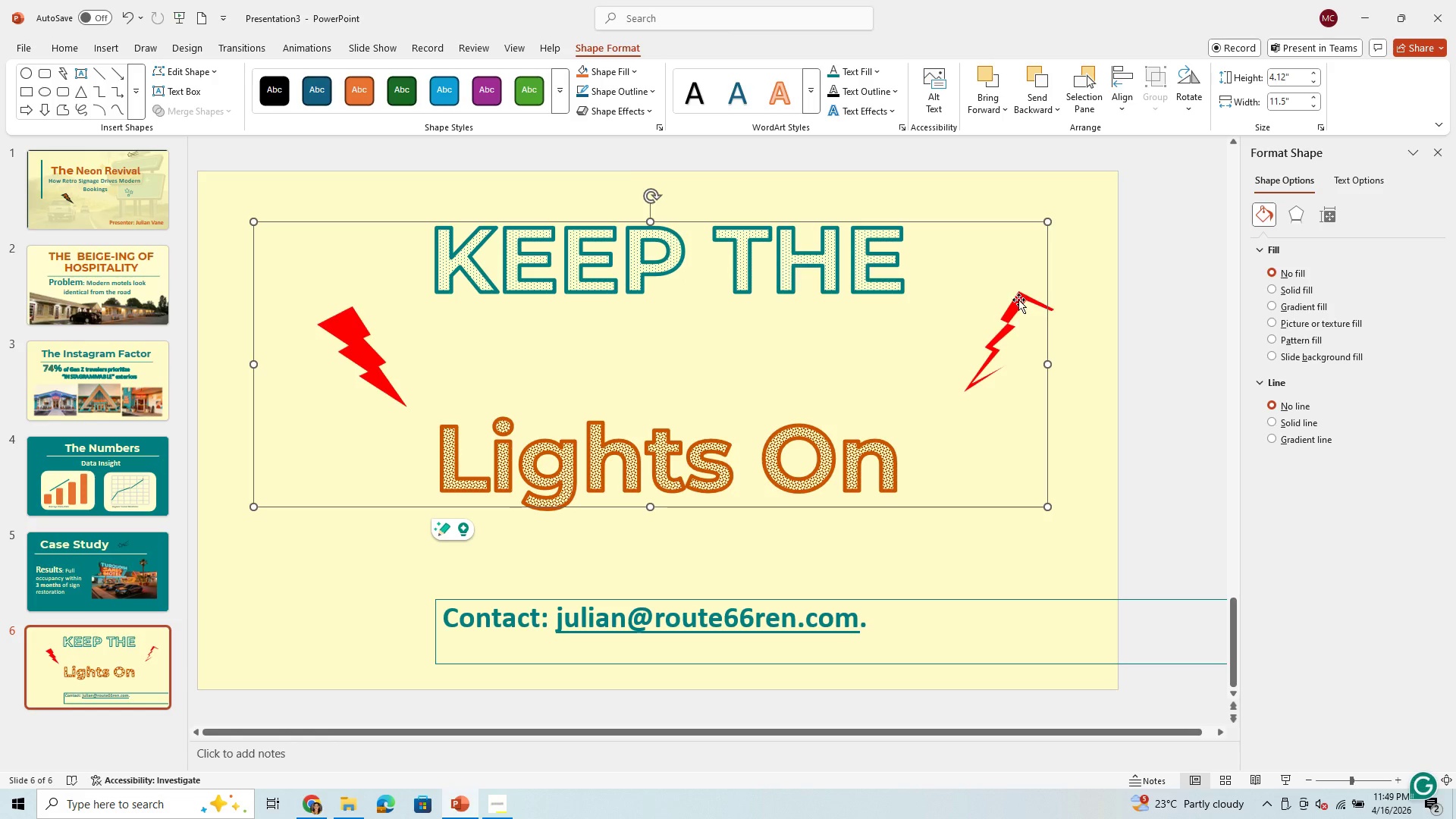 
left_click([1019, 301])
 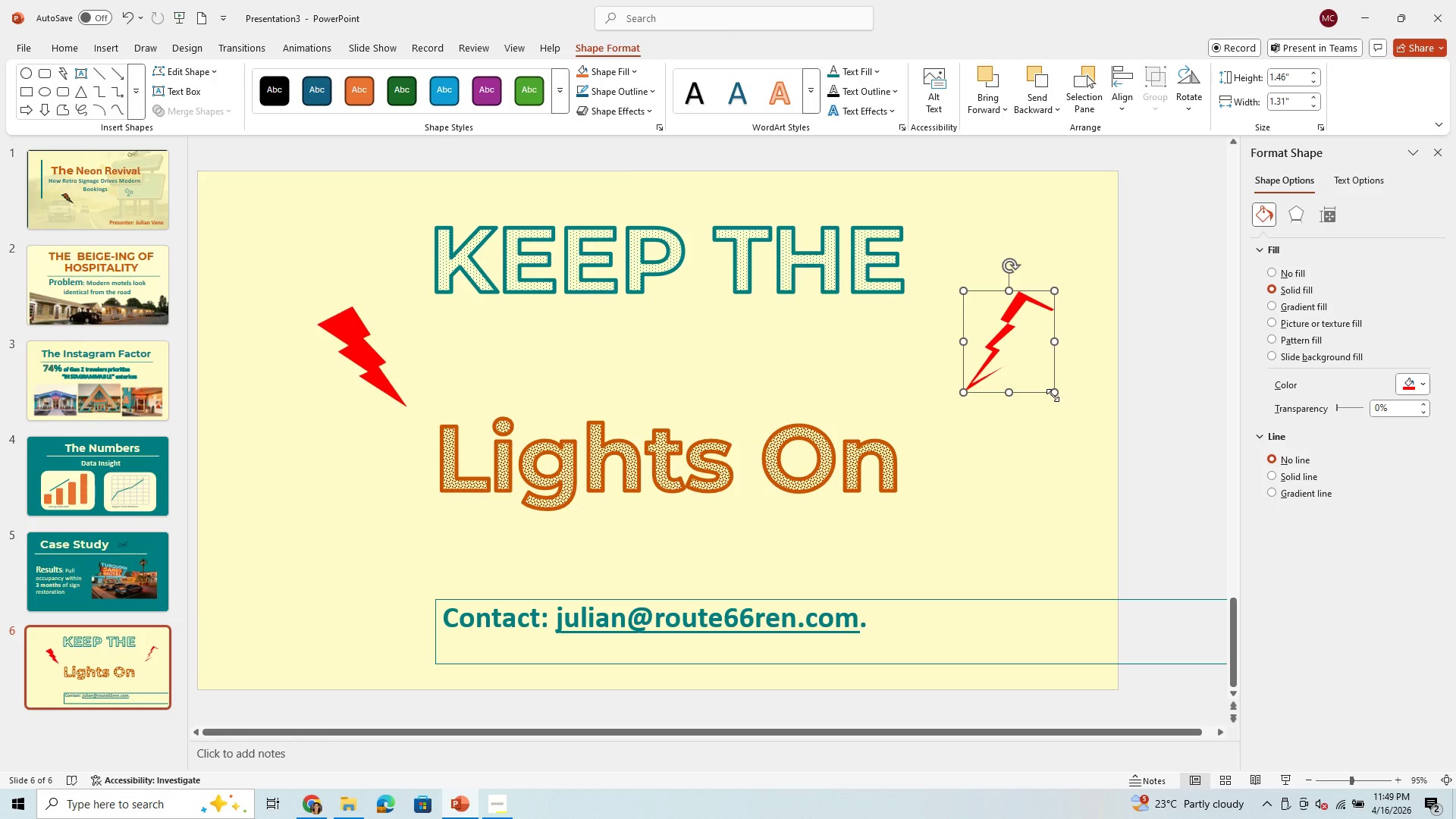 
left_click_drag(start_coordinate=[1053, 395], to_coordinate=[1059, 400])
 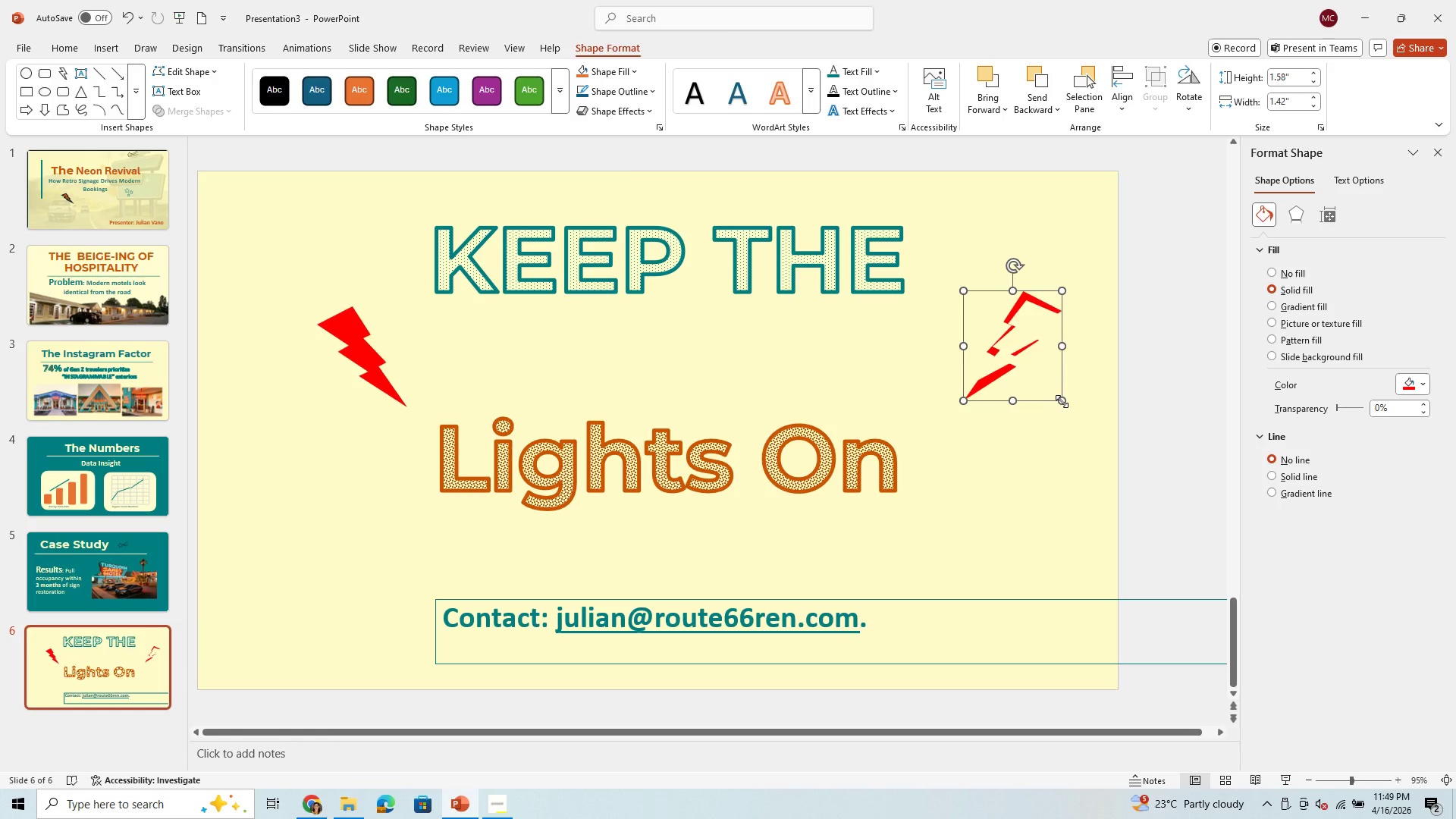 
left_click_drag(start_coordinate=[1062, 401], to_coordinate=[1069, 406])
 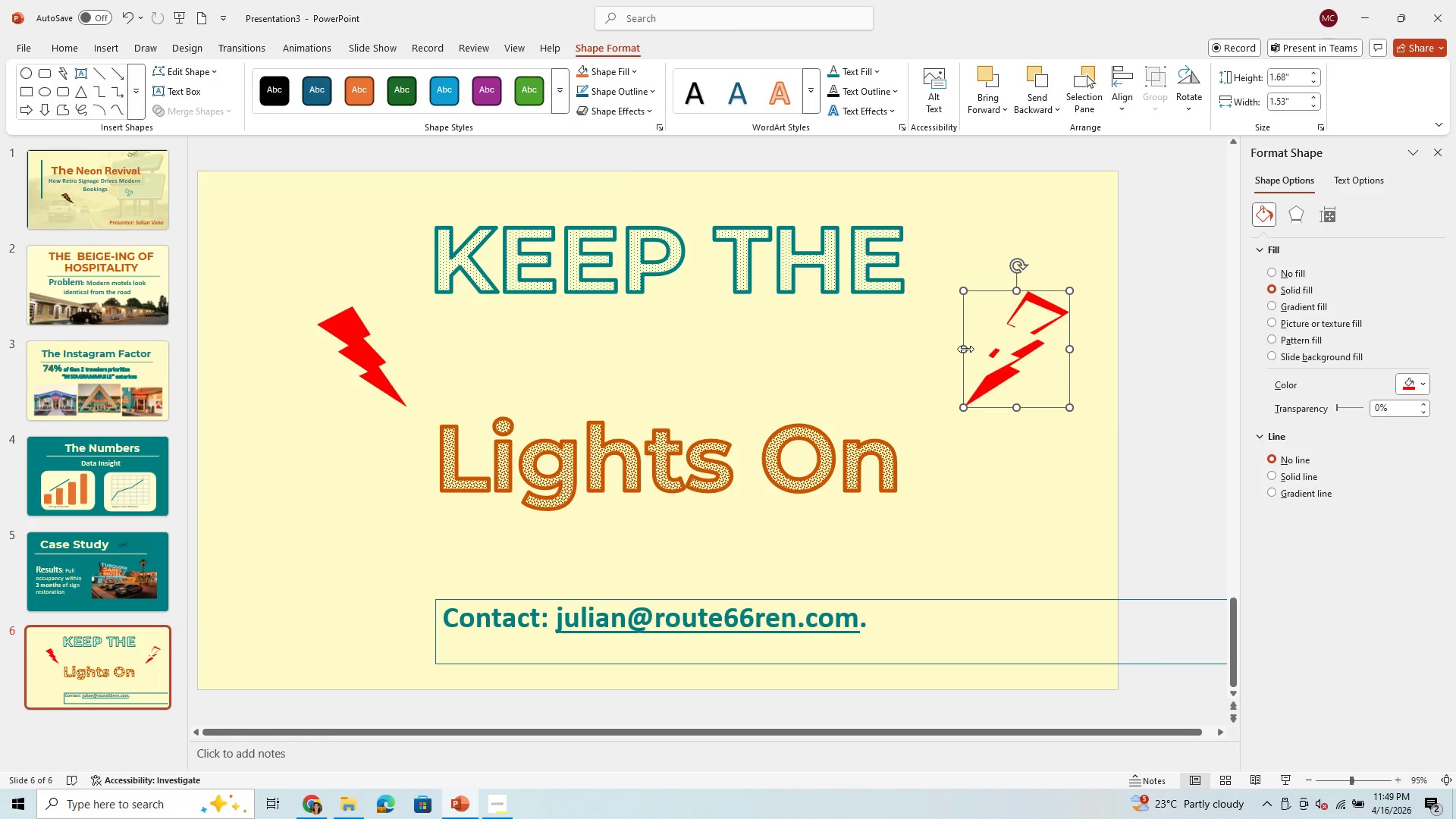 
left_click_drag(start_coordinate=[964, 347], to_coordinate=[959, 347])
 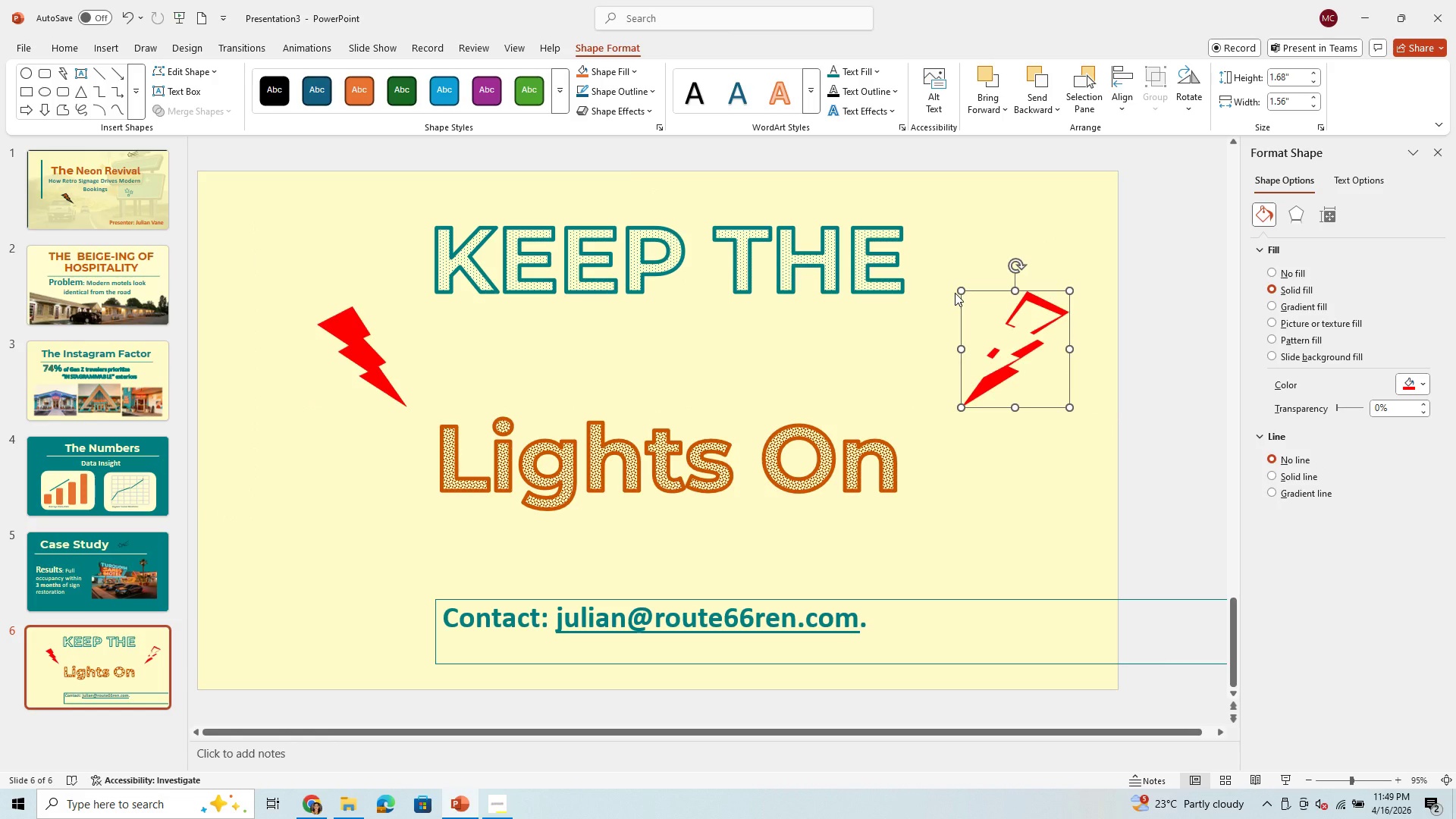 
left_click_drag(start_coordinate=[960, 291], to_coordinate=[954, 281])
 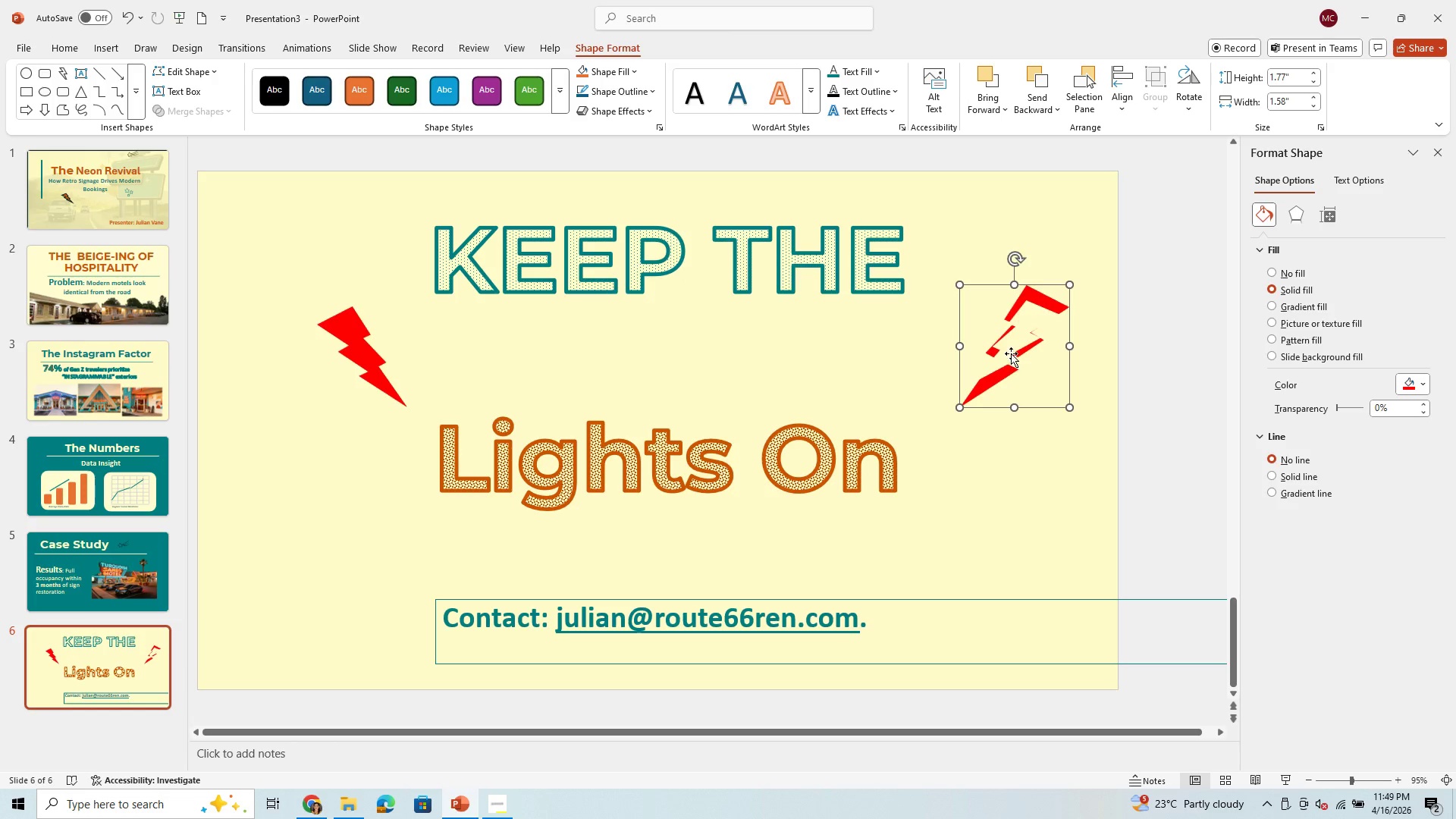 
left_click([1012, 347])
 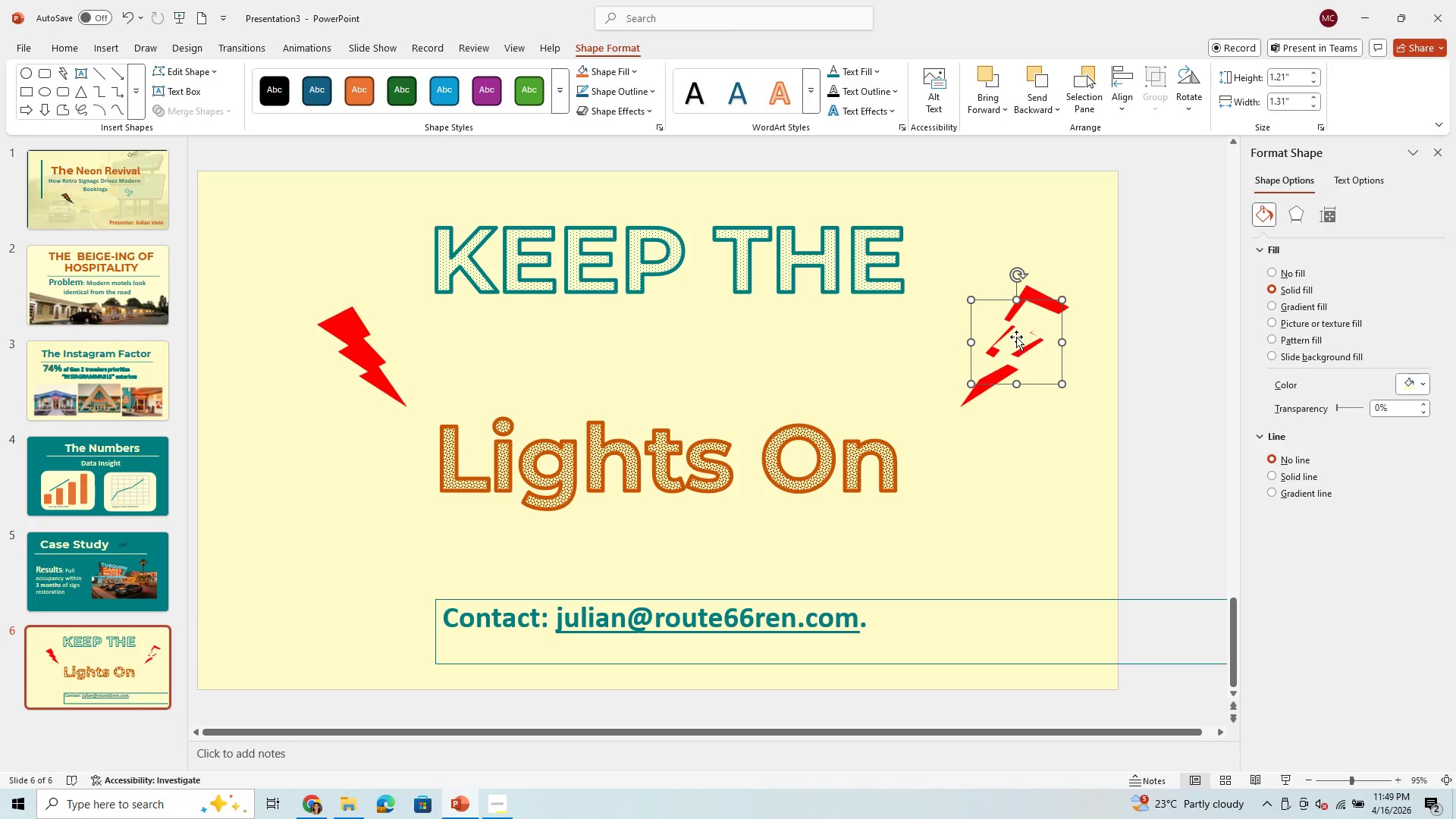 
left_click_drag(start_coordinate=[1016, 337], to_coordinate=[1020, 392])
 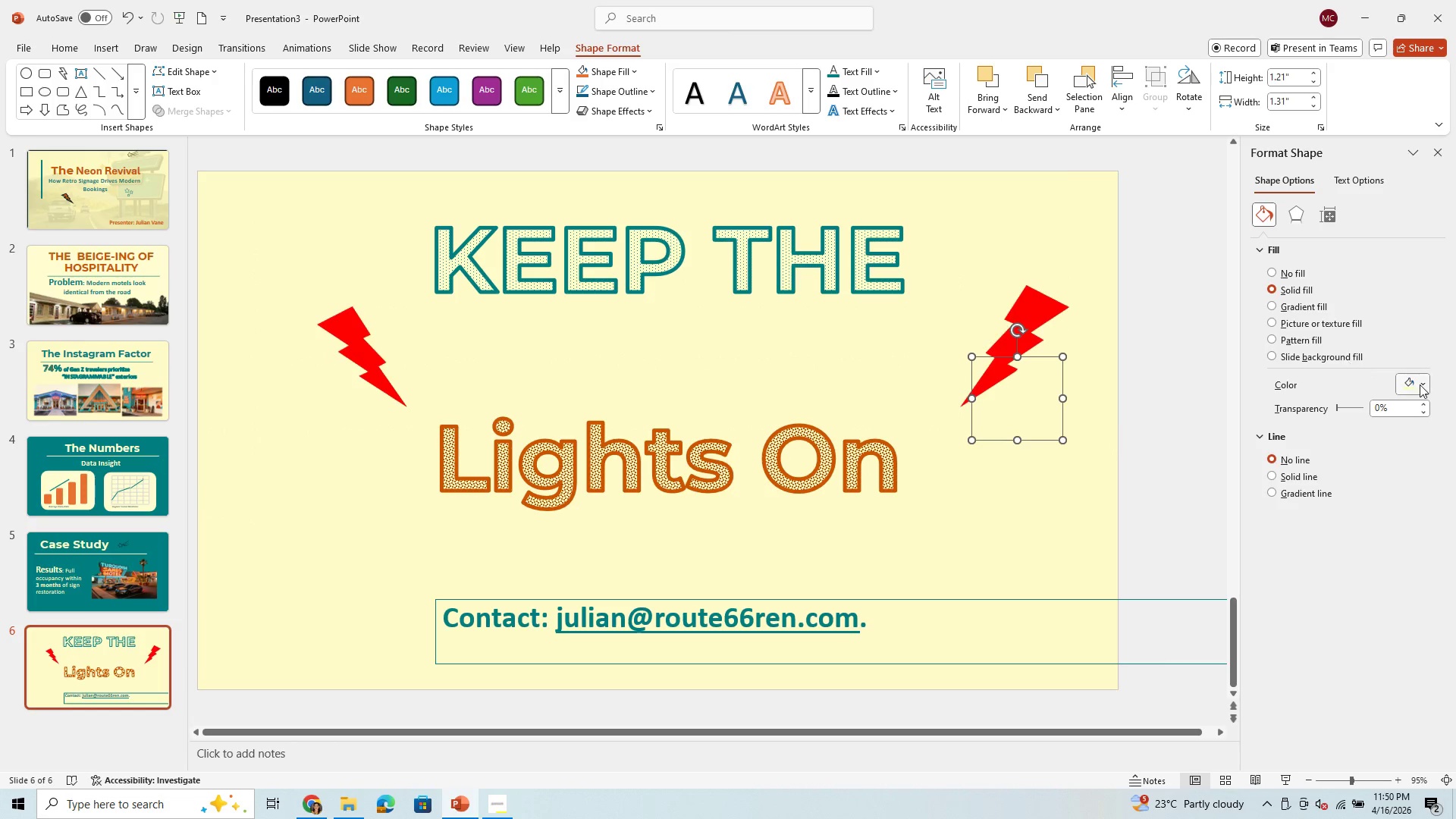 
left_click([1421, 384])
 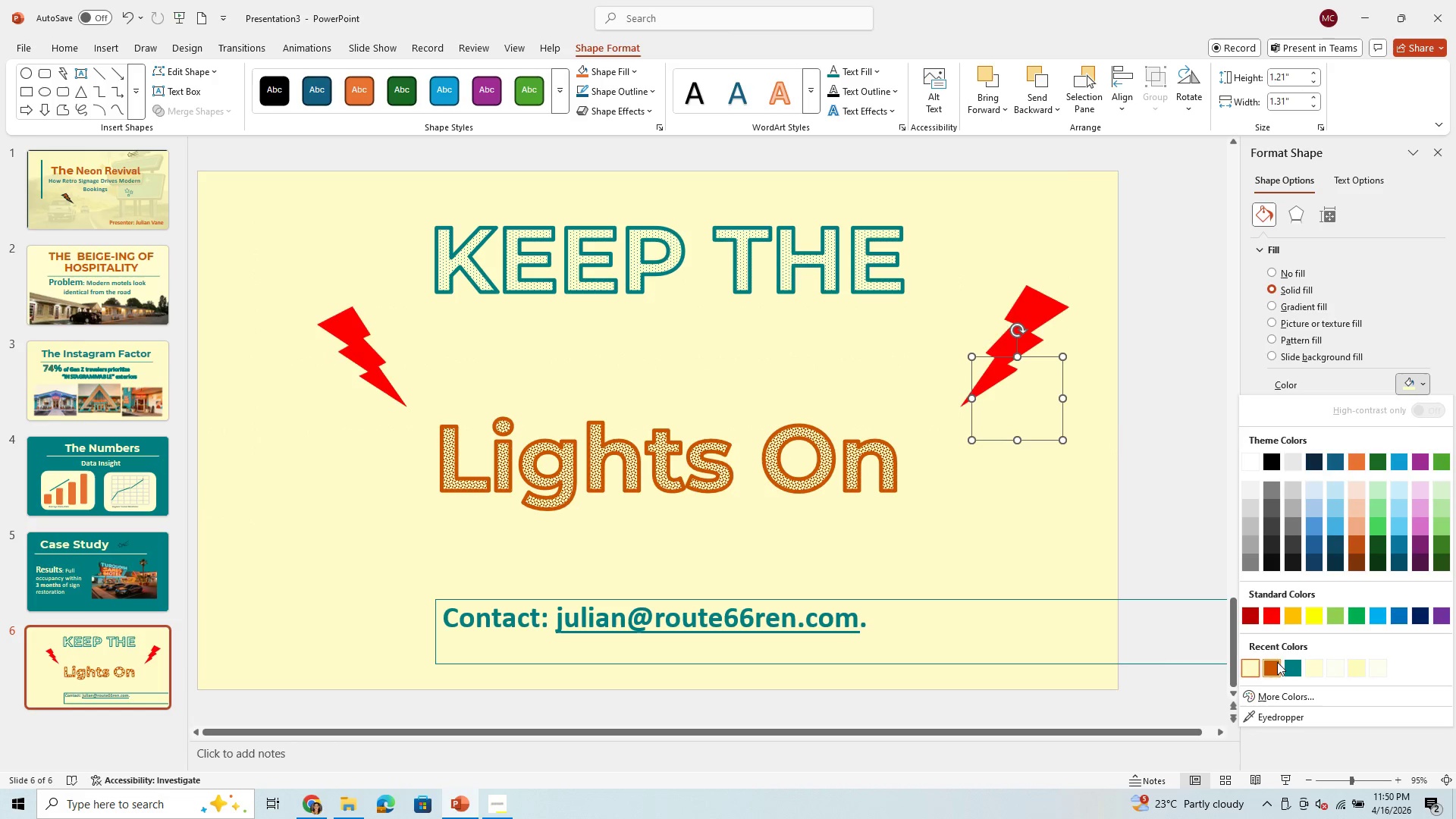 
left_click([1289, 661])
 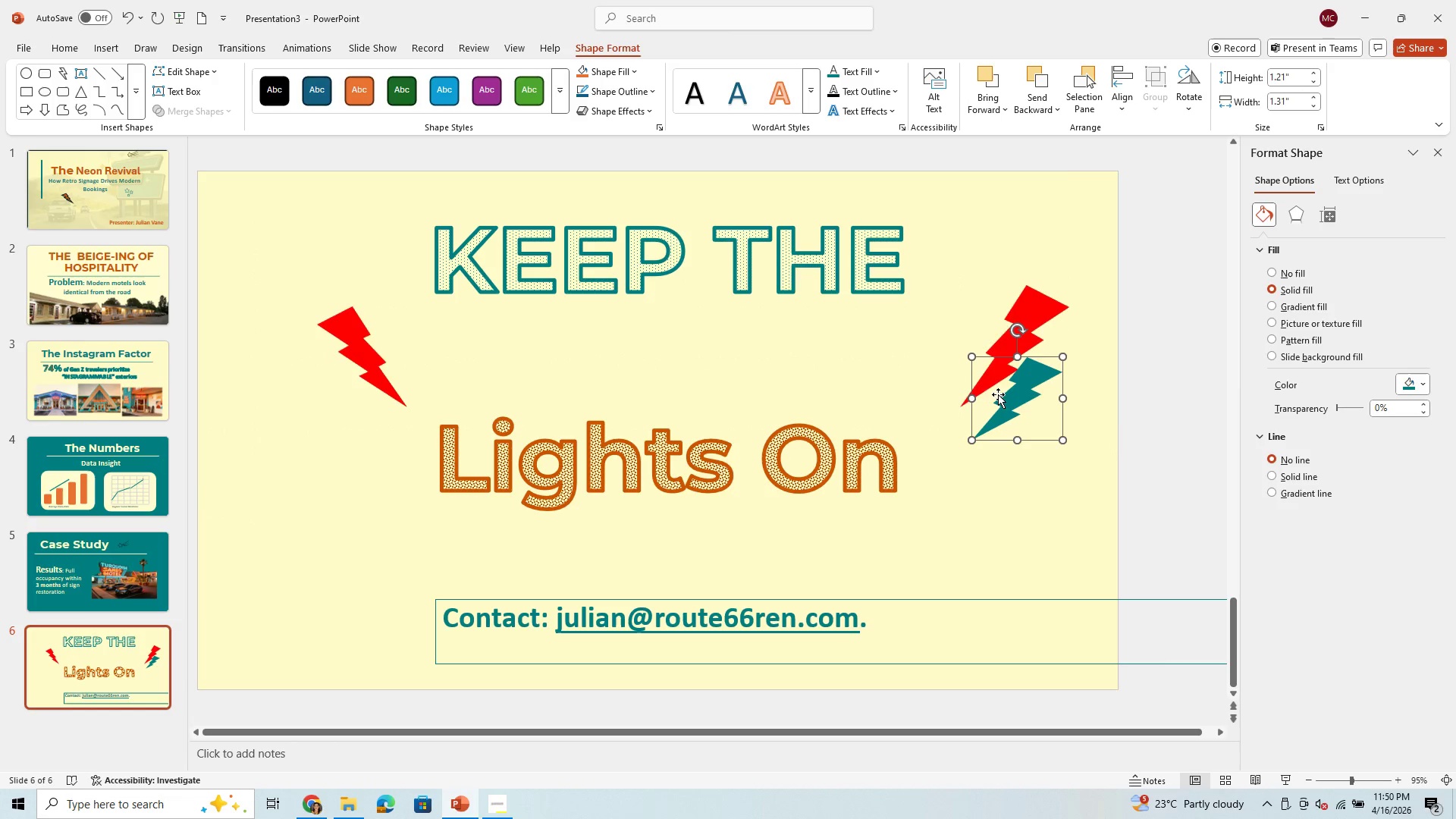 
left_click_drag(start_coordinate=[1003, 414], to_coordinate=[1006, 363])
 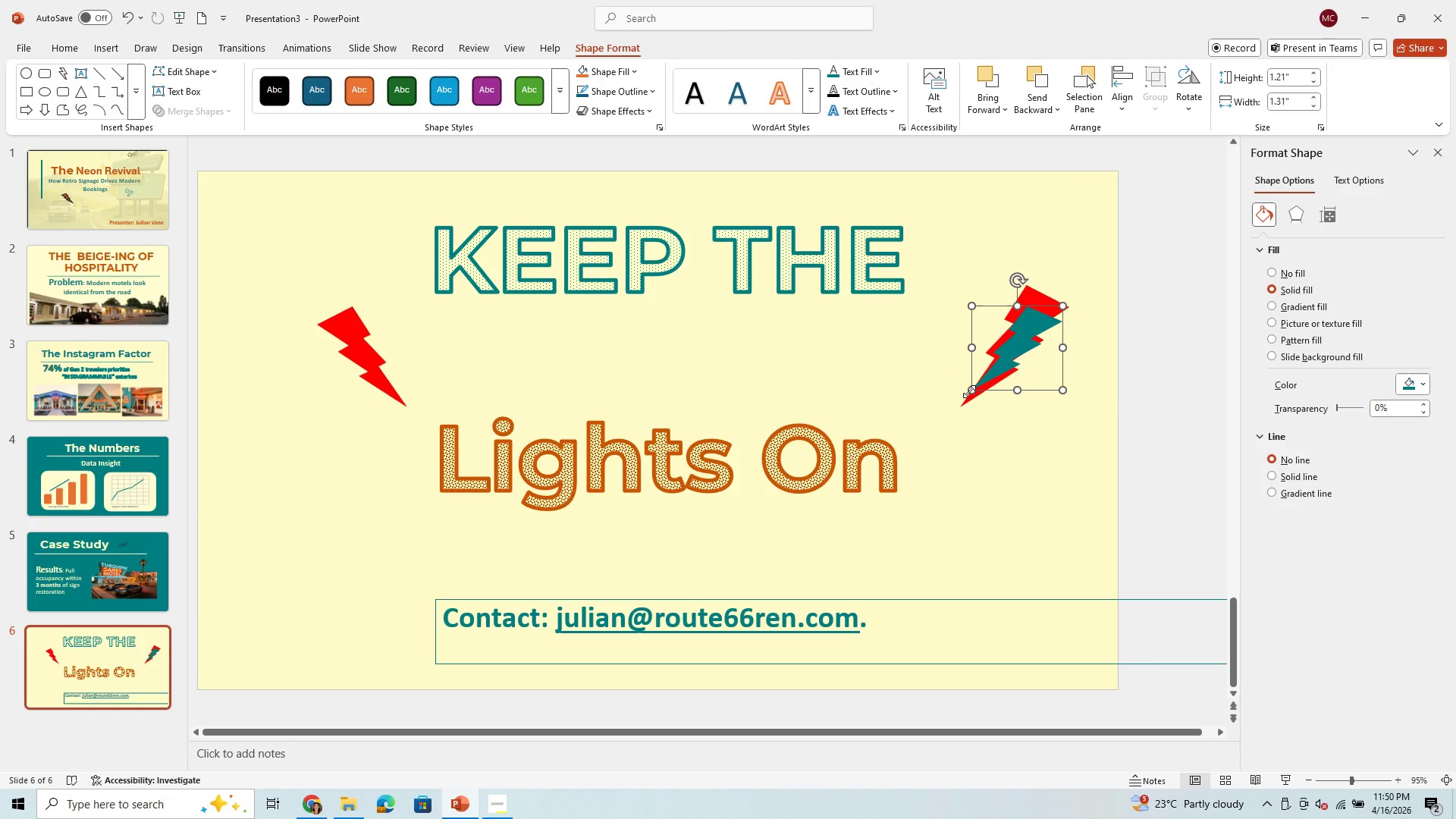 
left_click_drag(start_coordinate=[969, 391], to_coordinate=[960, 418])
 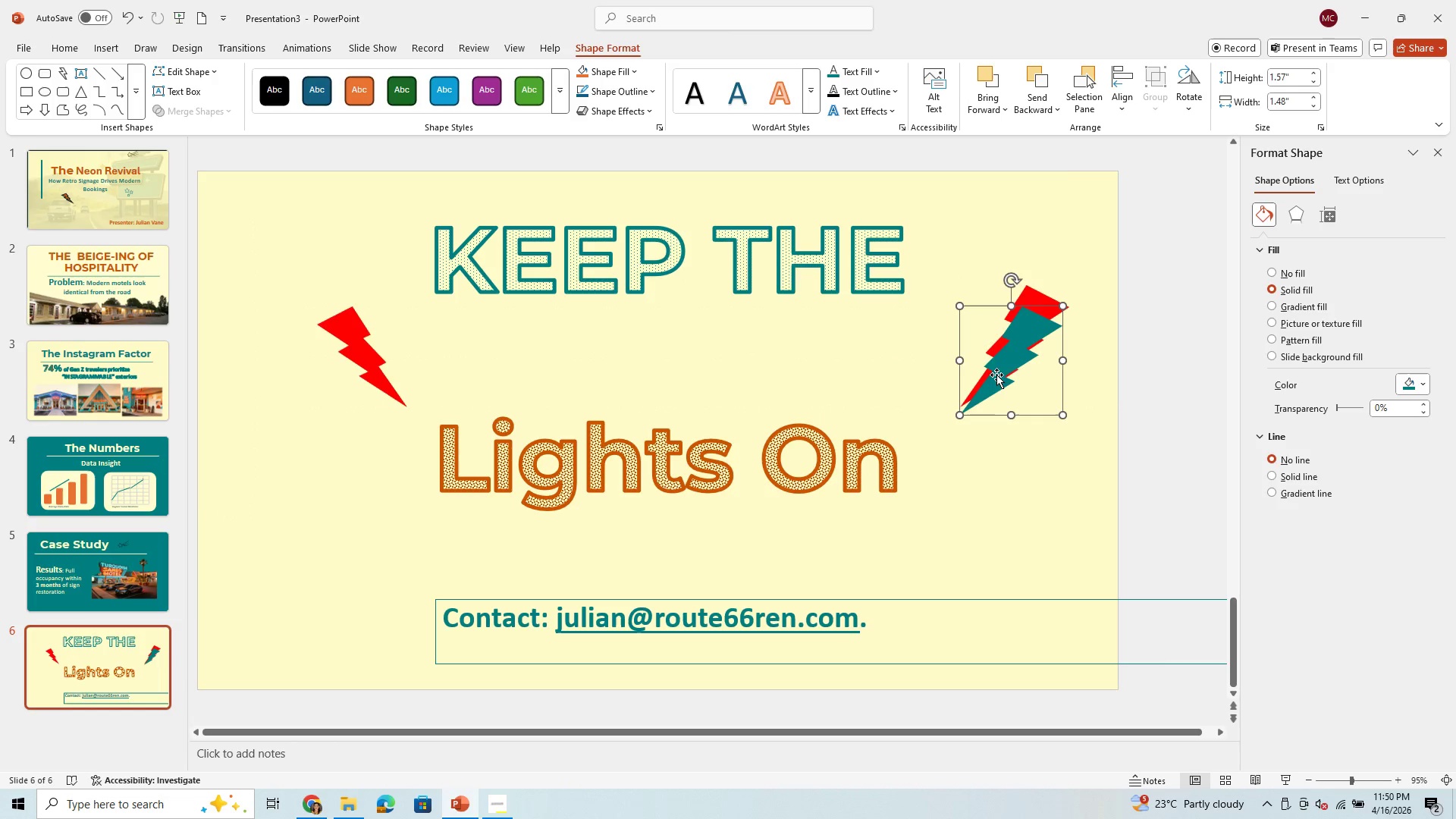 
left_click_drag(start_coordinate=[999, 372], to_coordinate=[1012, 357])
 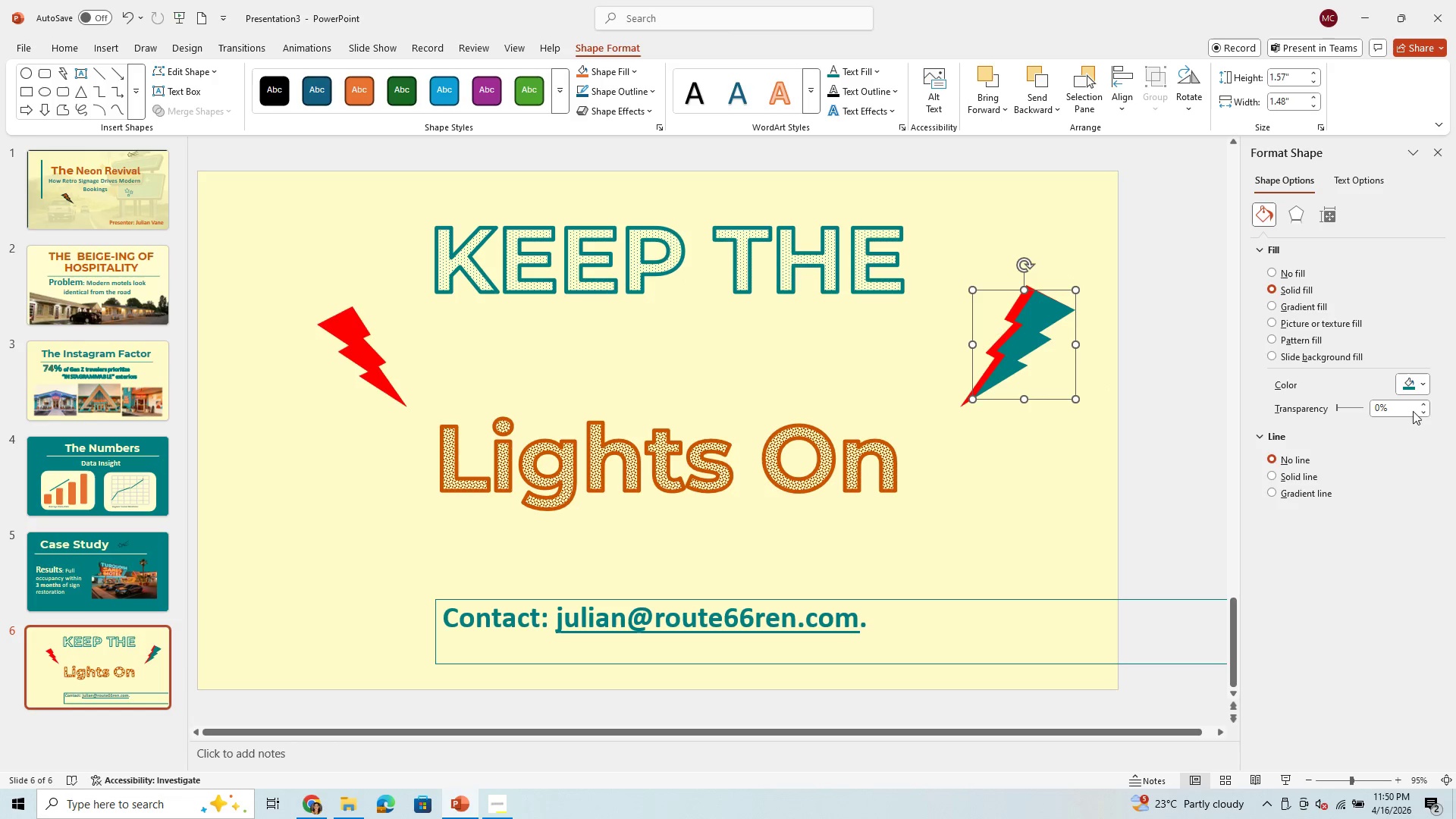 
mouse_move([1403, 394])
 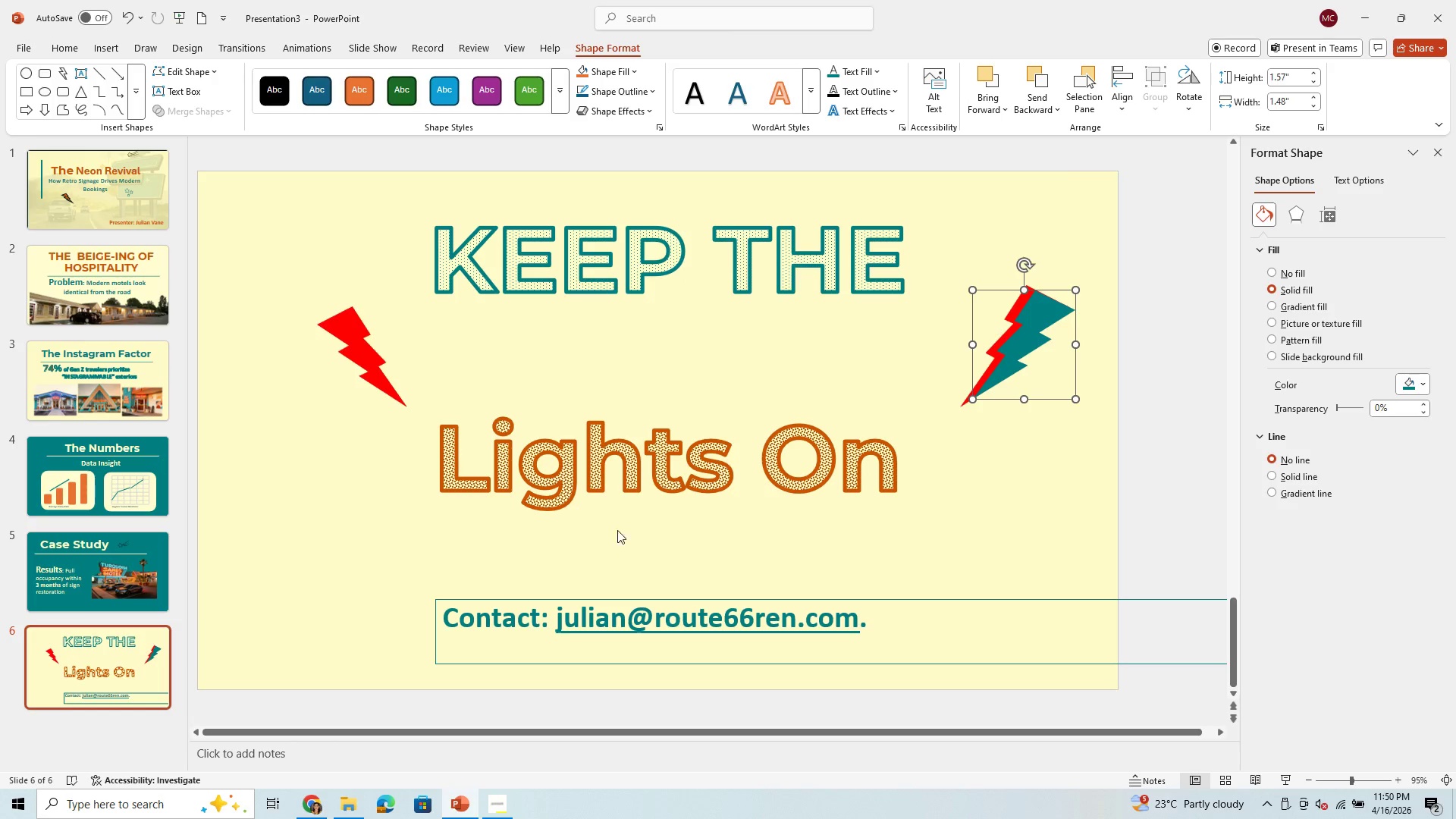 
left_click([353, 315])
 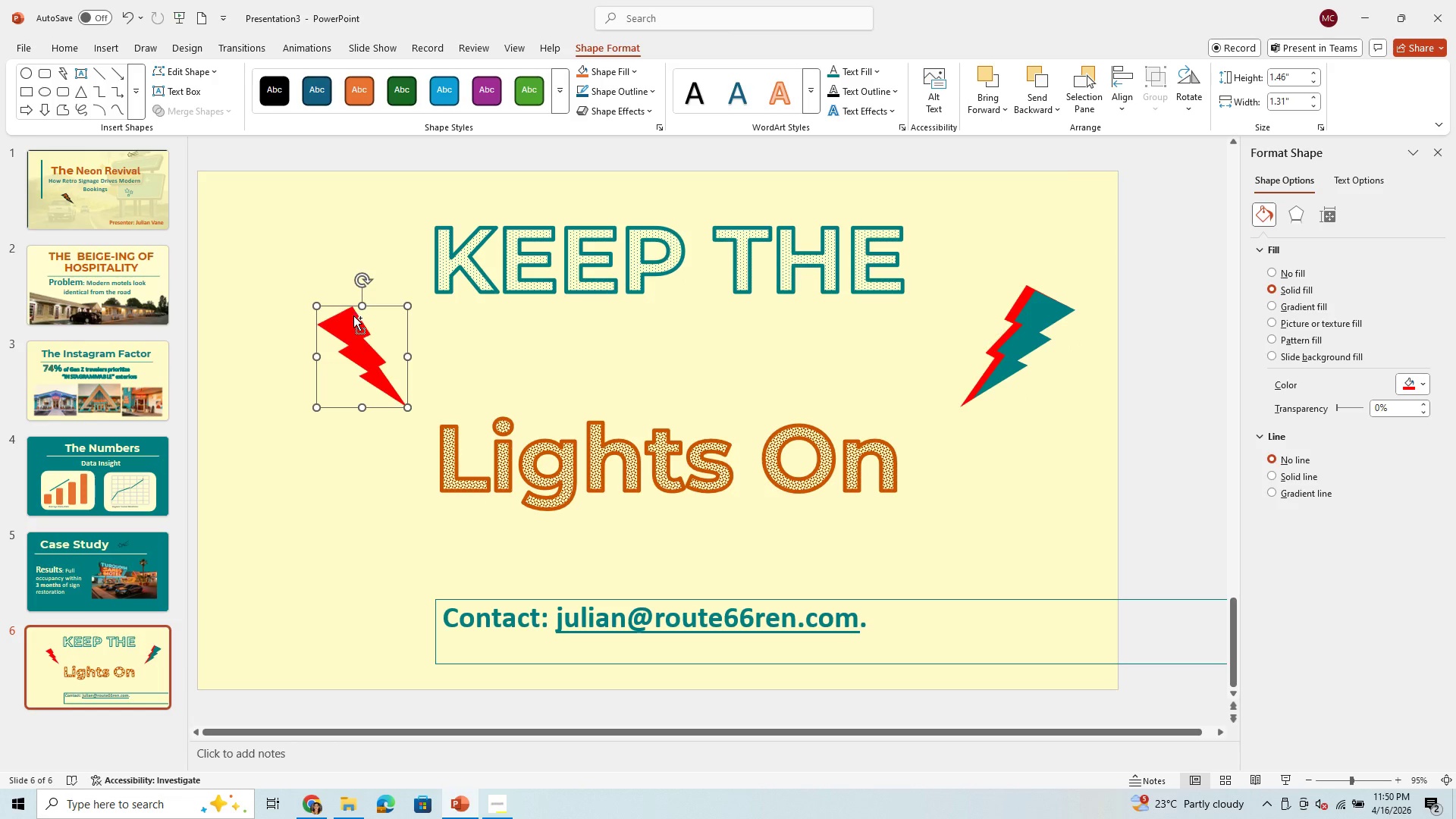 
key(Control+C)
 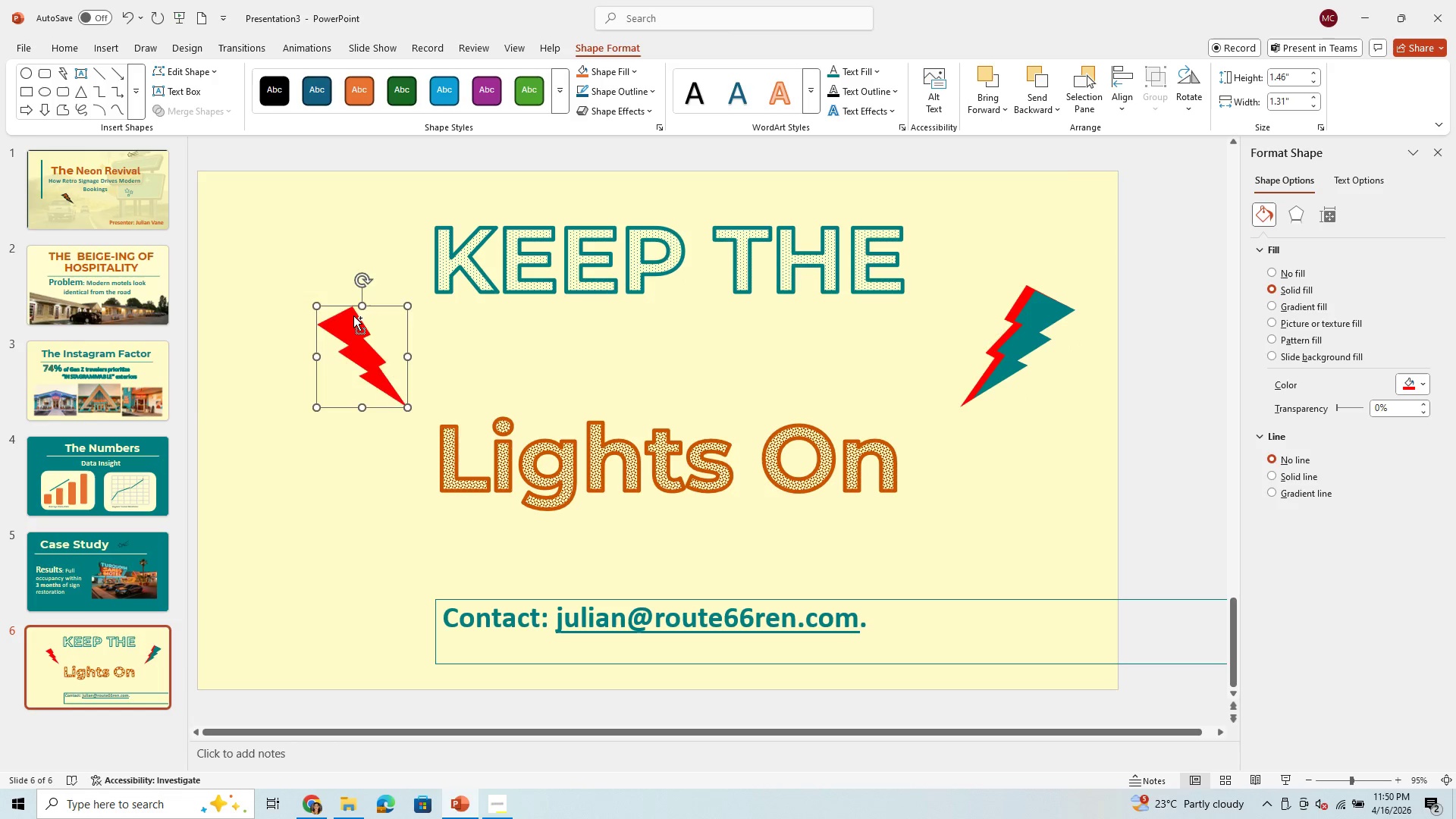 
key(Control+V)
 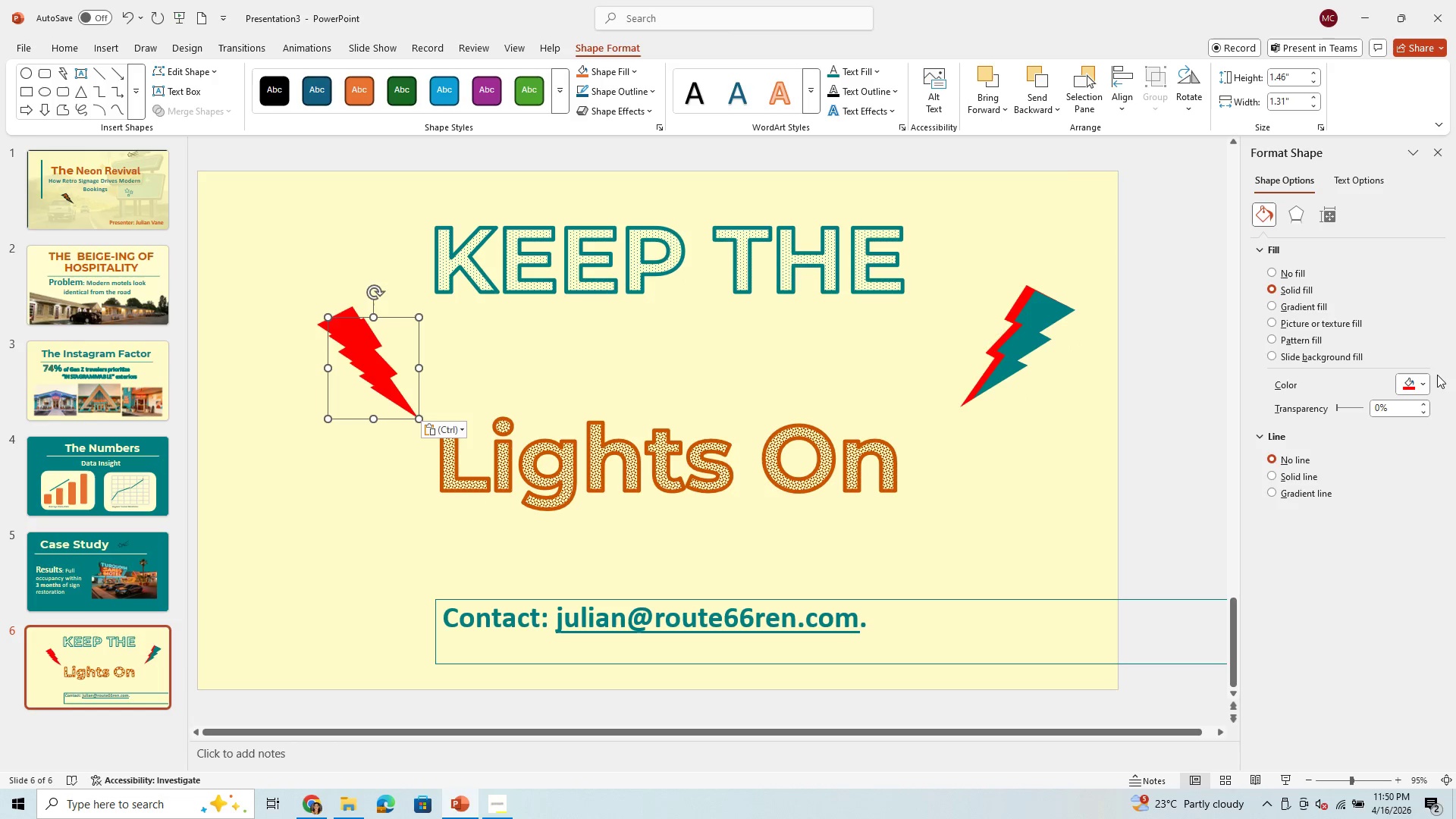 
left_click([1423, 385])
 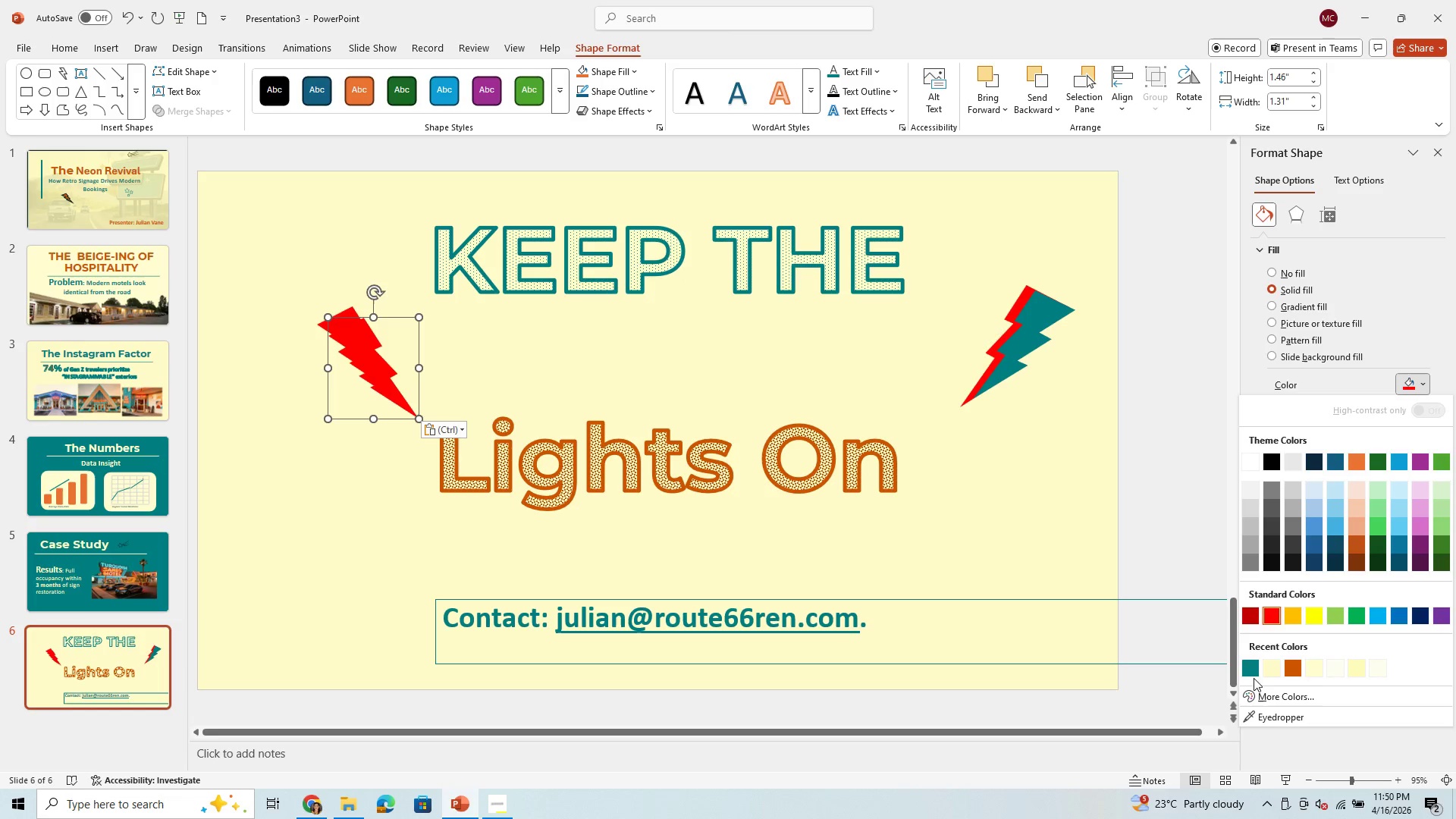 
left_click([1250, 659])
 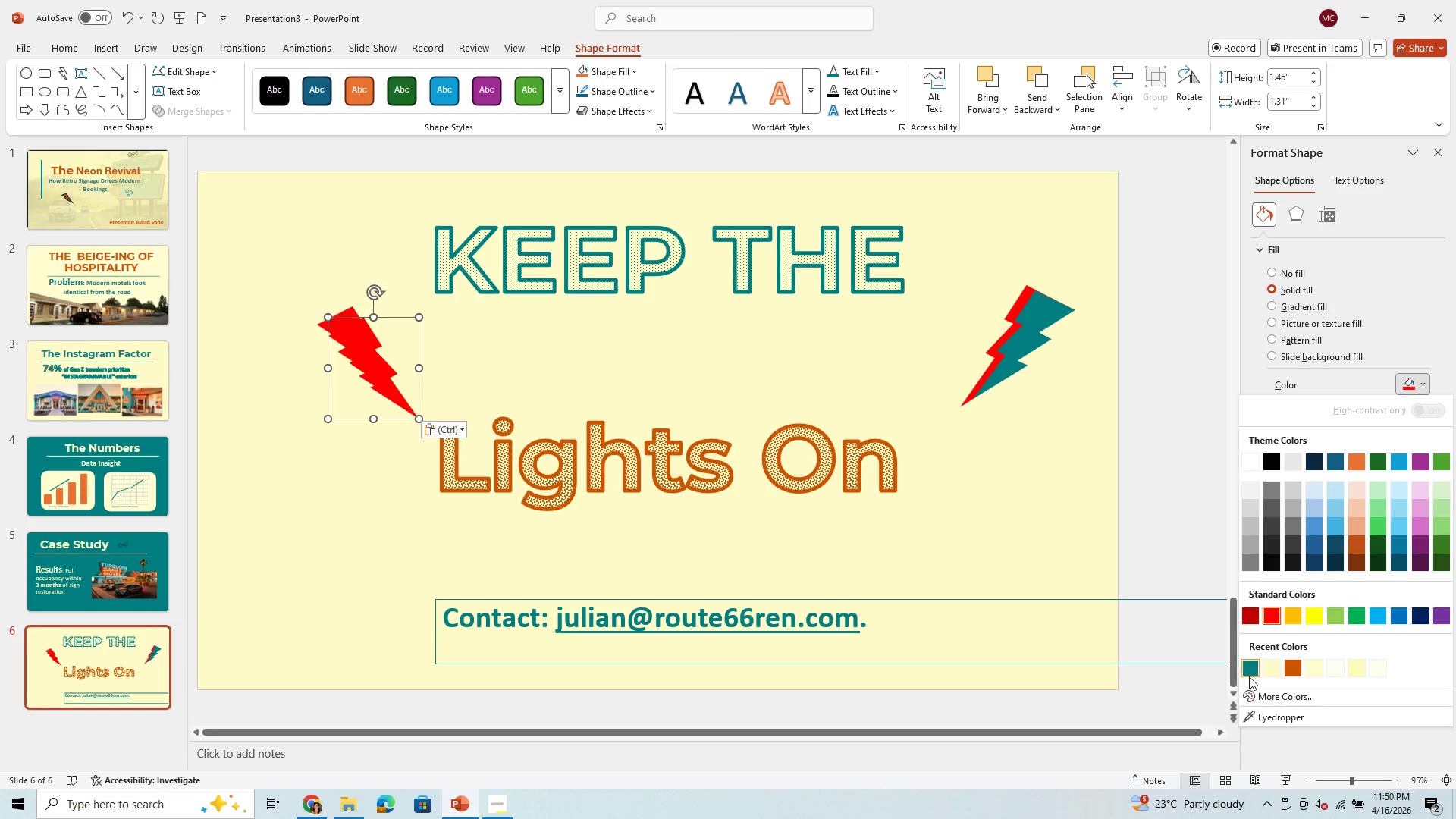 
left_click([1247, 668])
 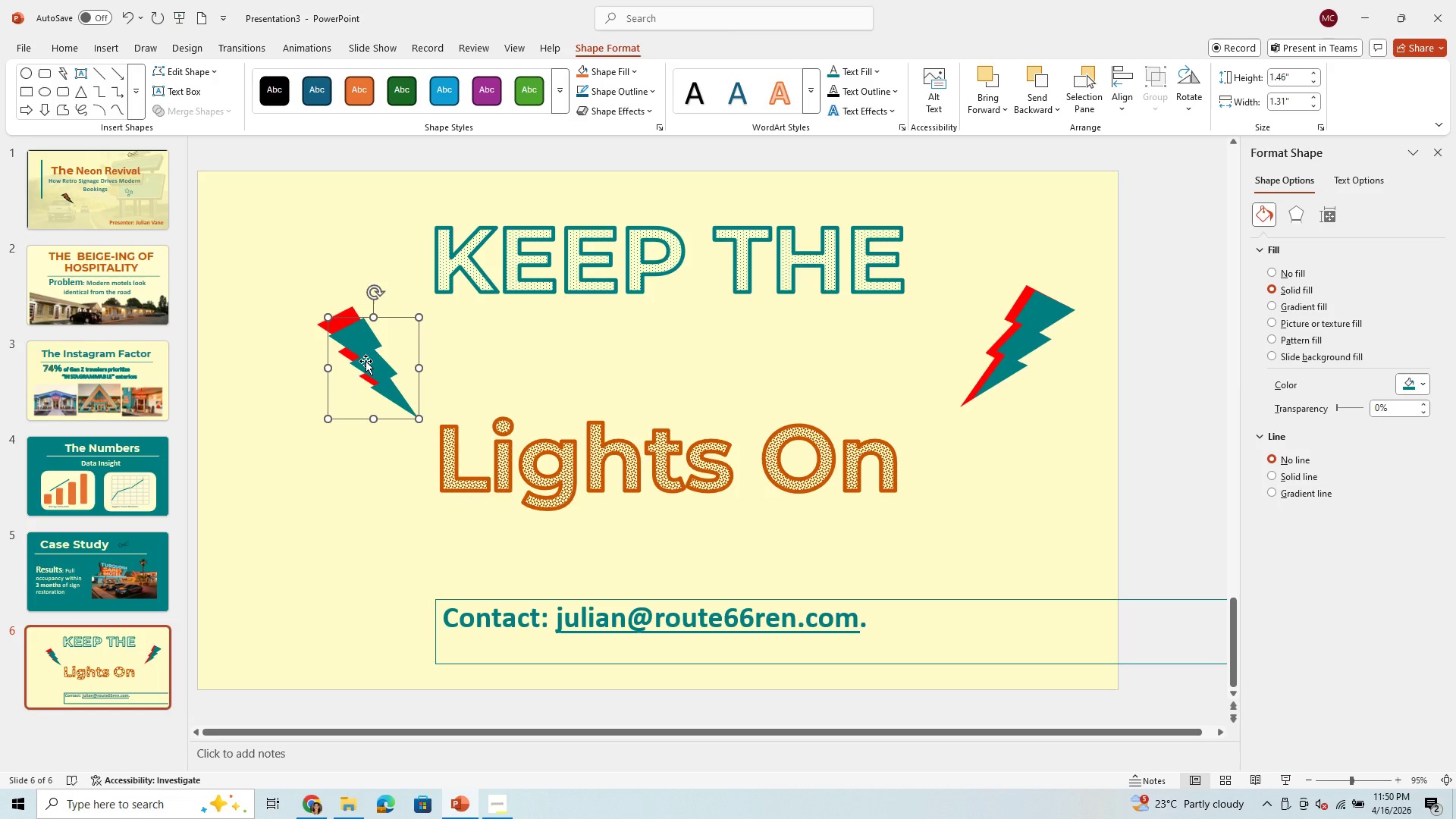 
left_click_drag(start_coordinate=[368, 359], to_coordinate=[348, 351])
 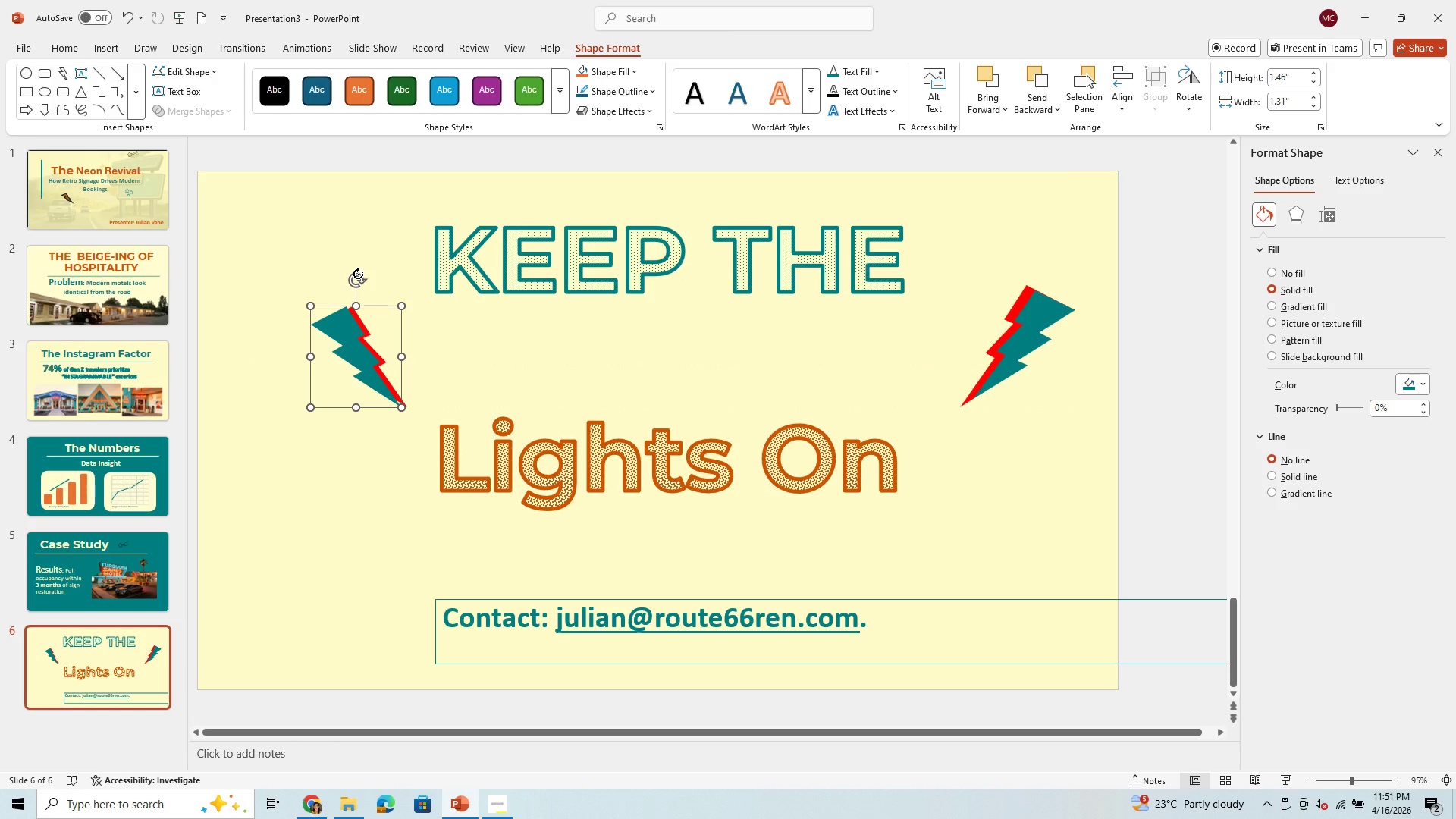 
left_click_drag(start_coordinate=[354, 278], to_coordinate=[349, 281])
 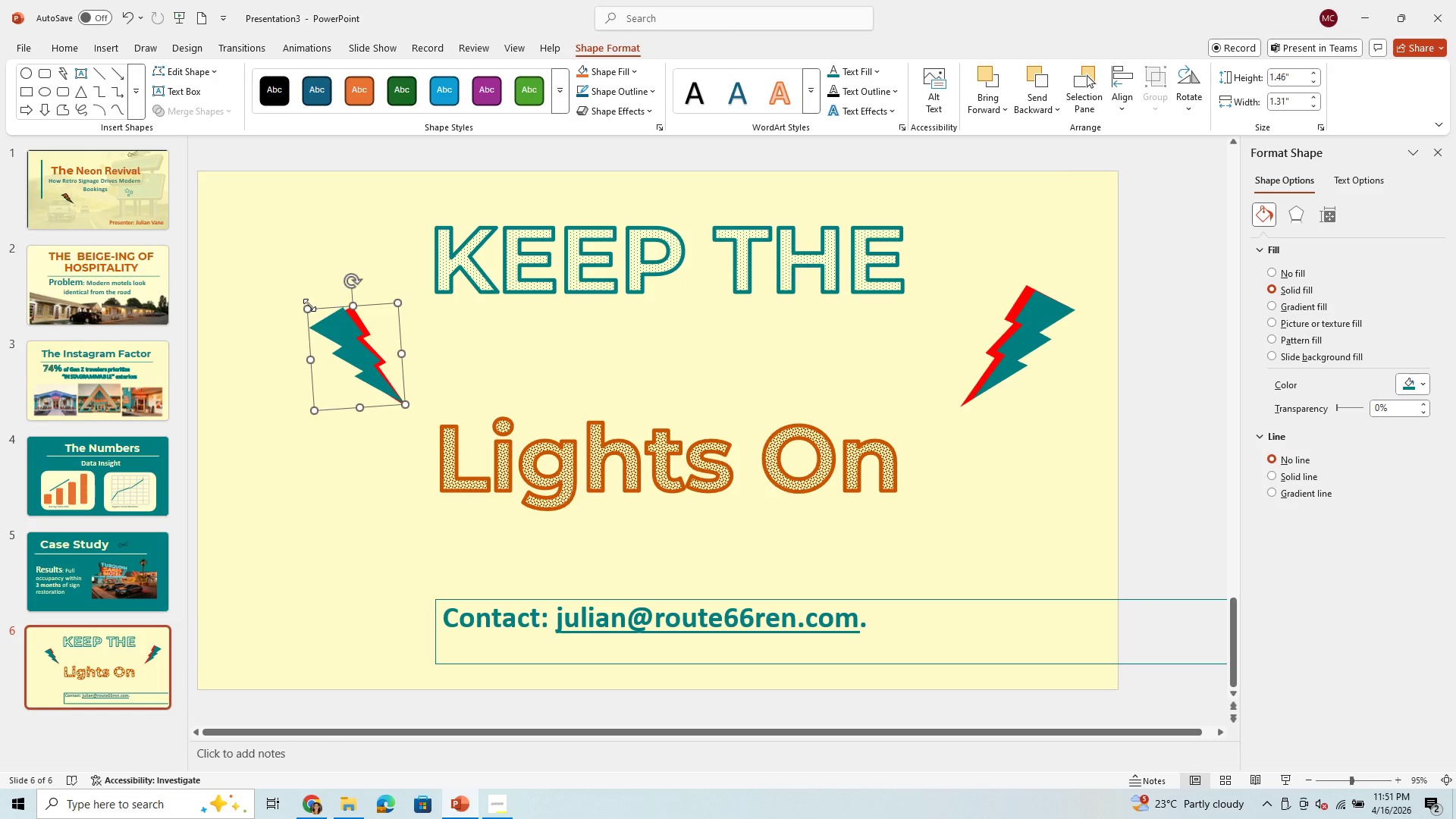 
left_click_drag(start_coordinate=[306, 312], to_coordinate=[300, 314])
 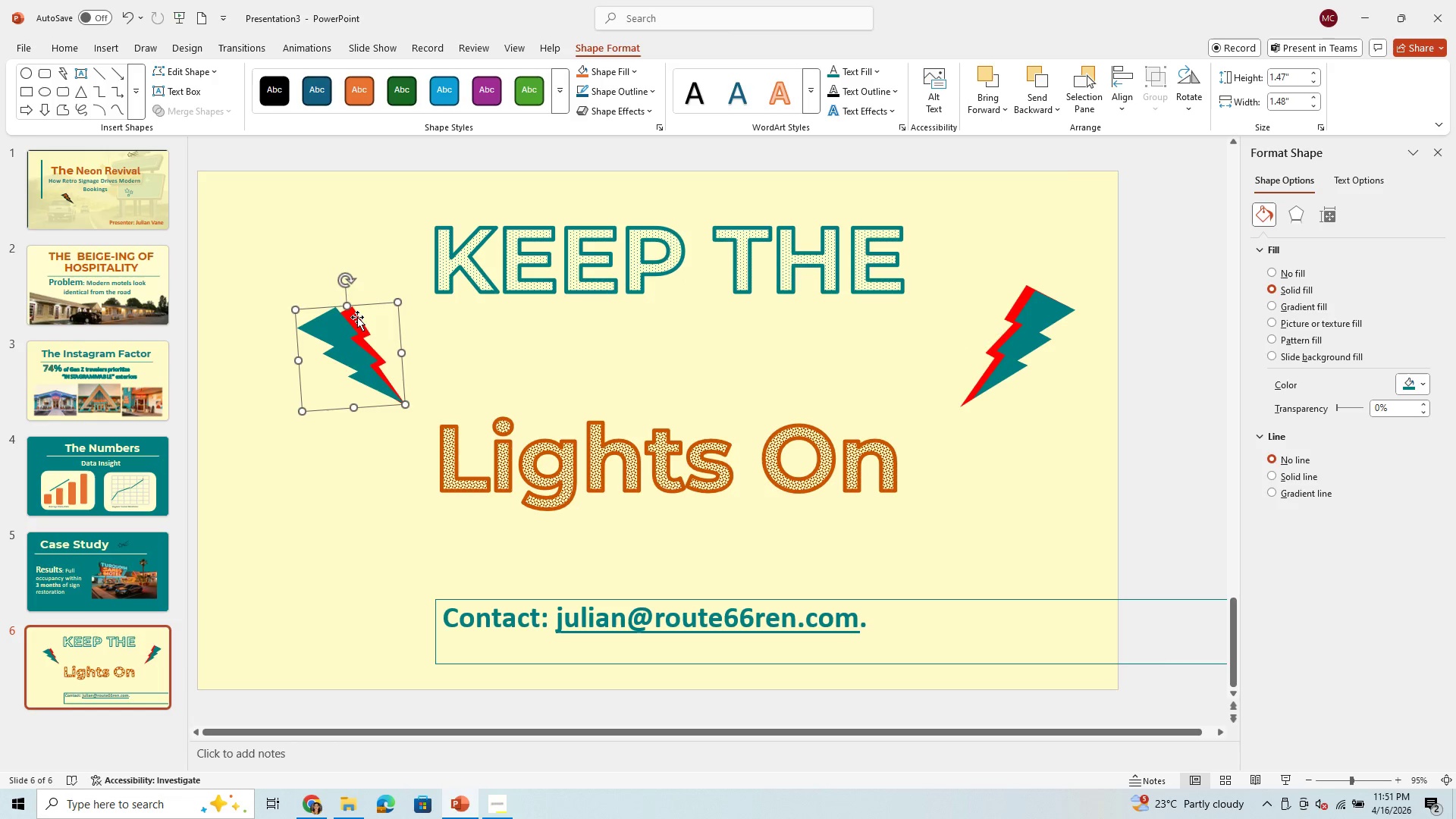 
left_click([358, 317])
 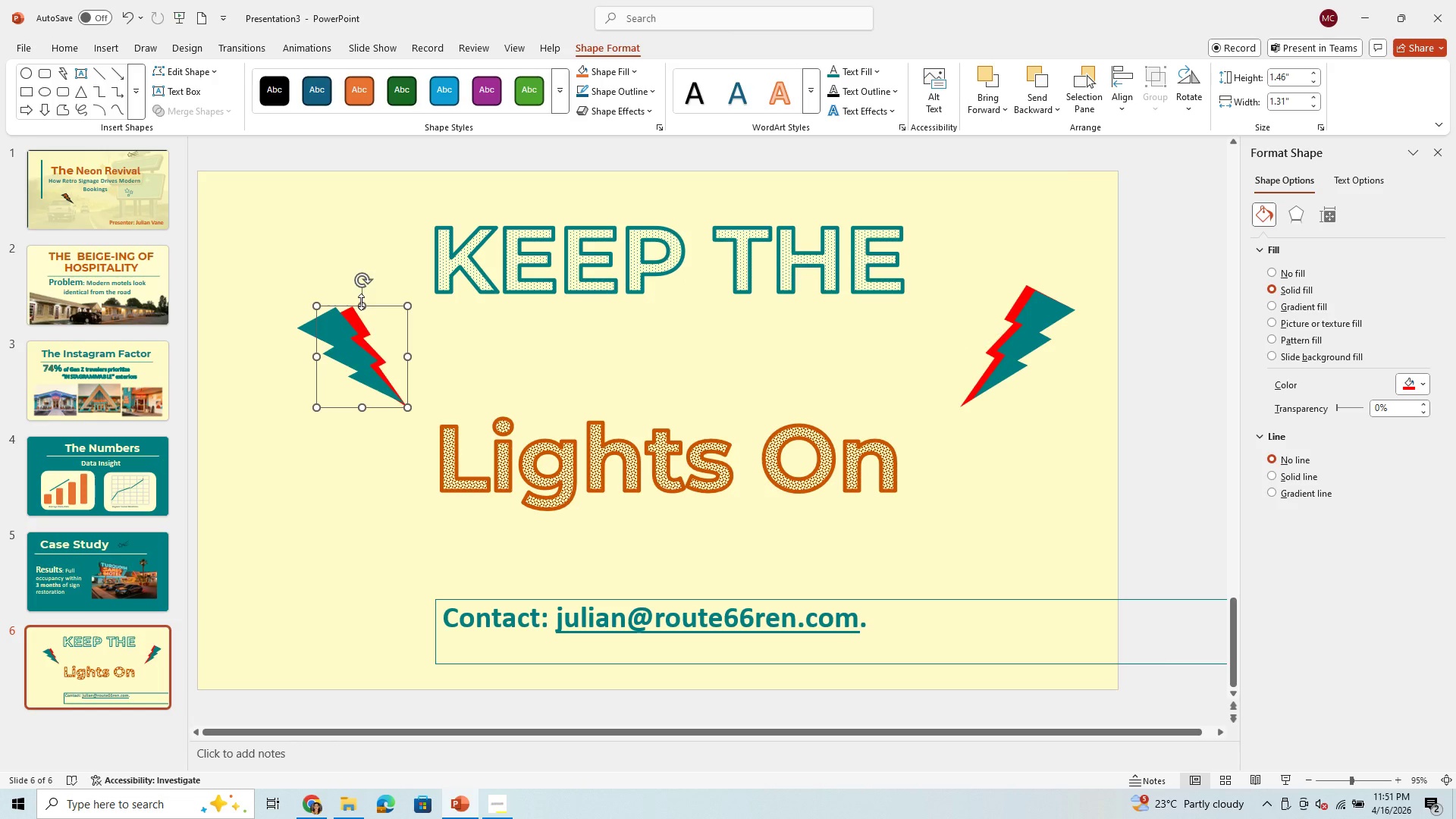 
left_click_drag(start_coordinate=[362, 305], to_coordinate=[359, 297])
 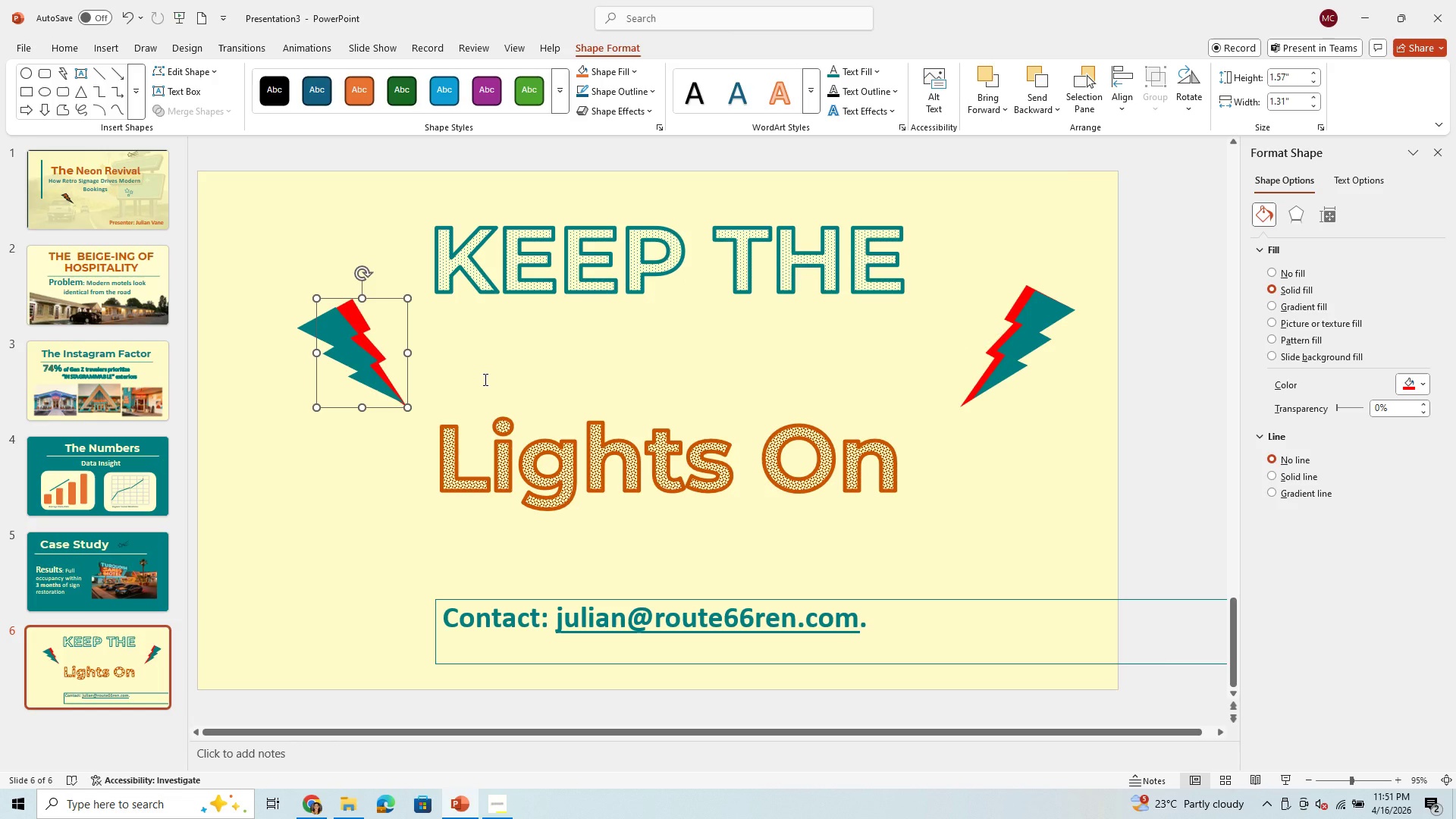 
left_click([484, 379])
 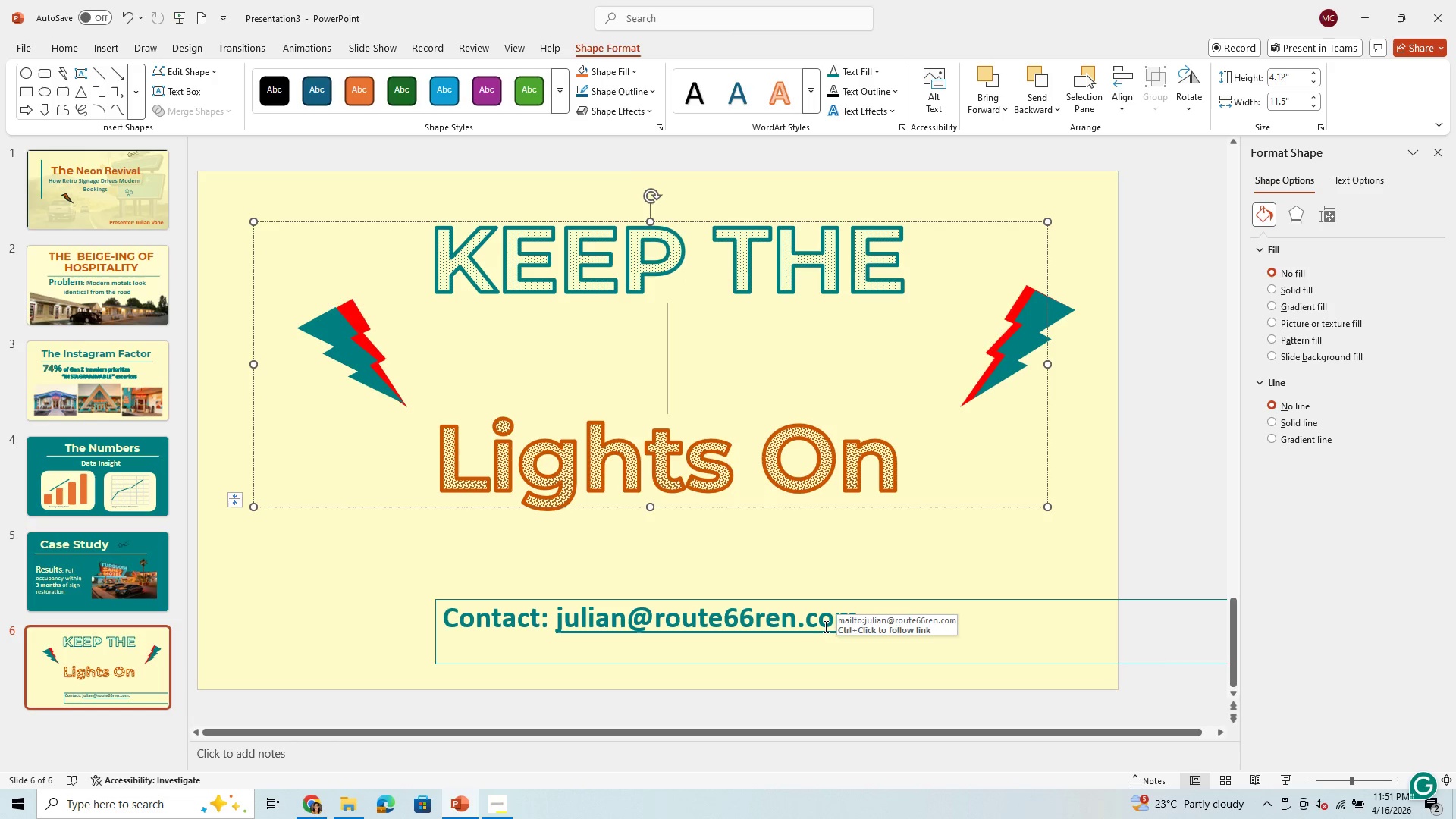 
wait(13.89)
 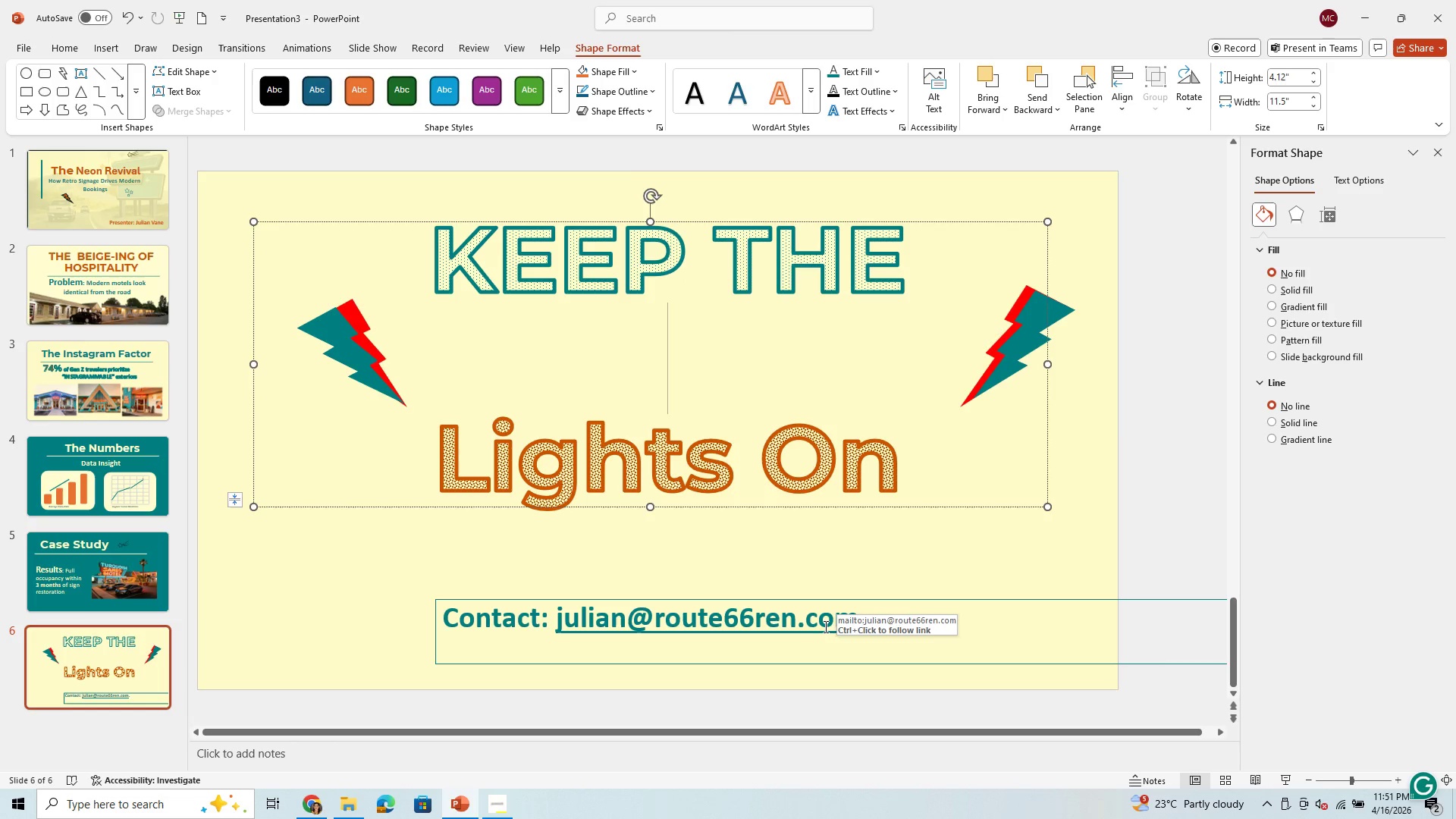 
key(Enter)
 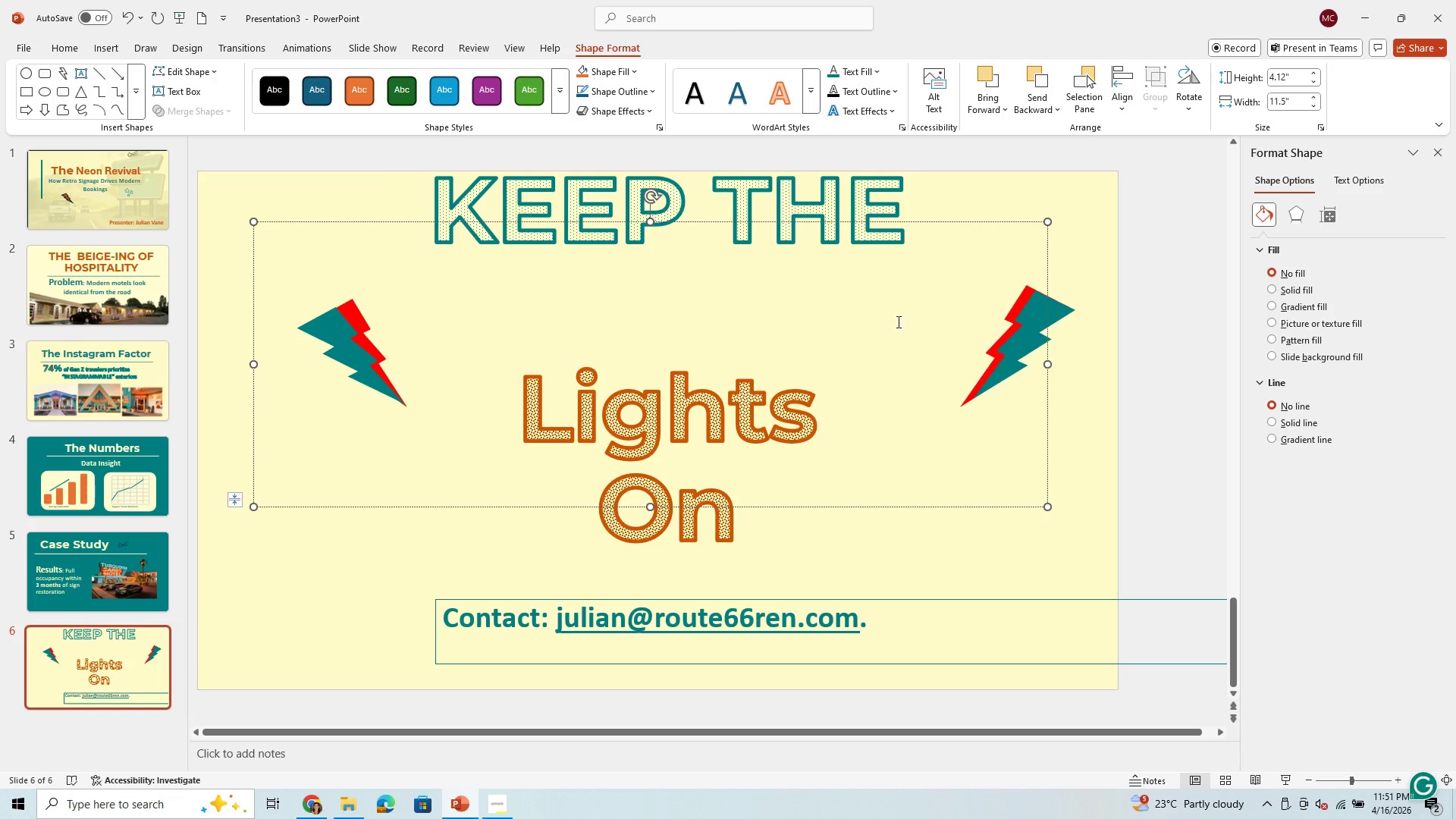 
left_click([959, 183])
 